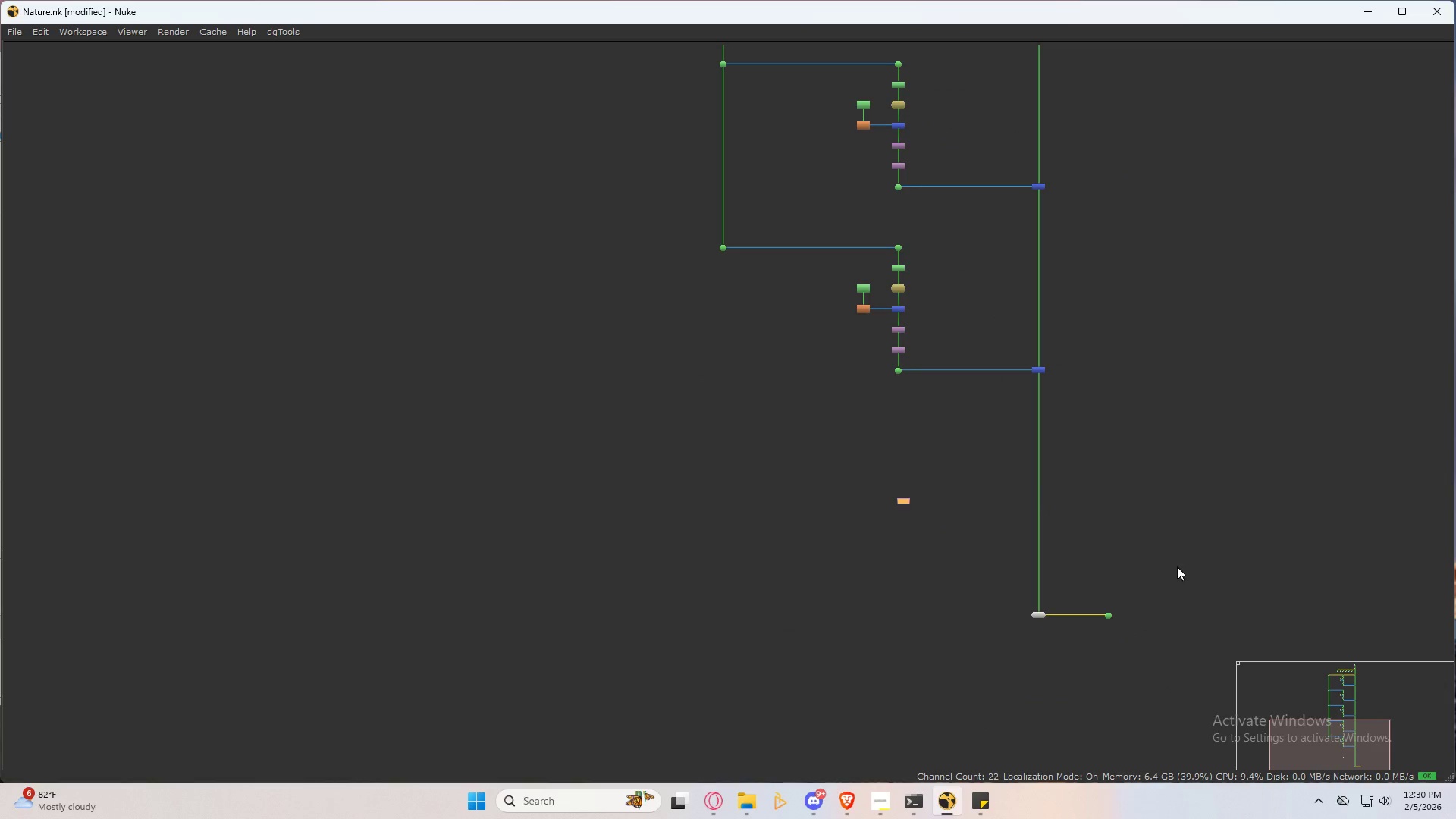 
left_click_drag(start_coordinate=[1185, 561], to_coordinate=[820, 764])
 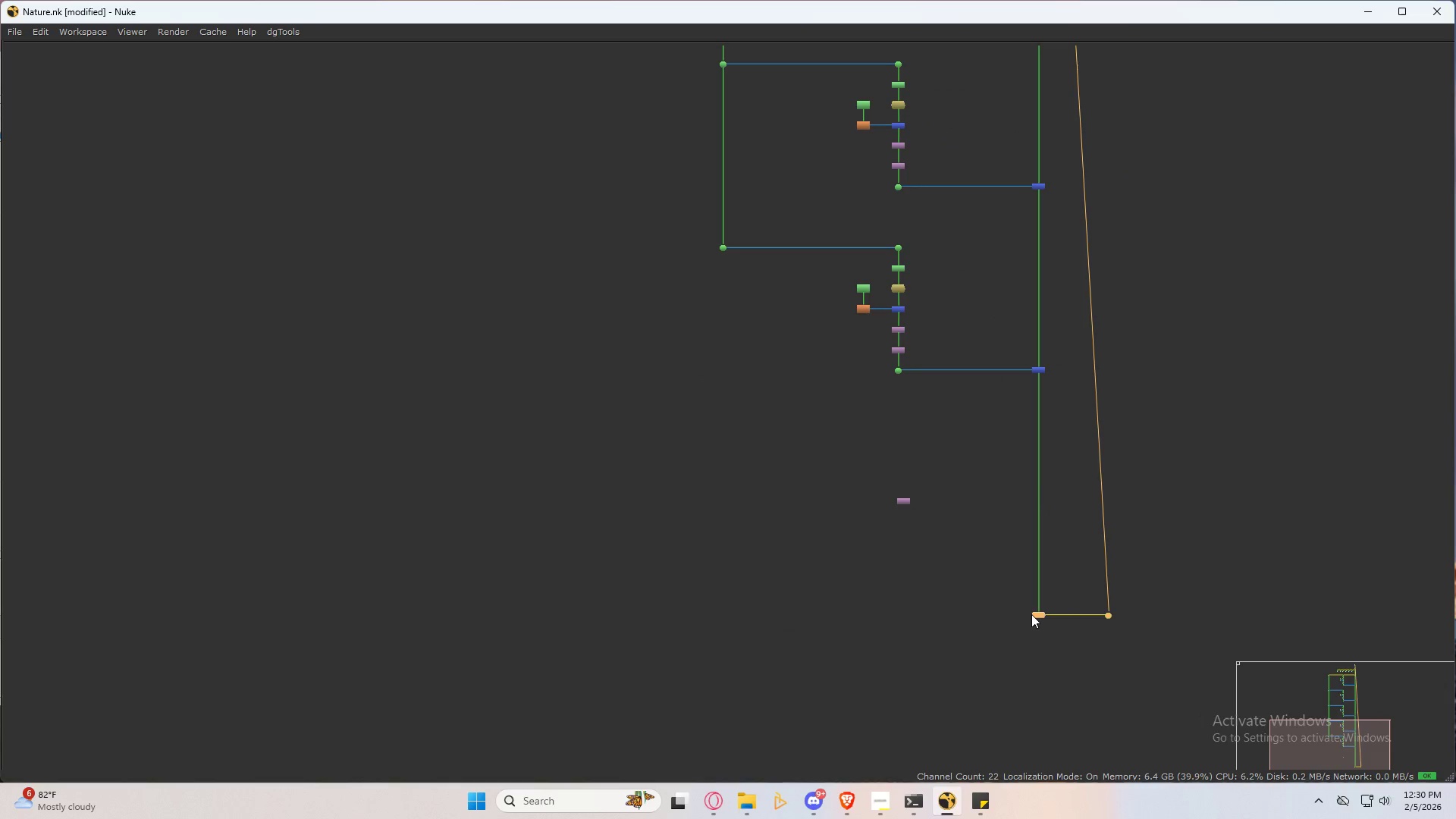 
left_click_drag(start_coordinate=[1034, 614], to_coordinate=[1031, 780])
 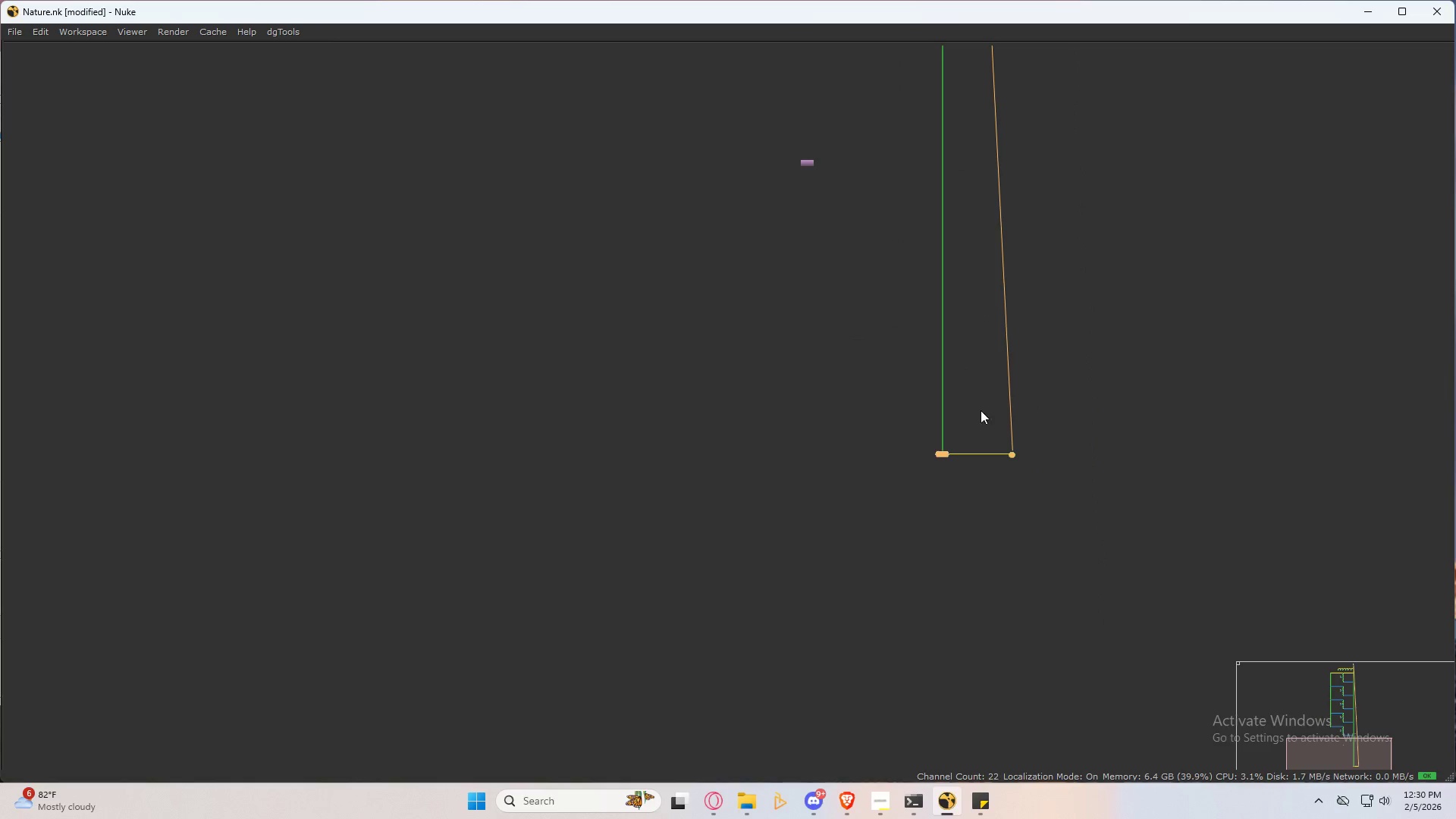 
scroll: coordinate [938, 494], scroll_direction: up, amount: 7.0
 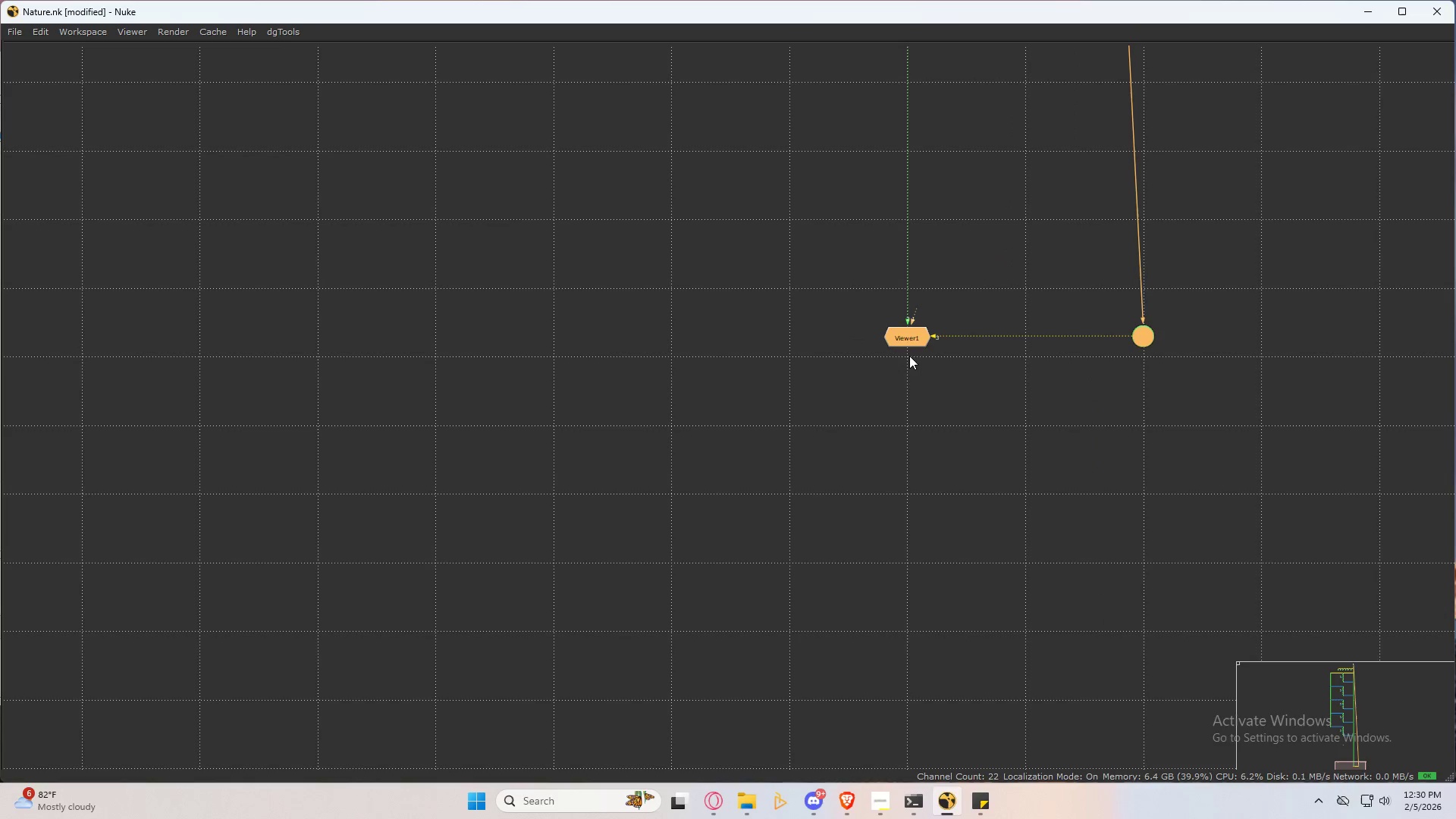 
left_click_drag(start_coordinate=[905, 340], to_coordinate=[902, 702])
 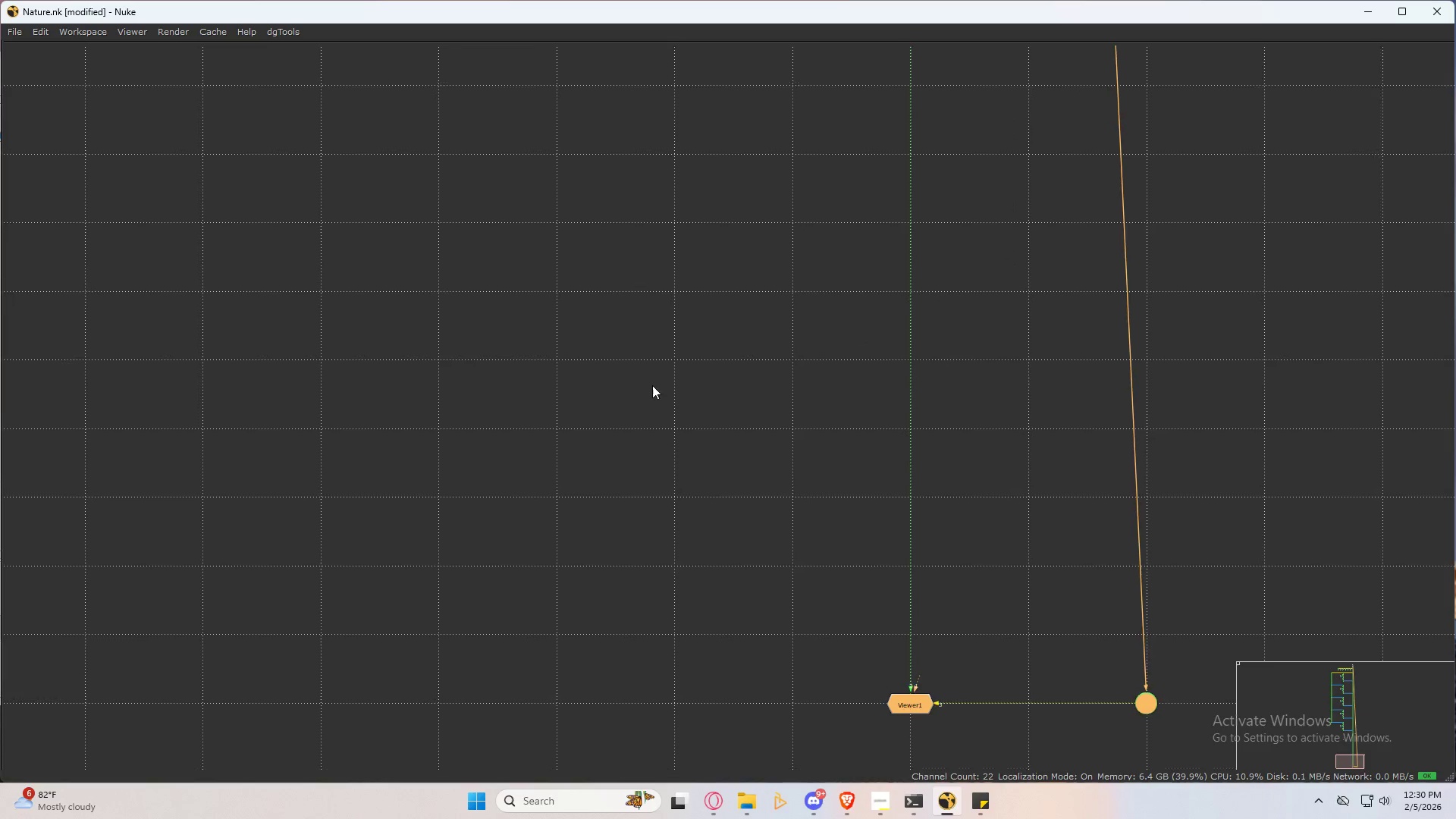 
scroll: coordinate [944, 485], scroll_direction: down, amount: 7.0
 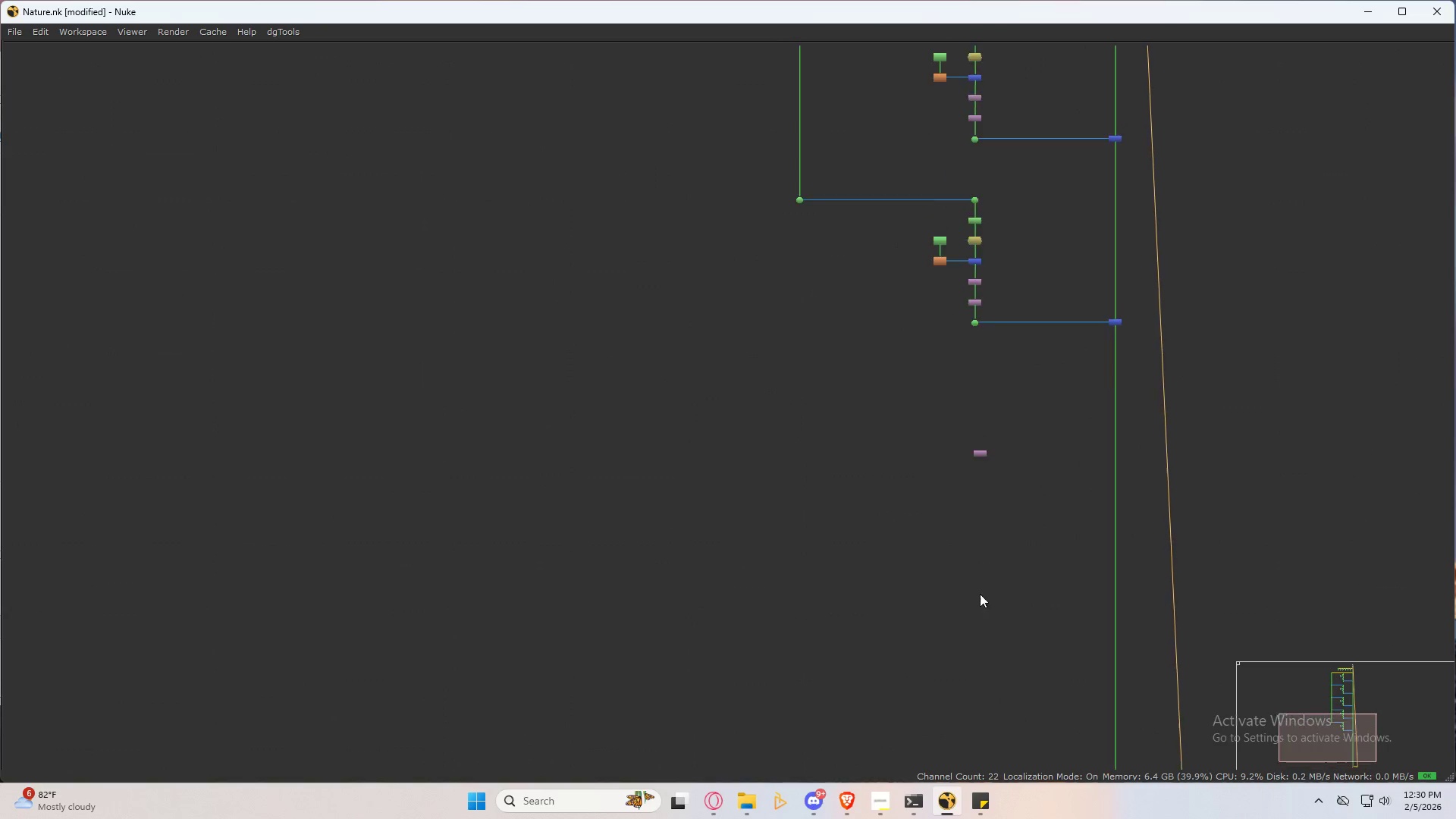 
left_click([995, 522])
 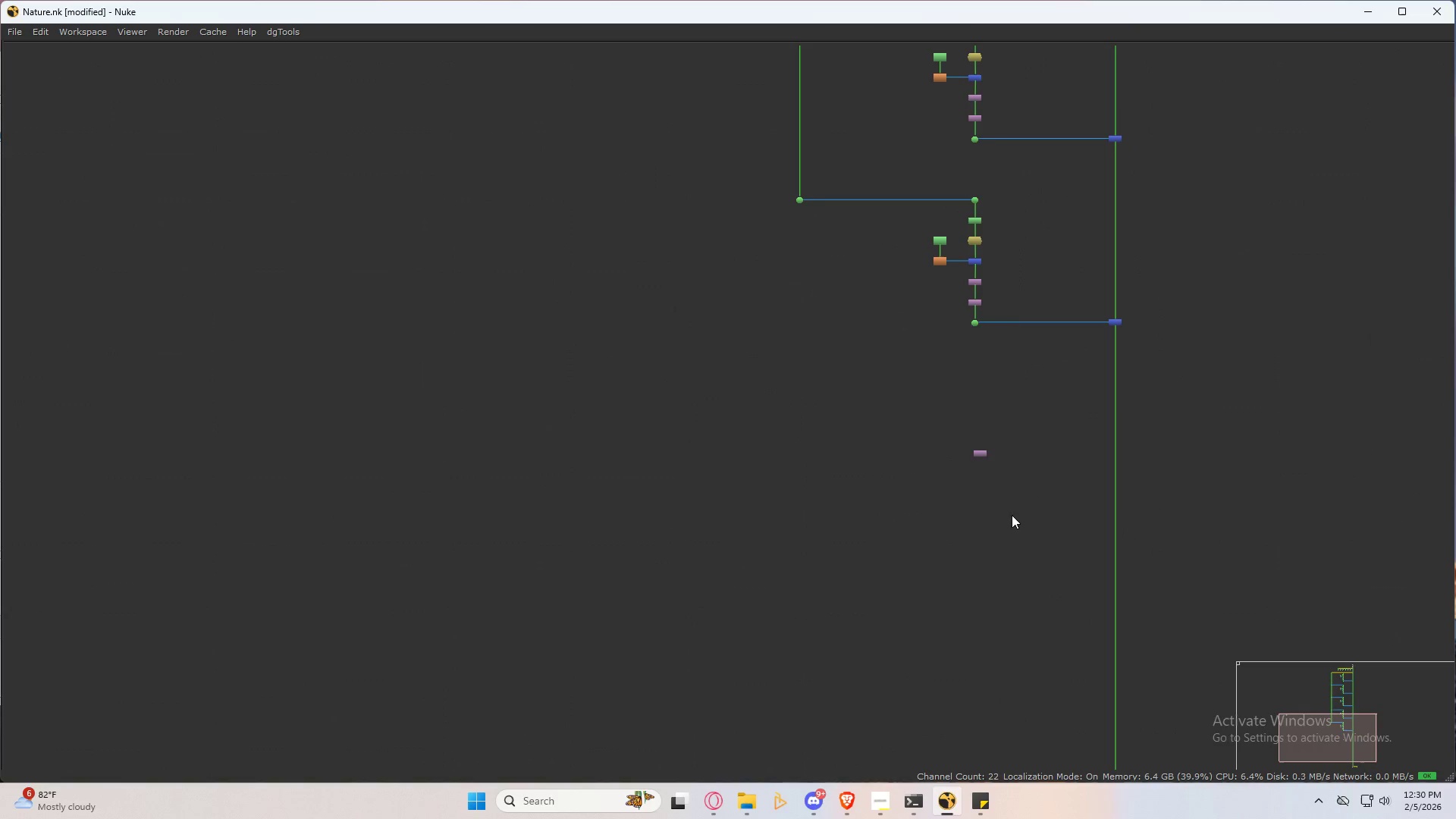 
left_click_drag(start_coordinate=[1006, 517], to_coordinate=[918, 431])
 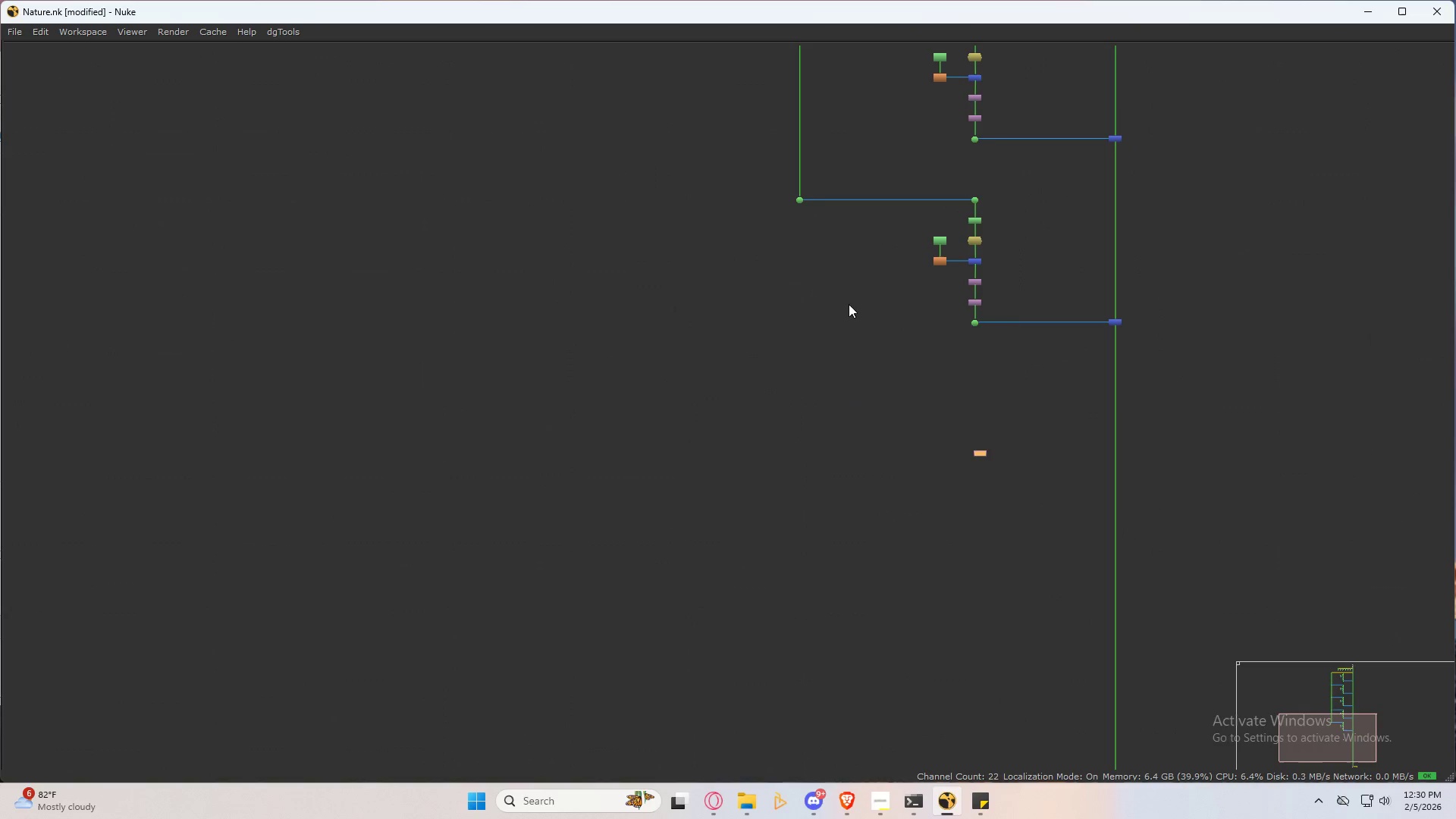 
hold_key(key=ShiftLeft, duration=0.48)
left_click_drag(start_coordinate=[836, 249], to_coordinate=[762, 174])
 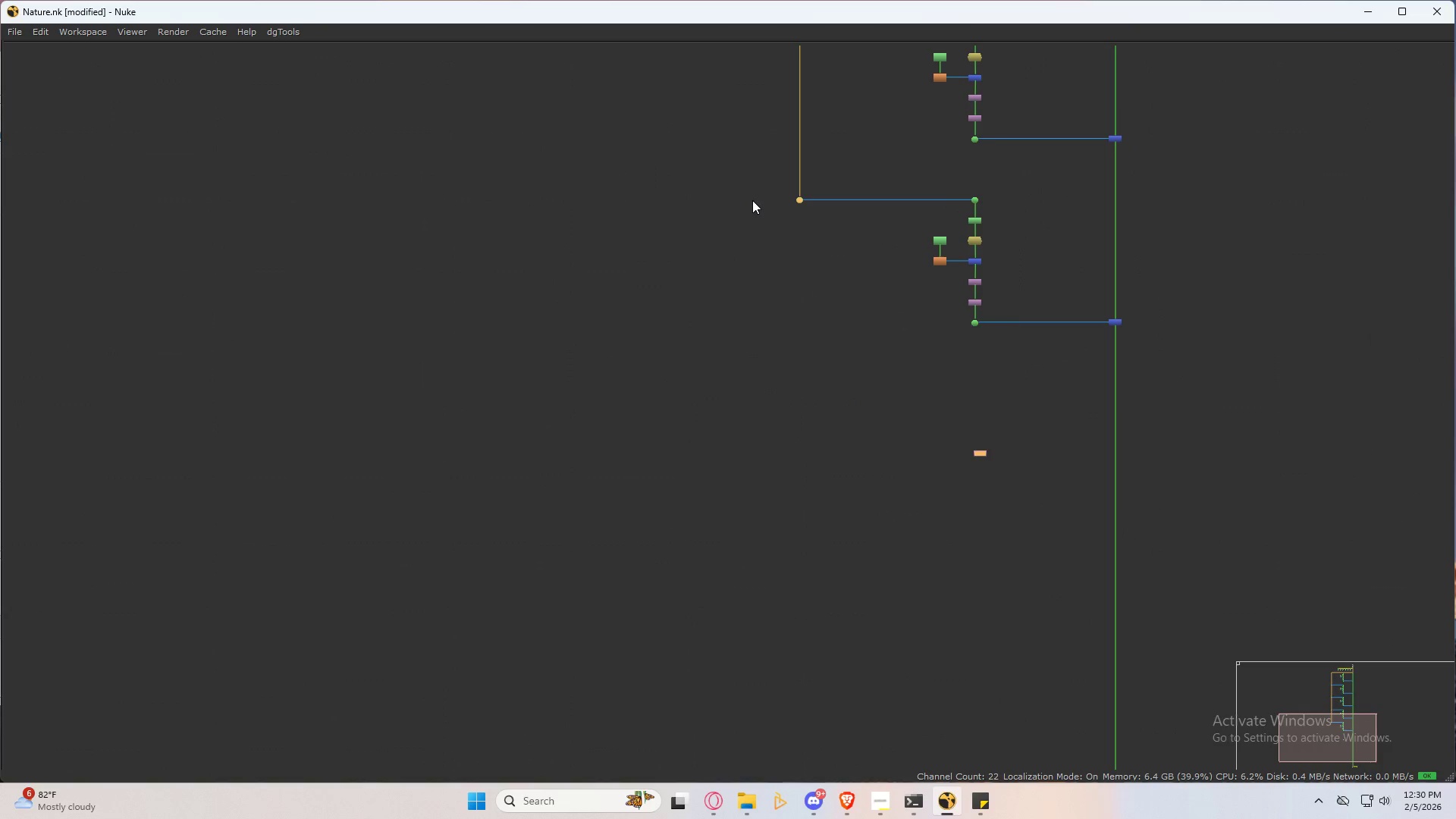 
key(Y)
 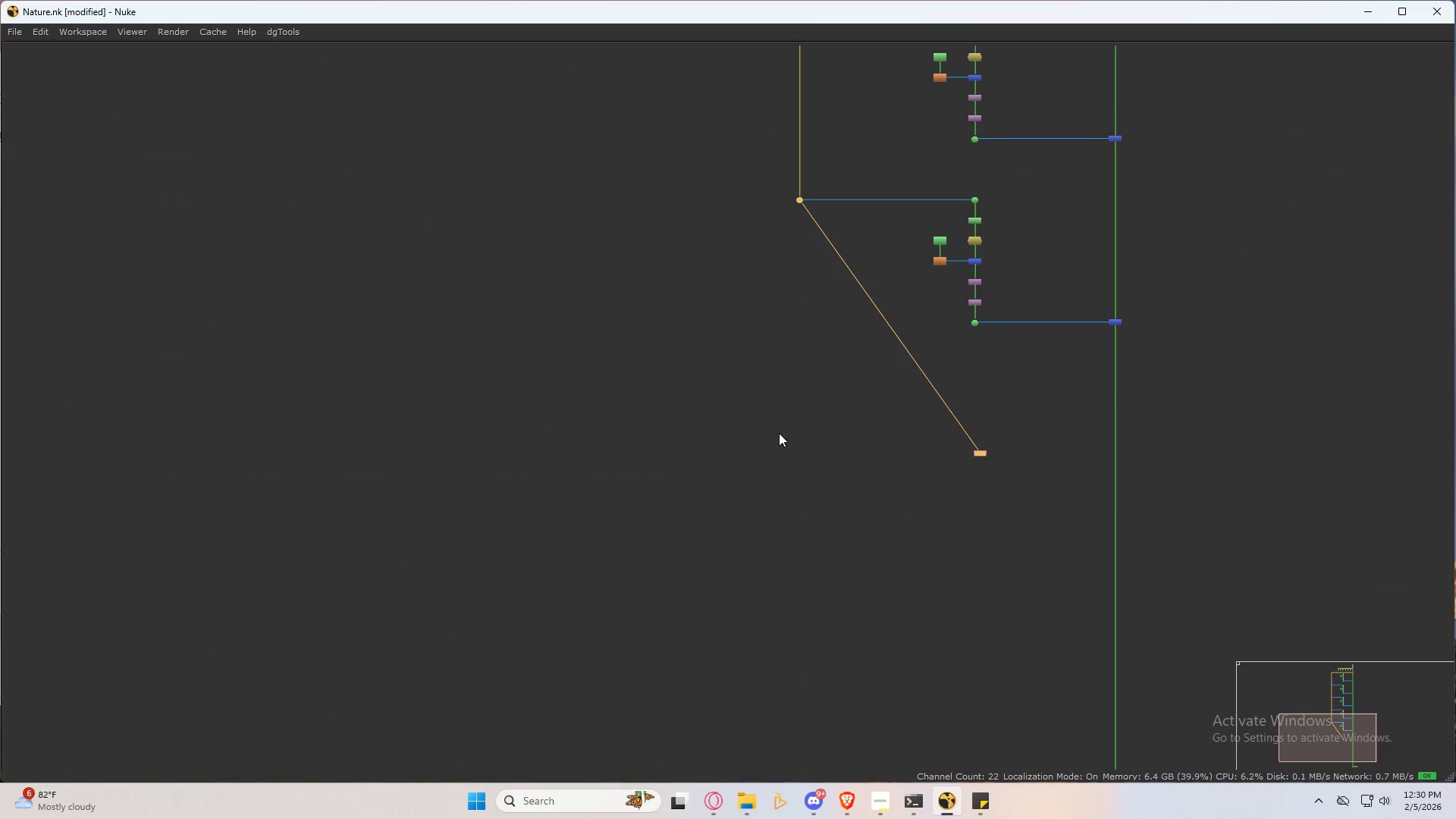 
left_click([779, 433])
 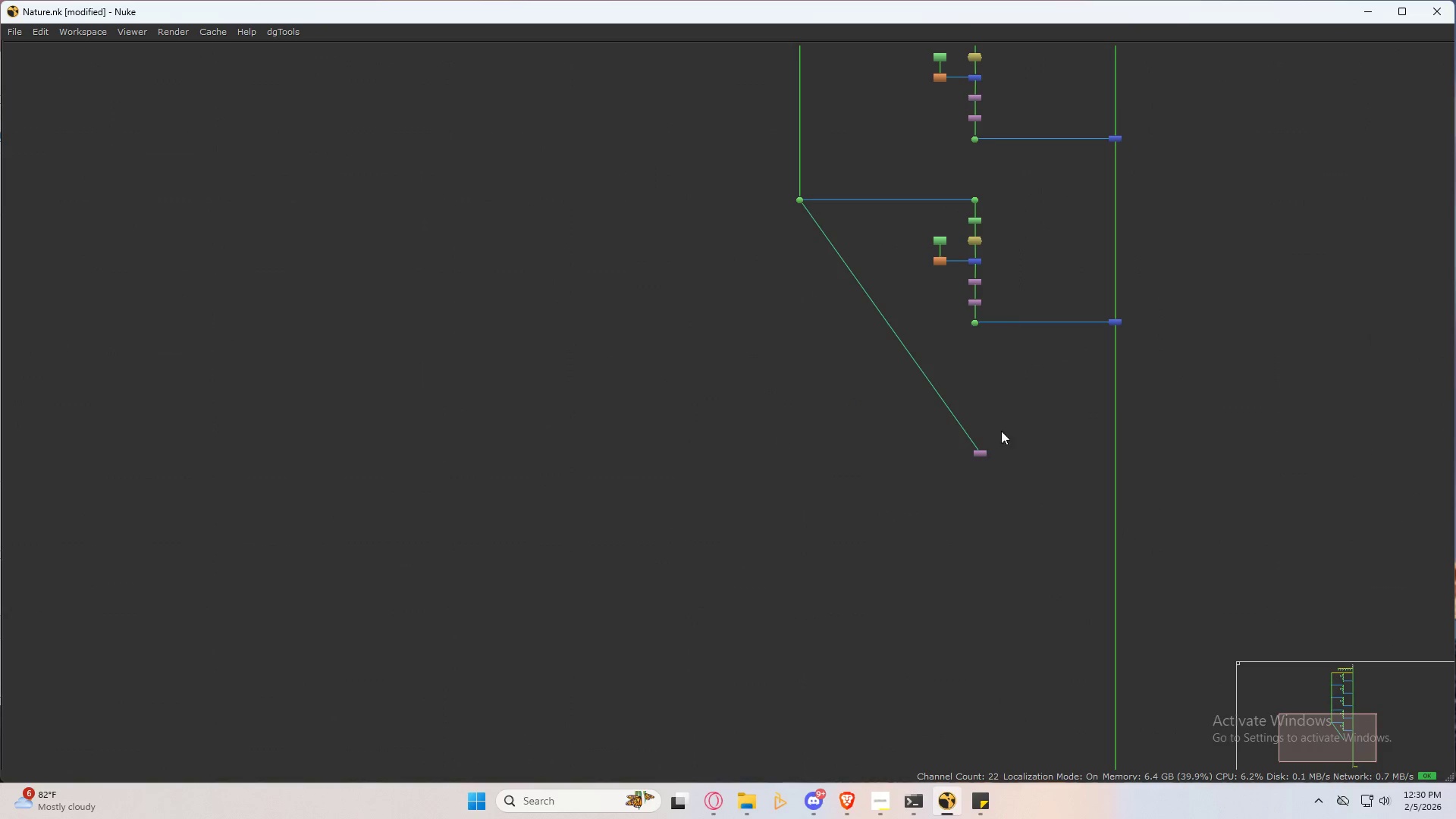 
hold_key(key=ControlLeft, duration=1.5)
 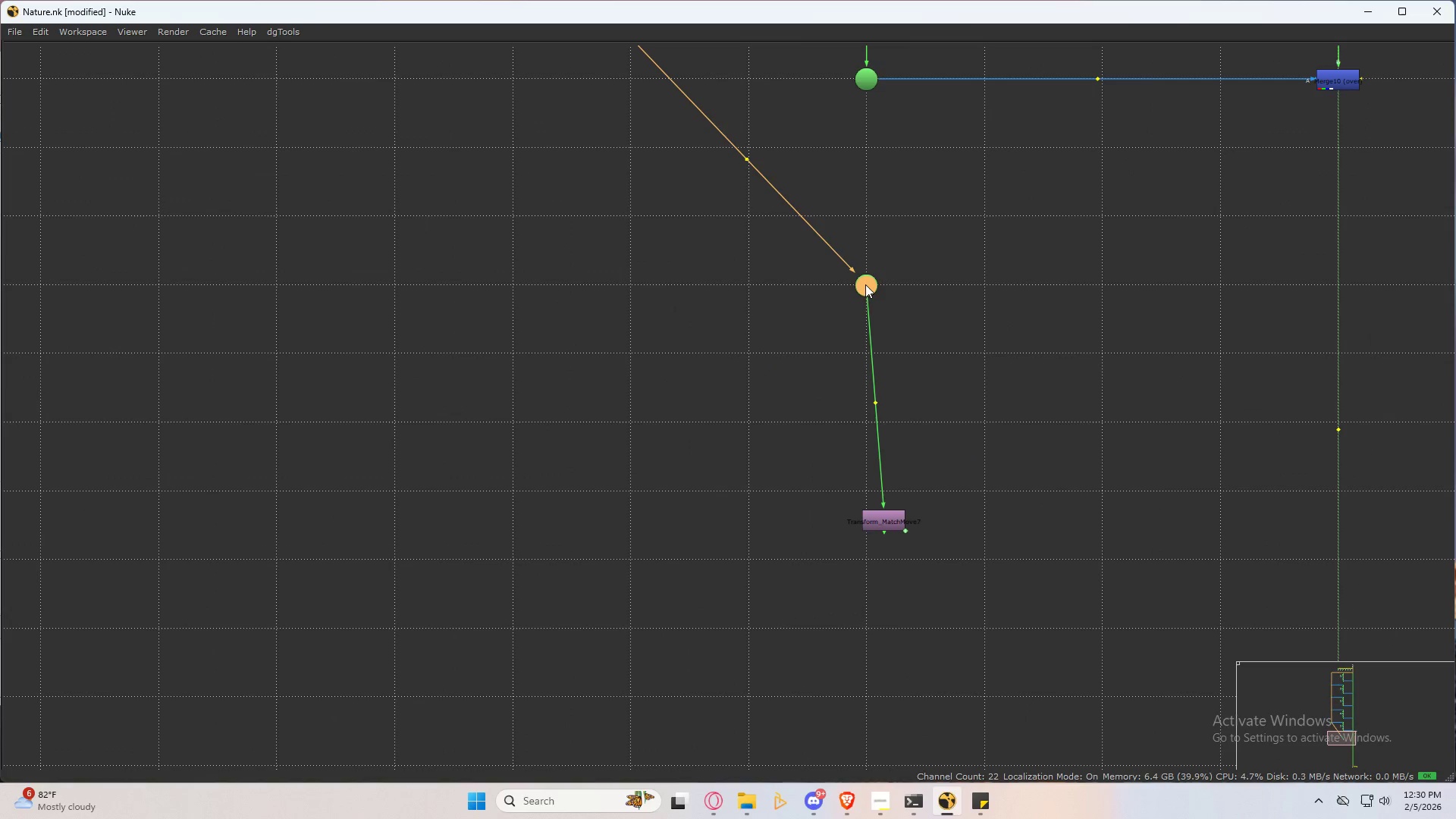 
scroll: coordinate [1015, 423], scroll_direction: up, amount: 7.0
 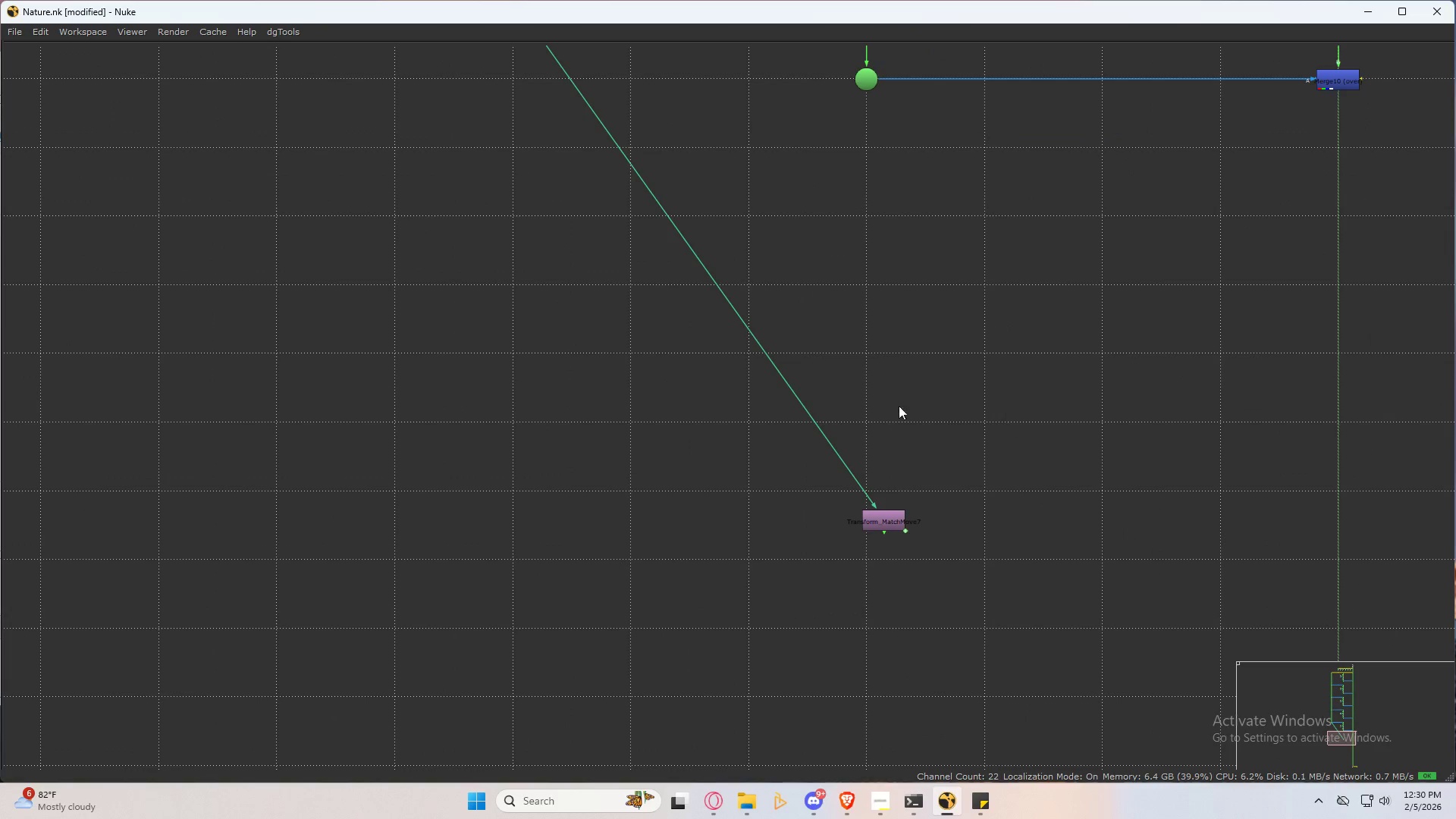 
left_click_drag(start_coordinate=[712, 279], to_coordinate=[865, 284])
 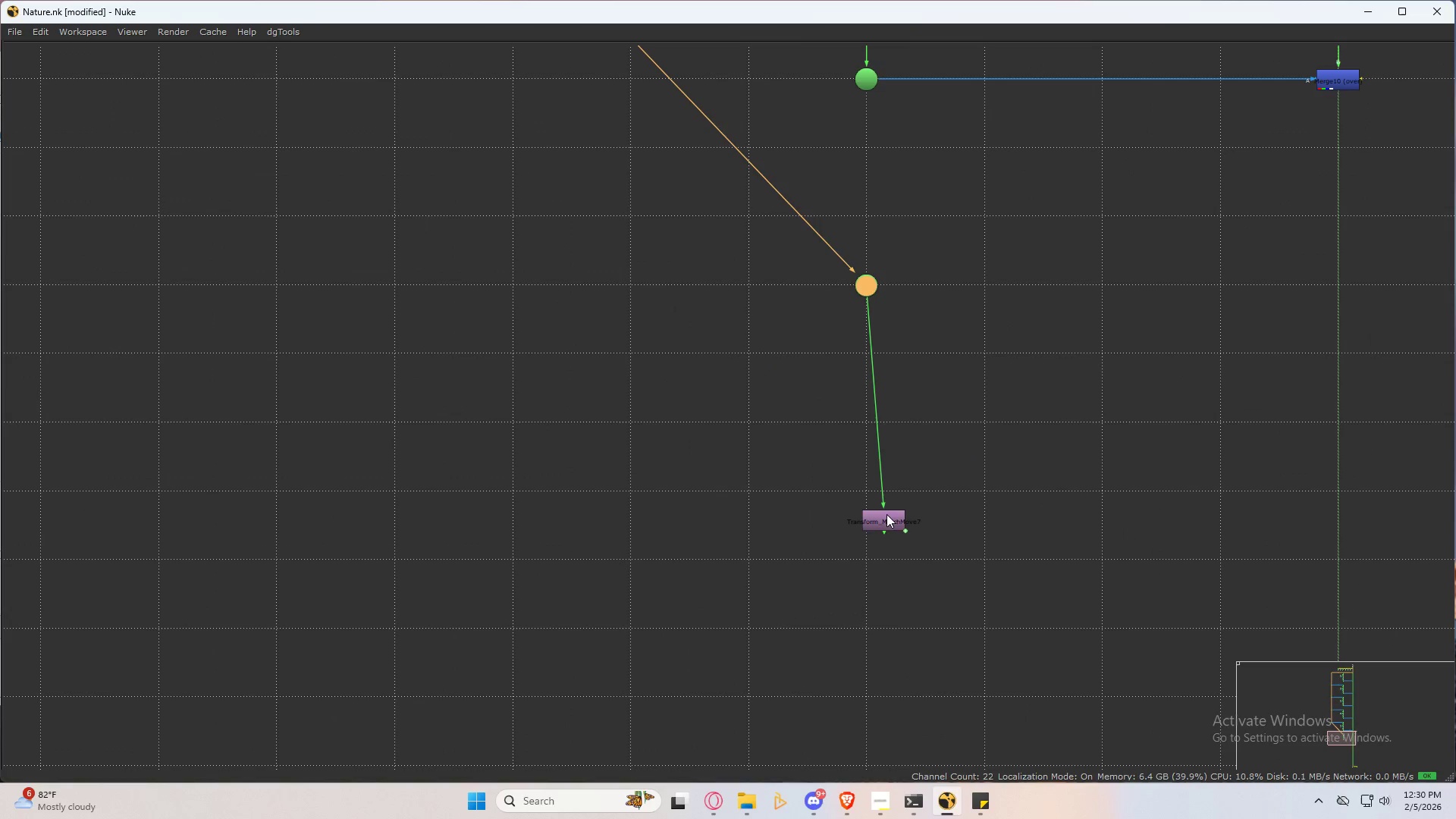 
hold_key(key=ControlLeft, duration=0.89)
 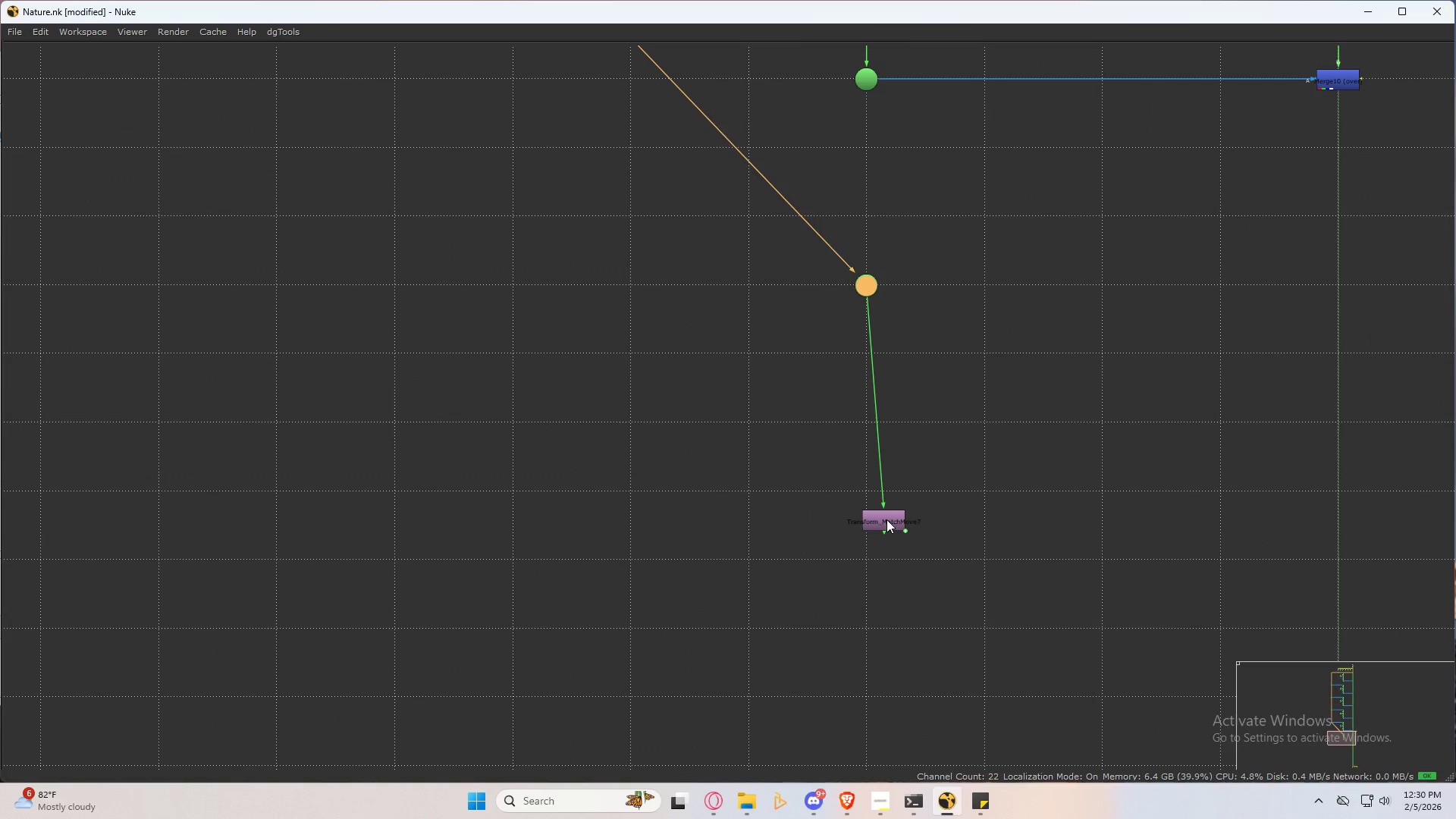 
left_click_drag(start_coordinate=[886, 519], to_coordinate=[864, 489])
 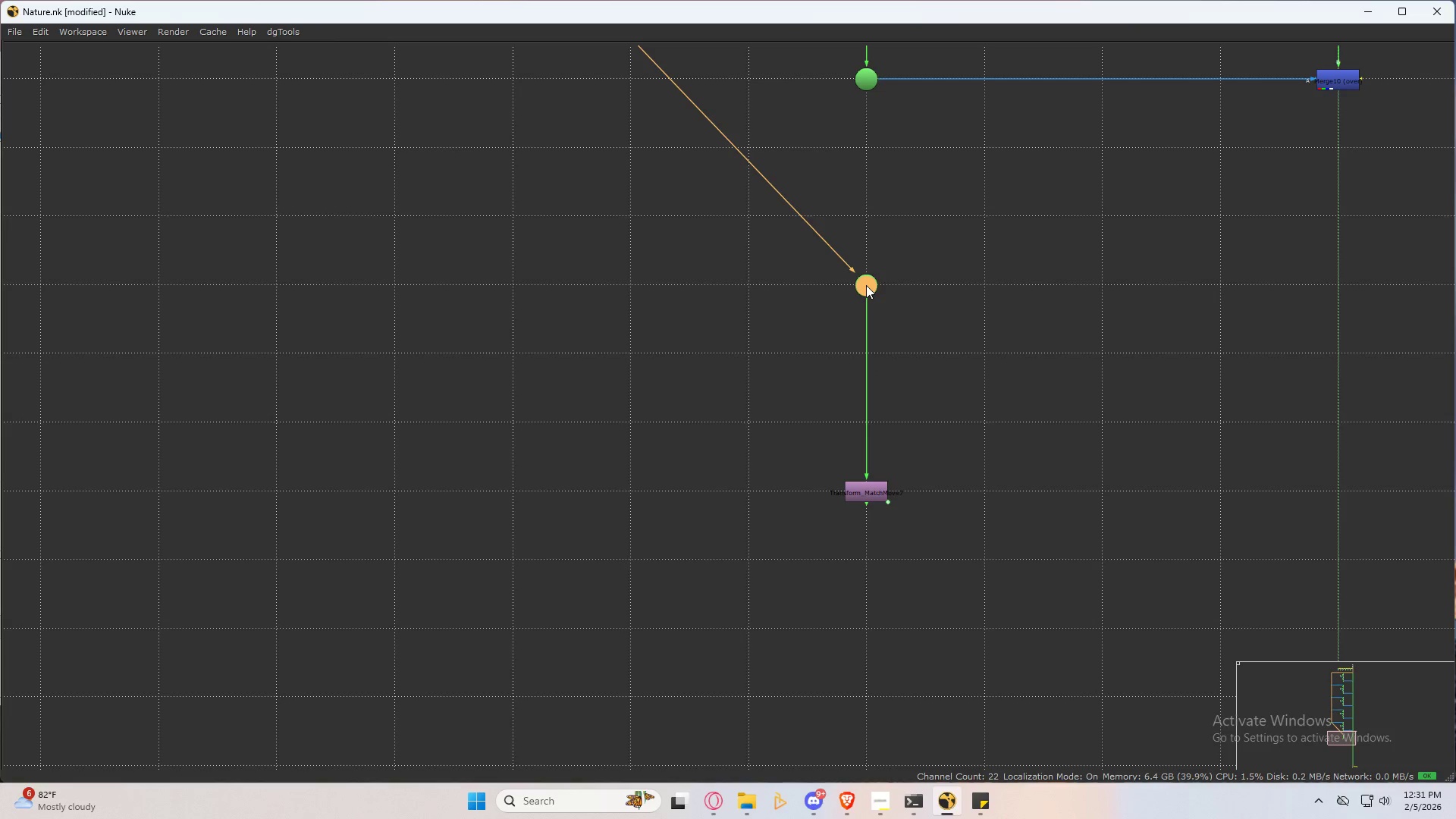 
hold_key(key=ControlLeft, duration=1.5)
 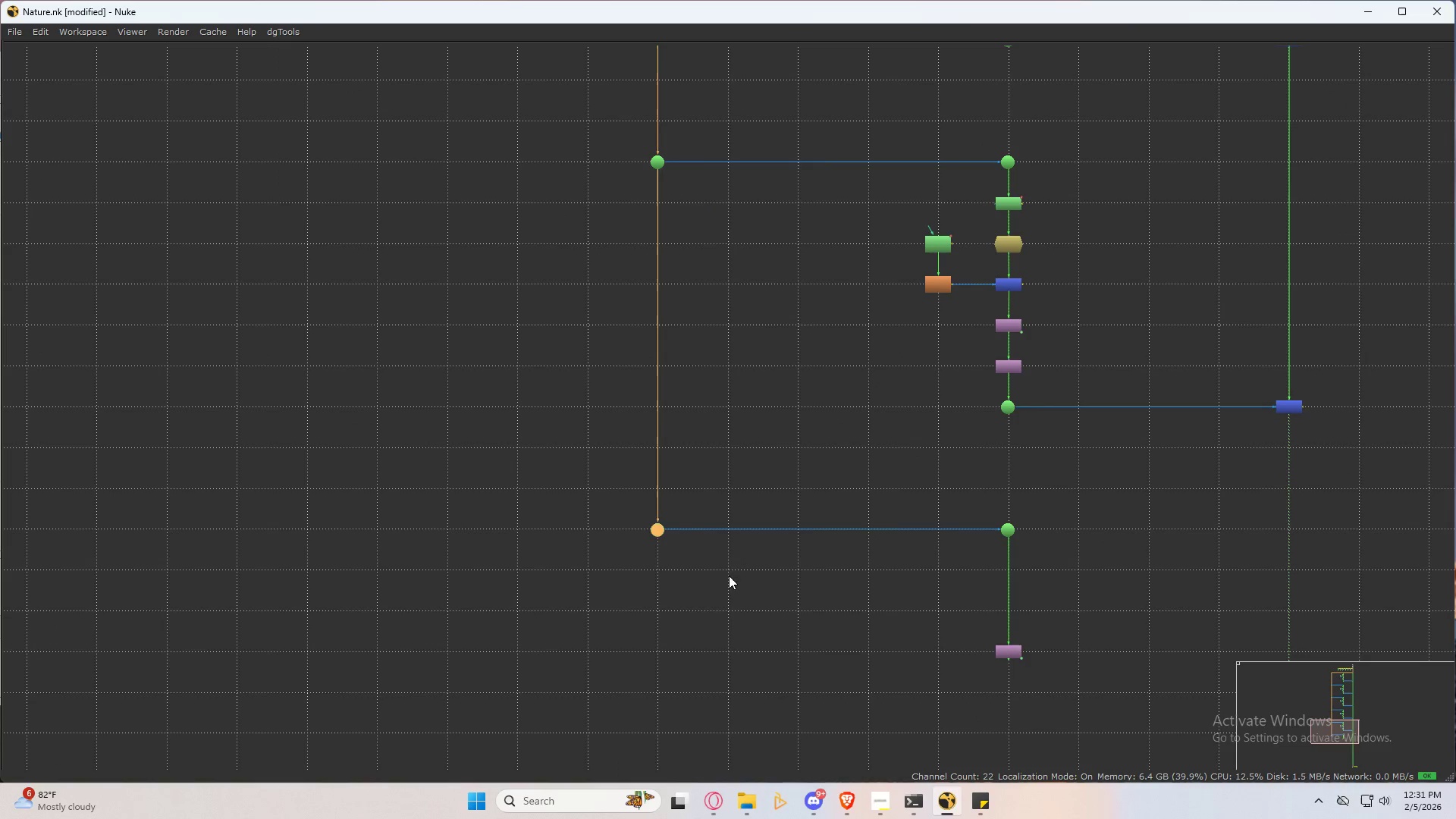 
scroll: coordinate [877, 535], scroll_direction: down, amount: 3.0
 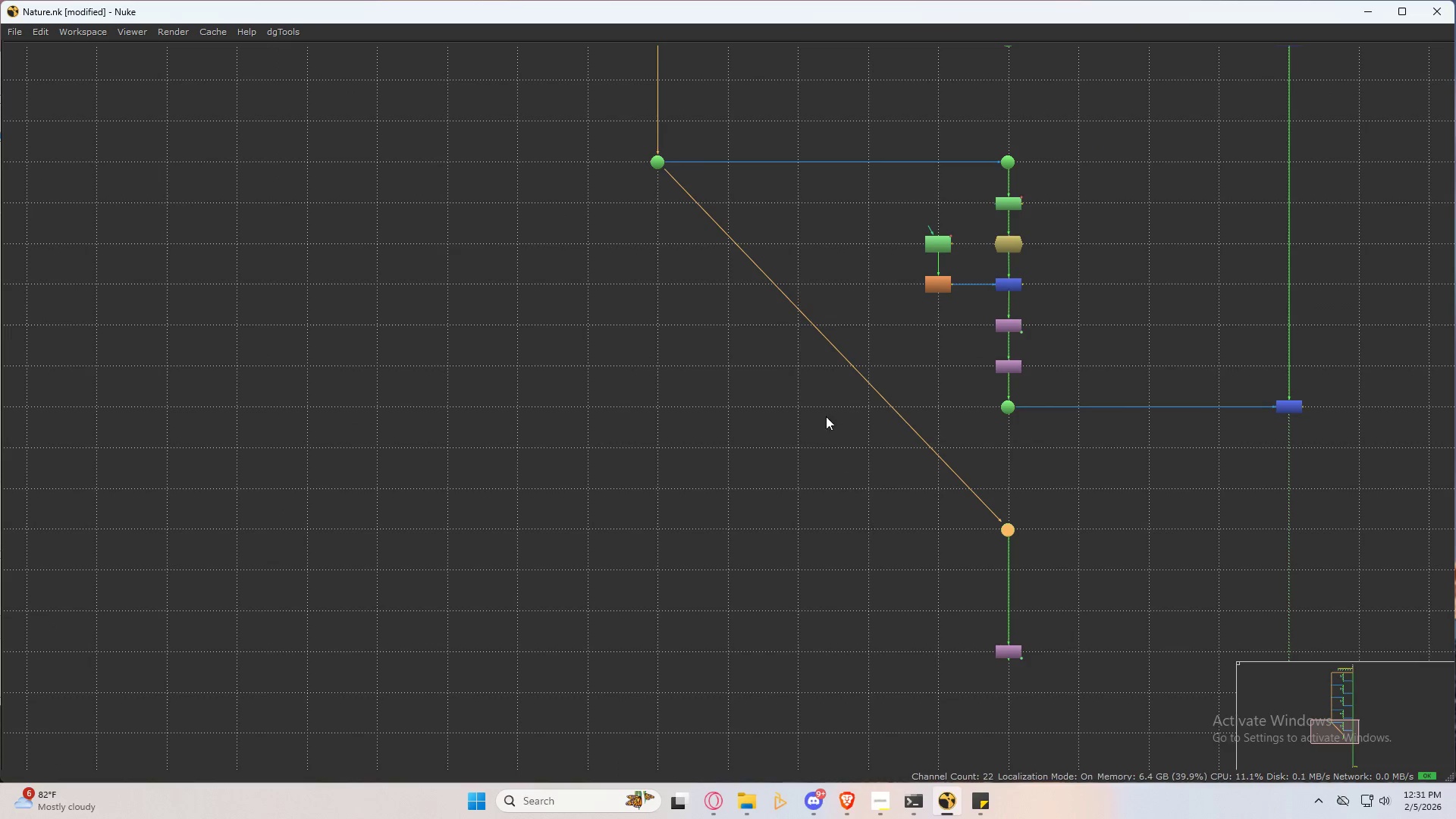 
left_click_drag(start_coordinate=[837, 348], to_coordinate=[661, 526])
 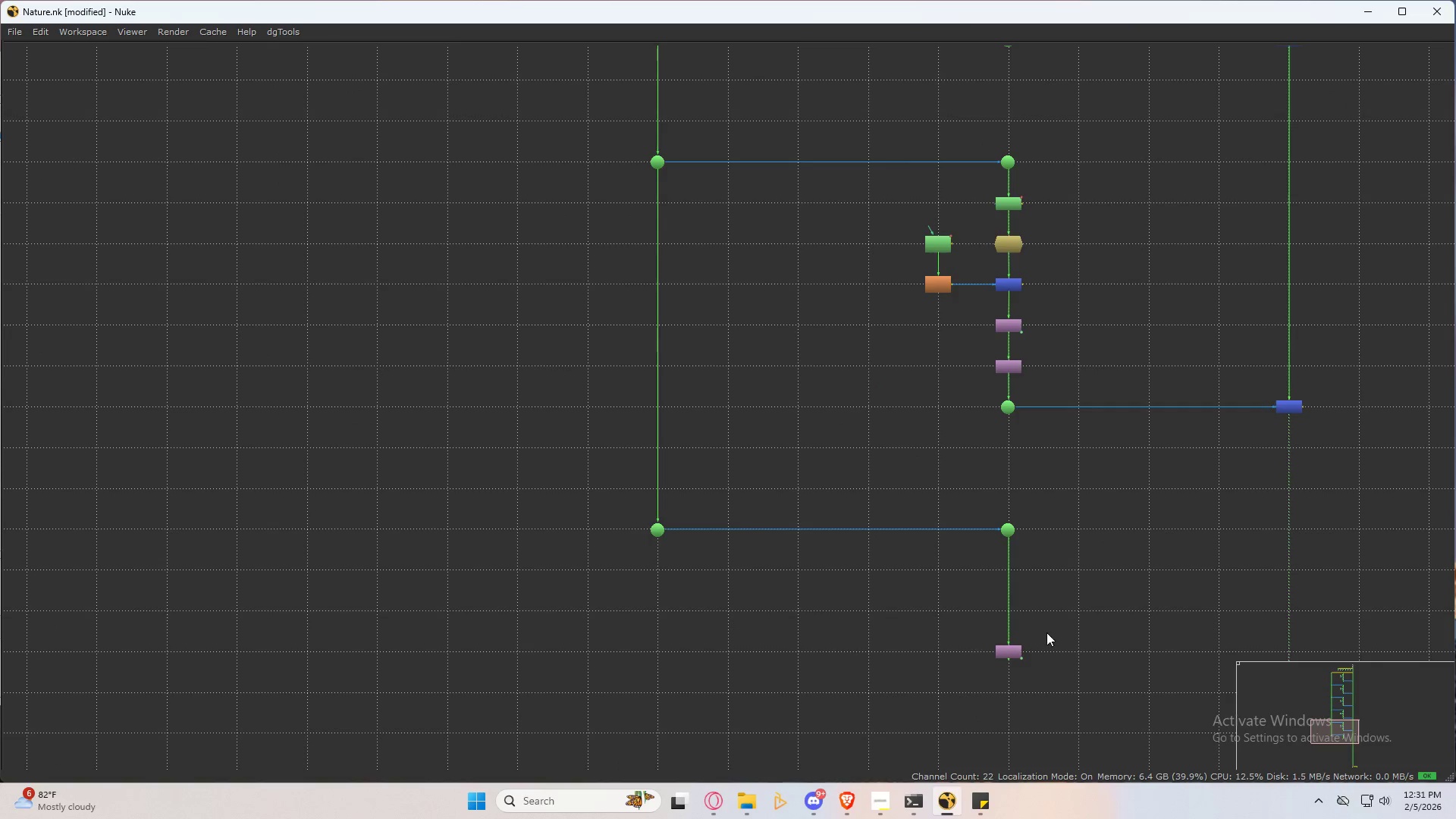 
hold_key(key=ControlLeft, duration=0.41)
 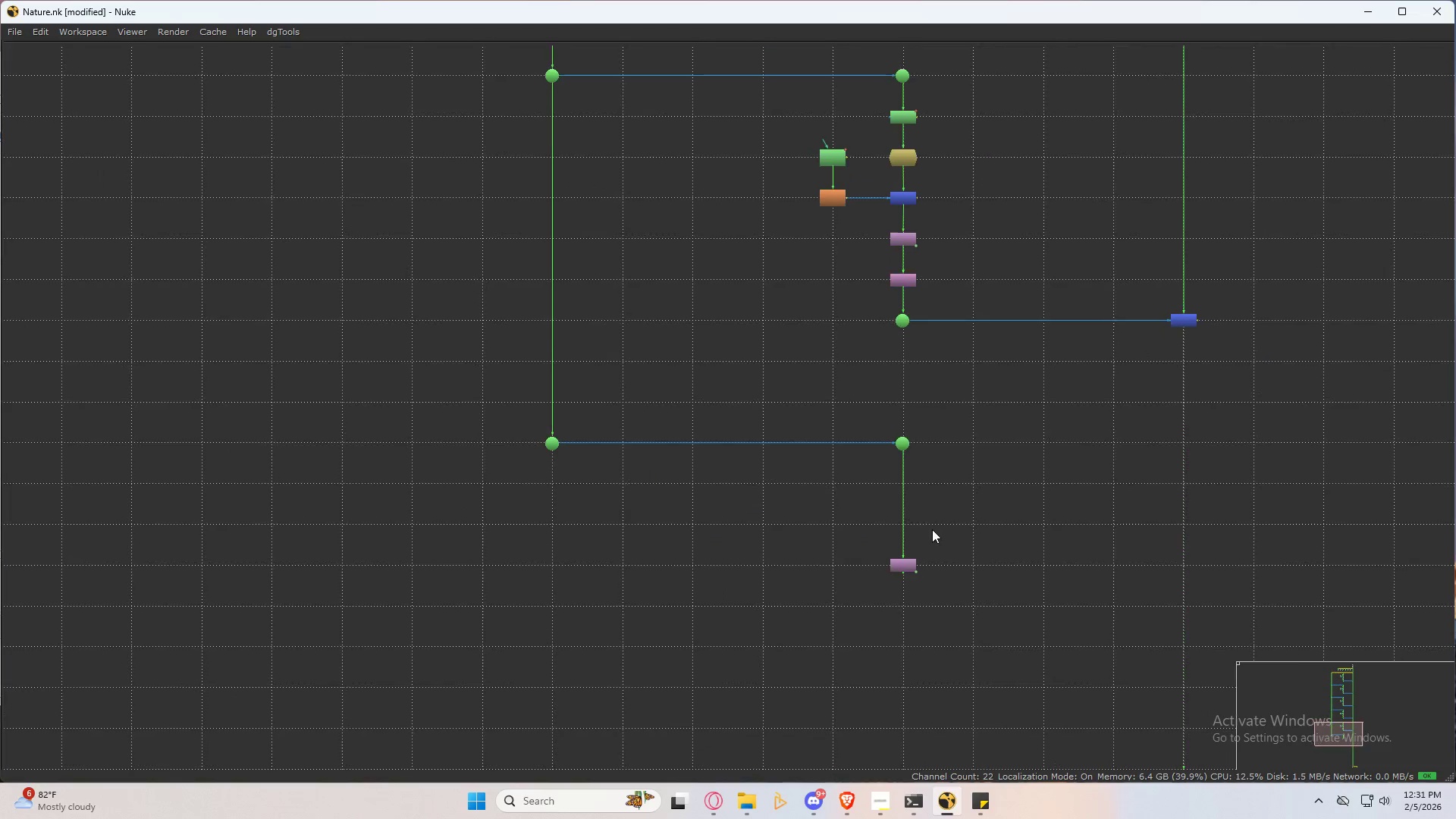 
left_click_drag(start_coordinate=[952, 485], to_coordinate=[817, 400])
 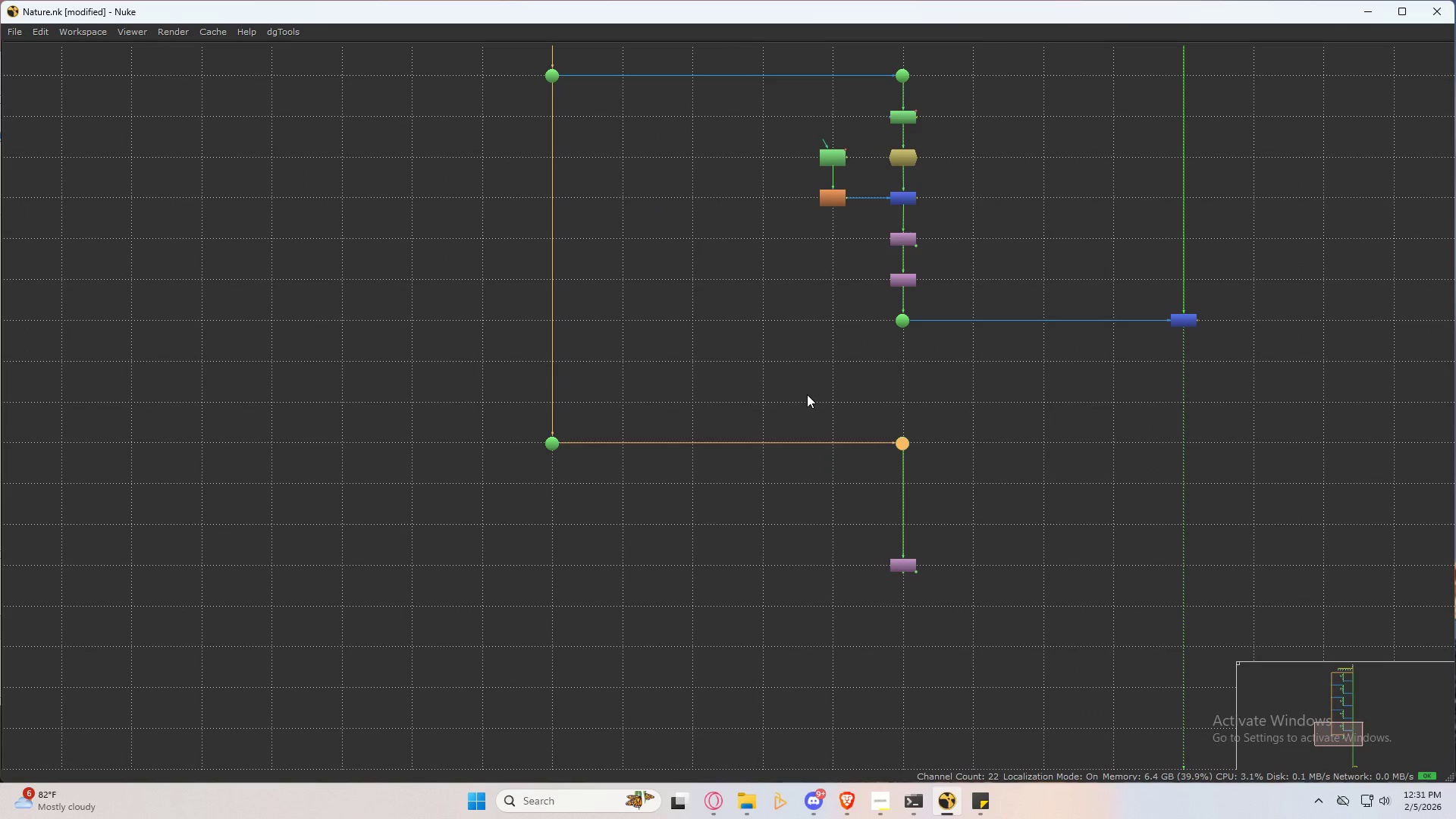 
type(p)
key(Tab)
type(fra)
 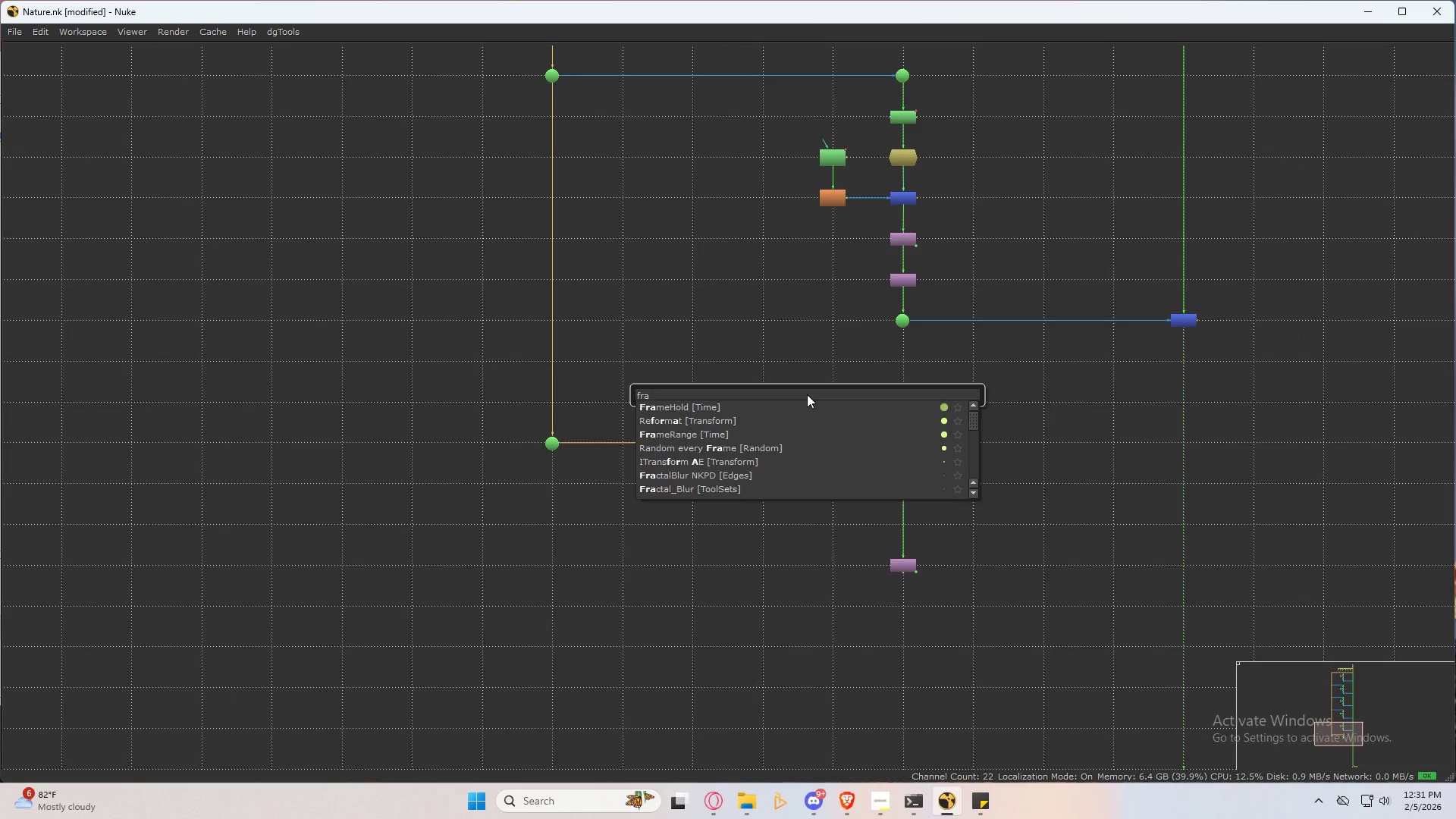 
key(ArrowDown)
 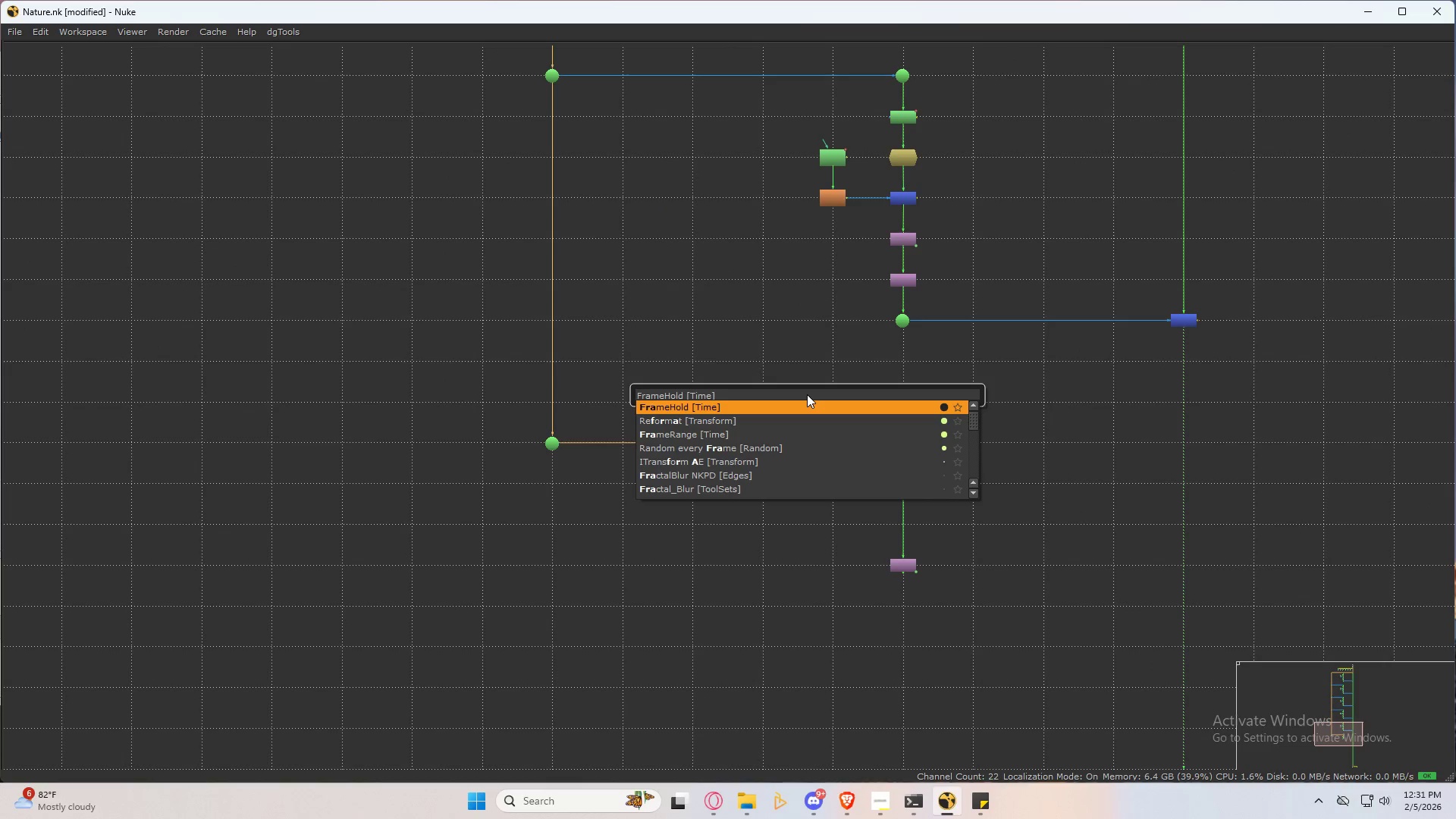 
key(Enter)
 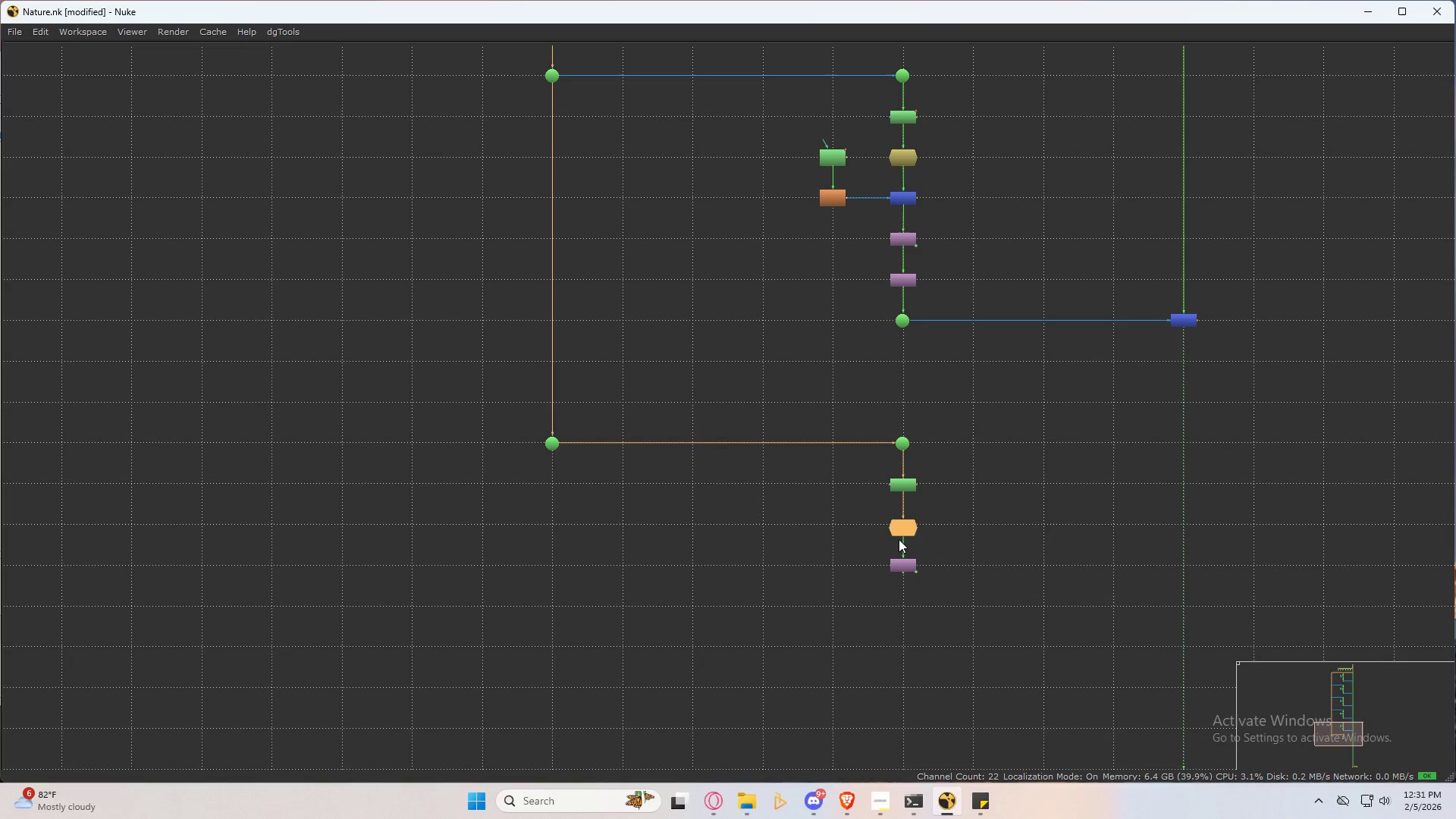 
scroll: coordinate [886, 493], scroll_direction: up, amount: 6.0
 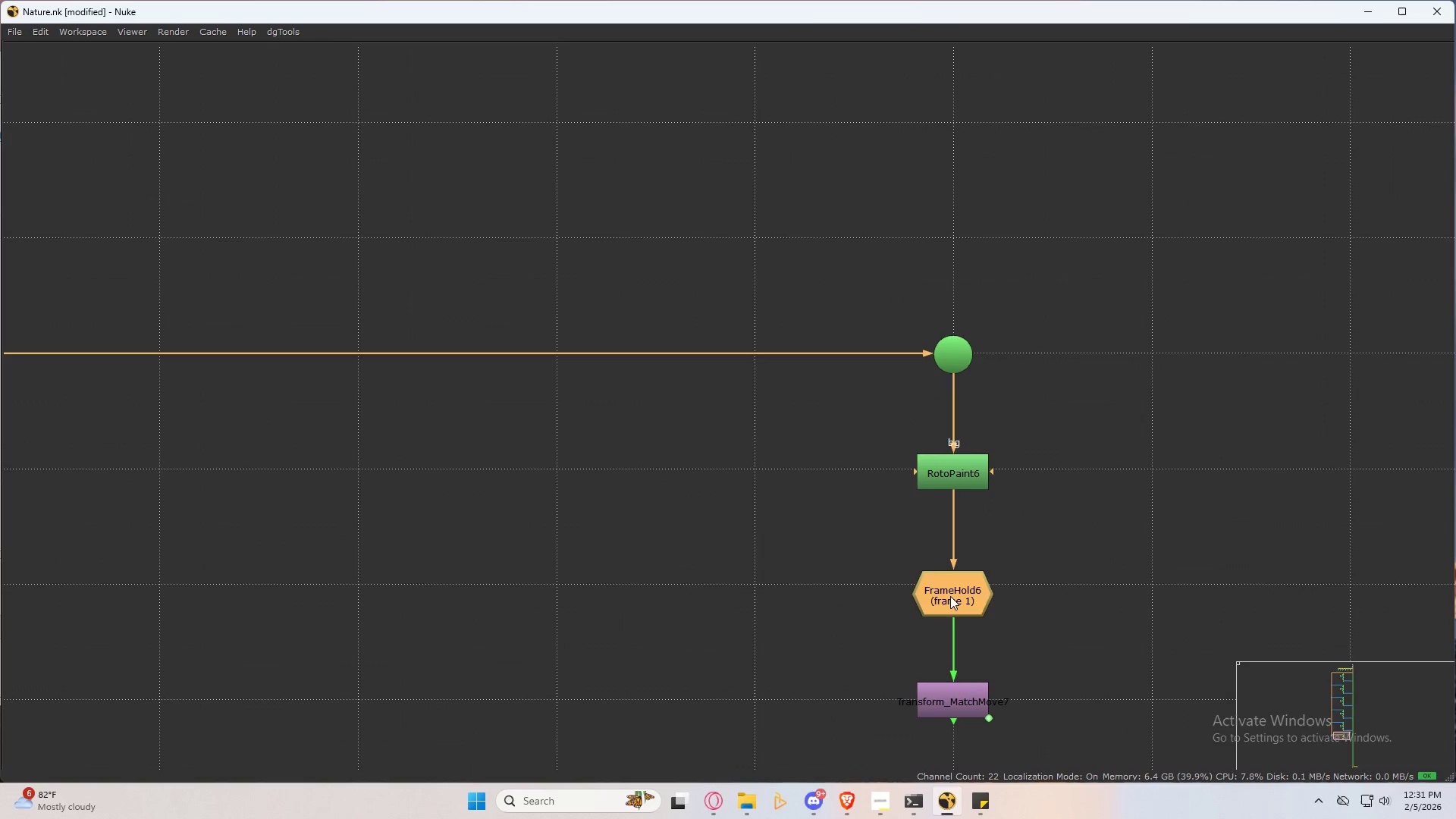 
left_click_drag(start_coordinate=[950, 596], to_coordinate=[954, 590])
 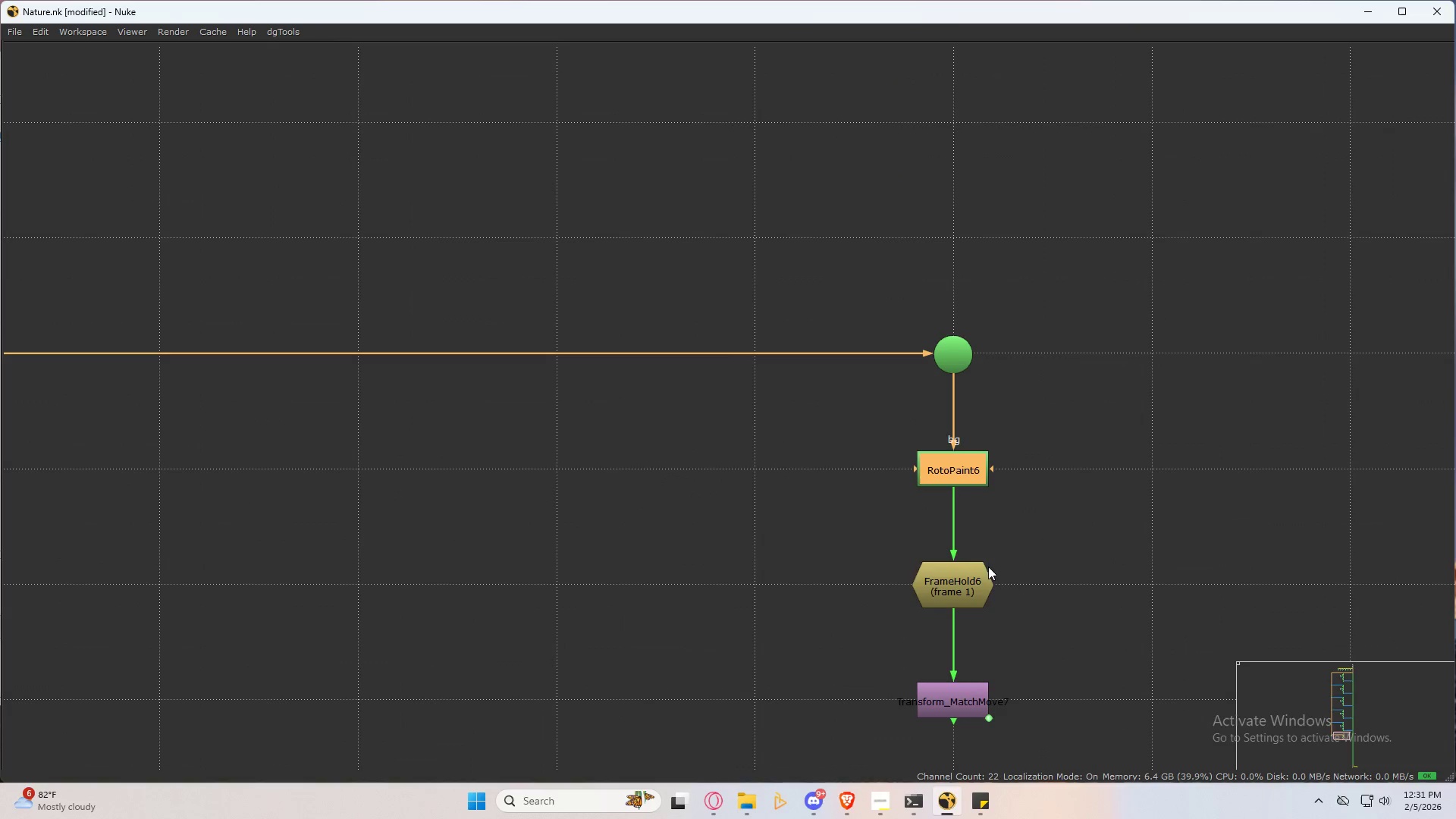 
left_click_drag(start_coordinate=[980, 513], to_coordinate=[980, 581])
 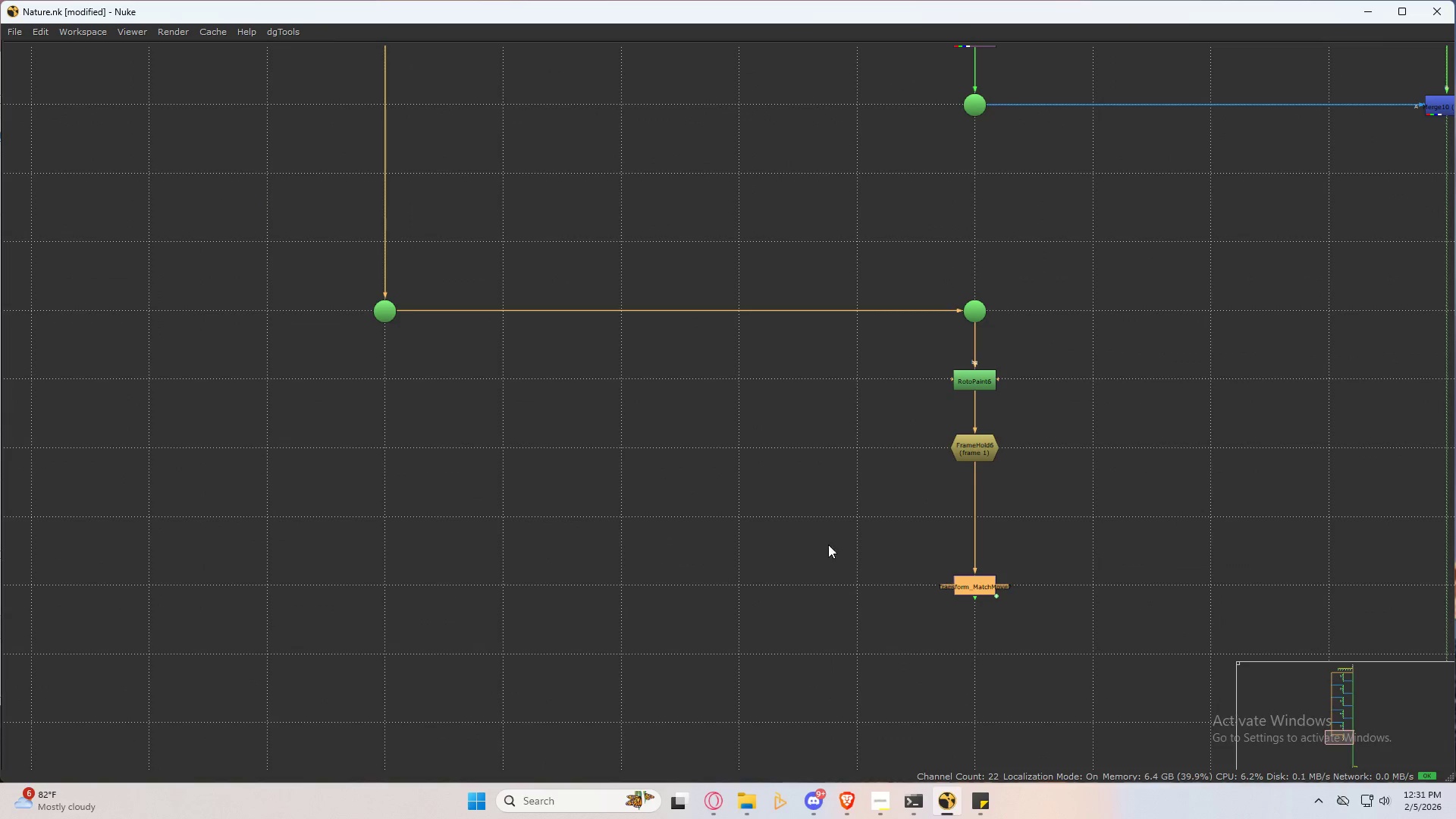 
scroll: coordinate [1017, 494], scroll_direction: down, amount: 3.0
 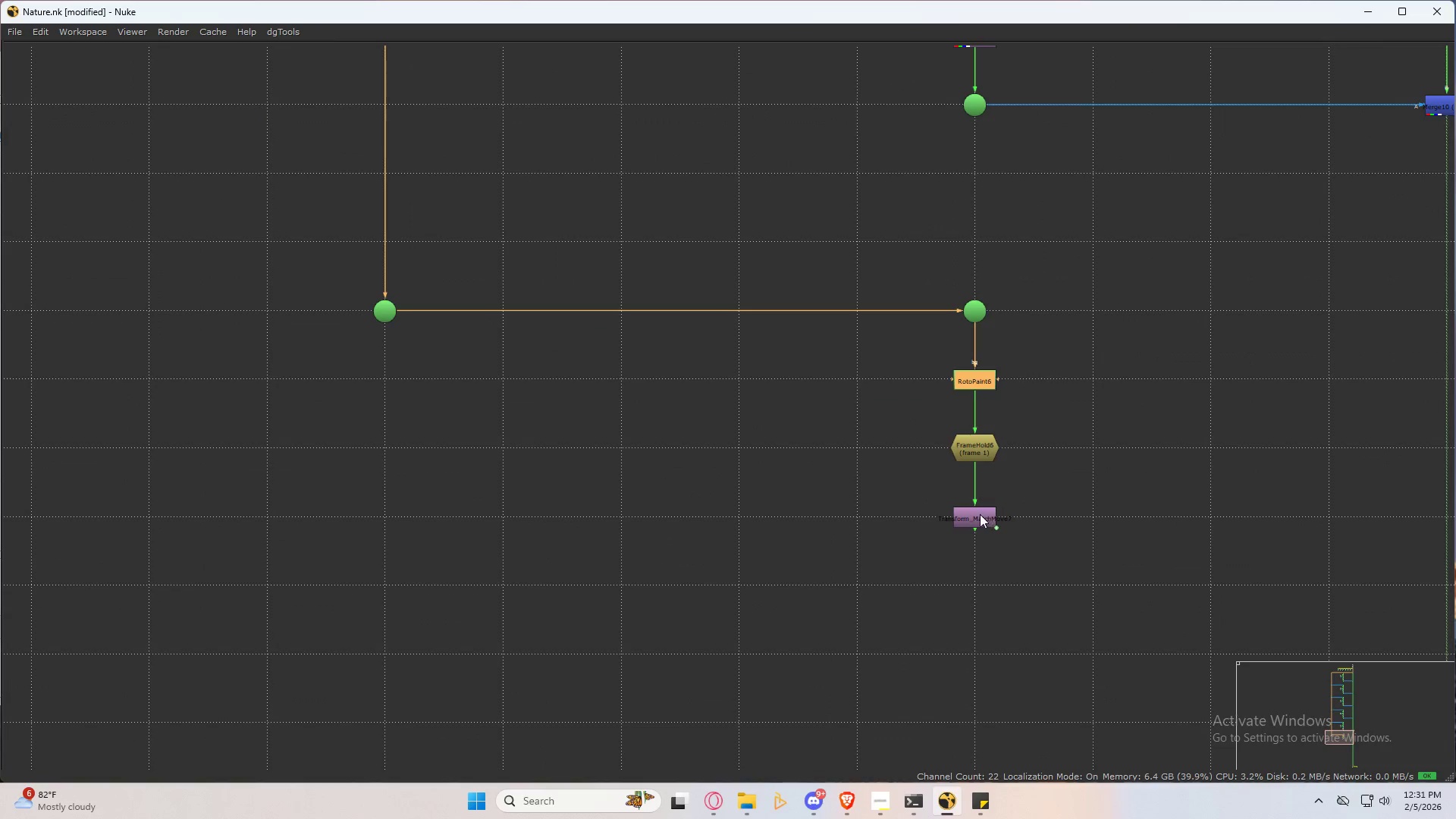 
left_click([816, 542])
 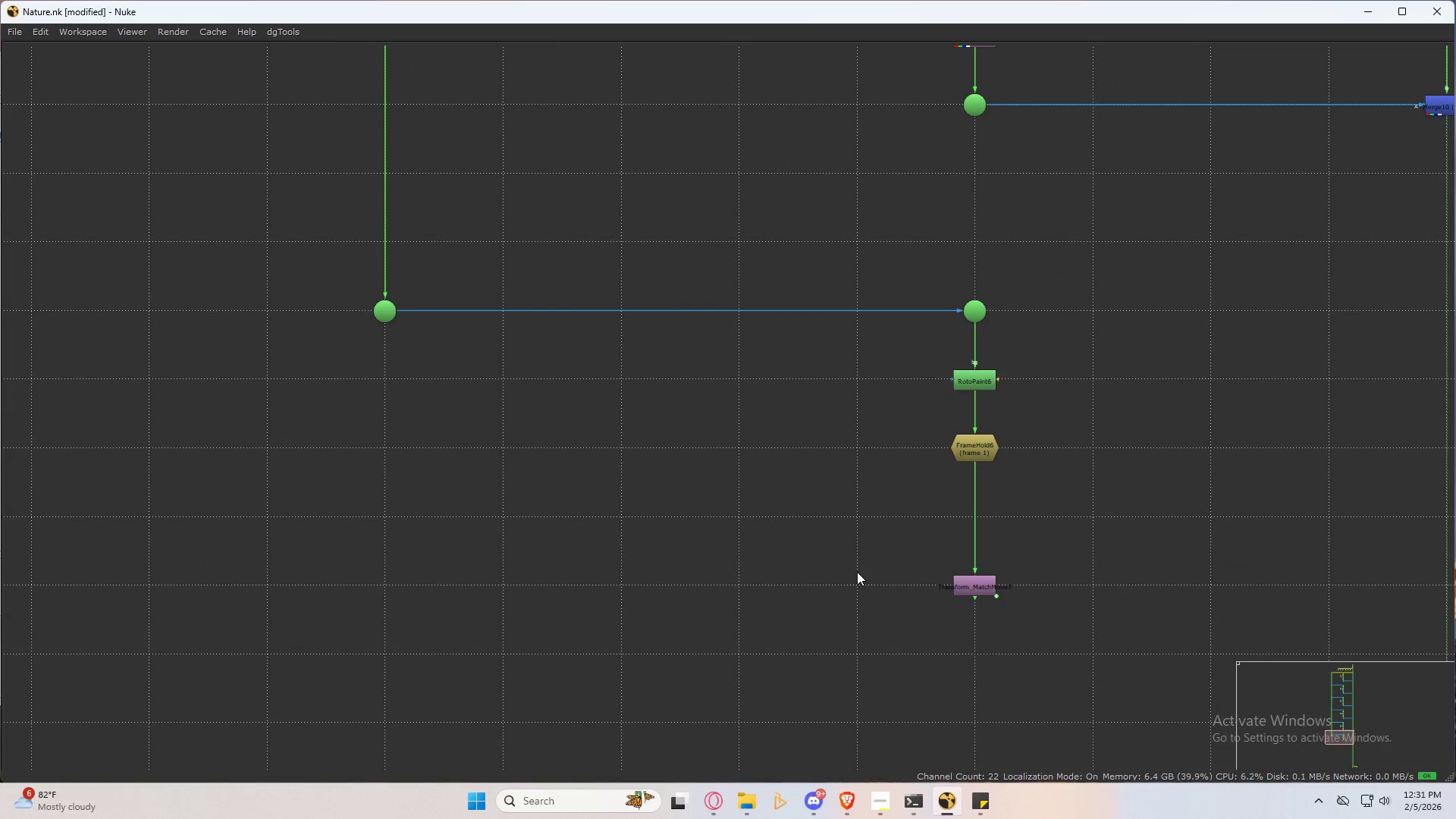 
key(Tab)
type(mask)
 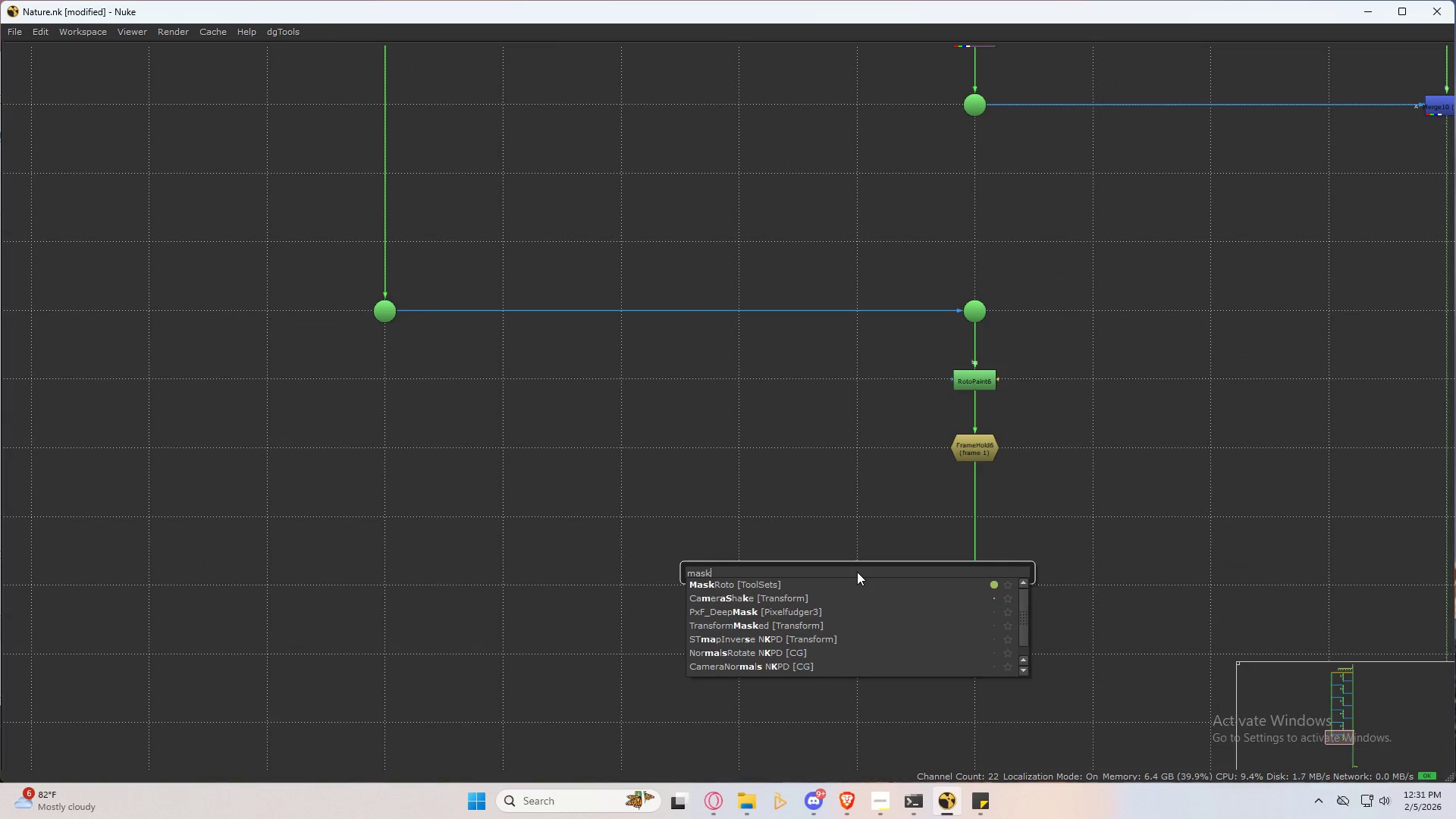 
key(ArrowDown)
 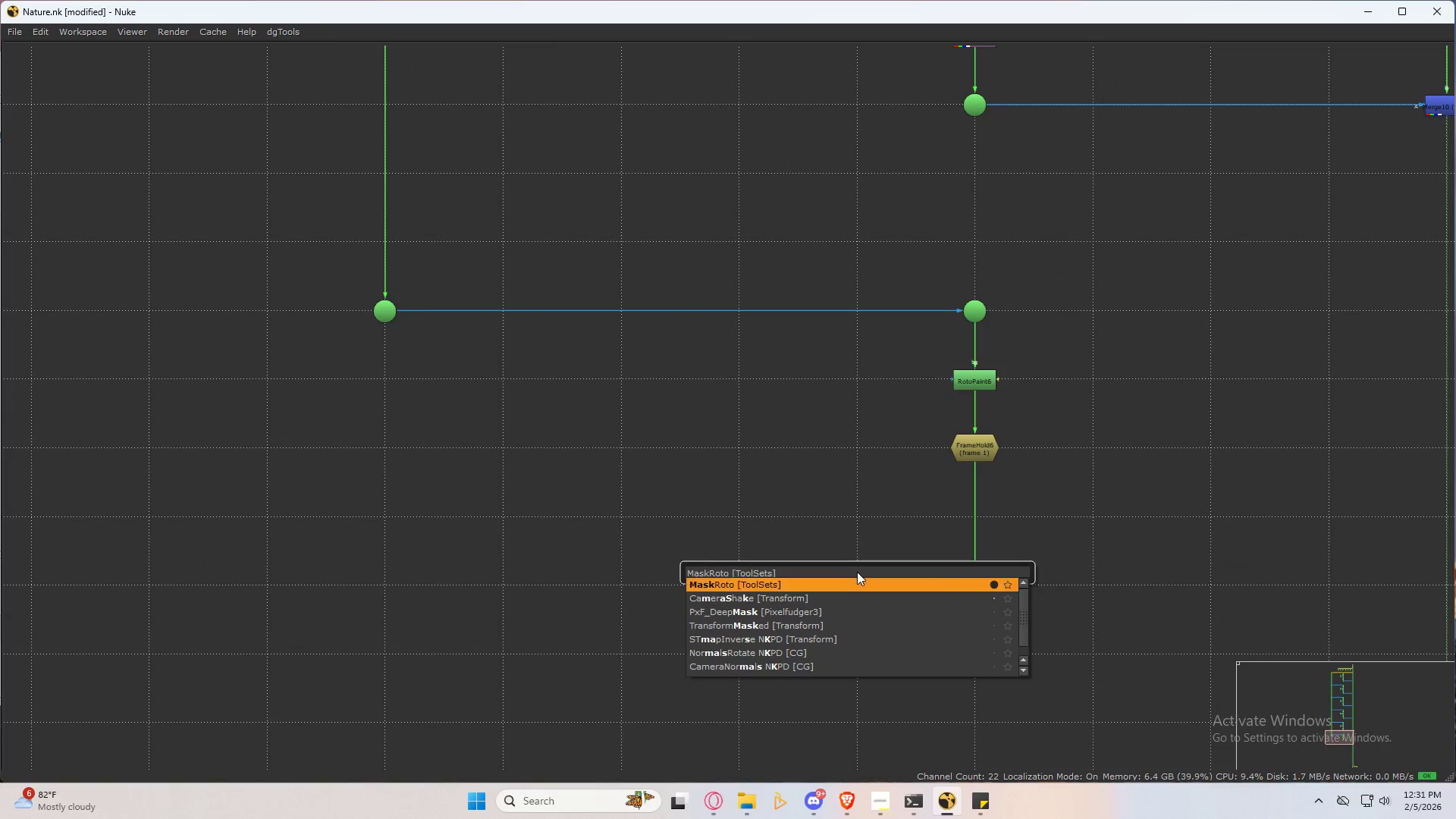 
key(Enter)
 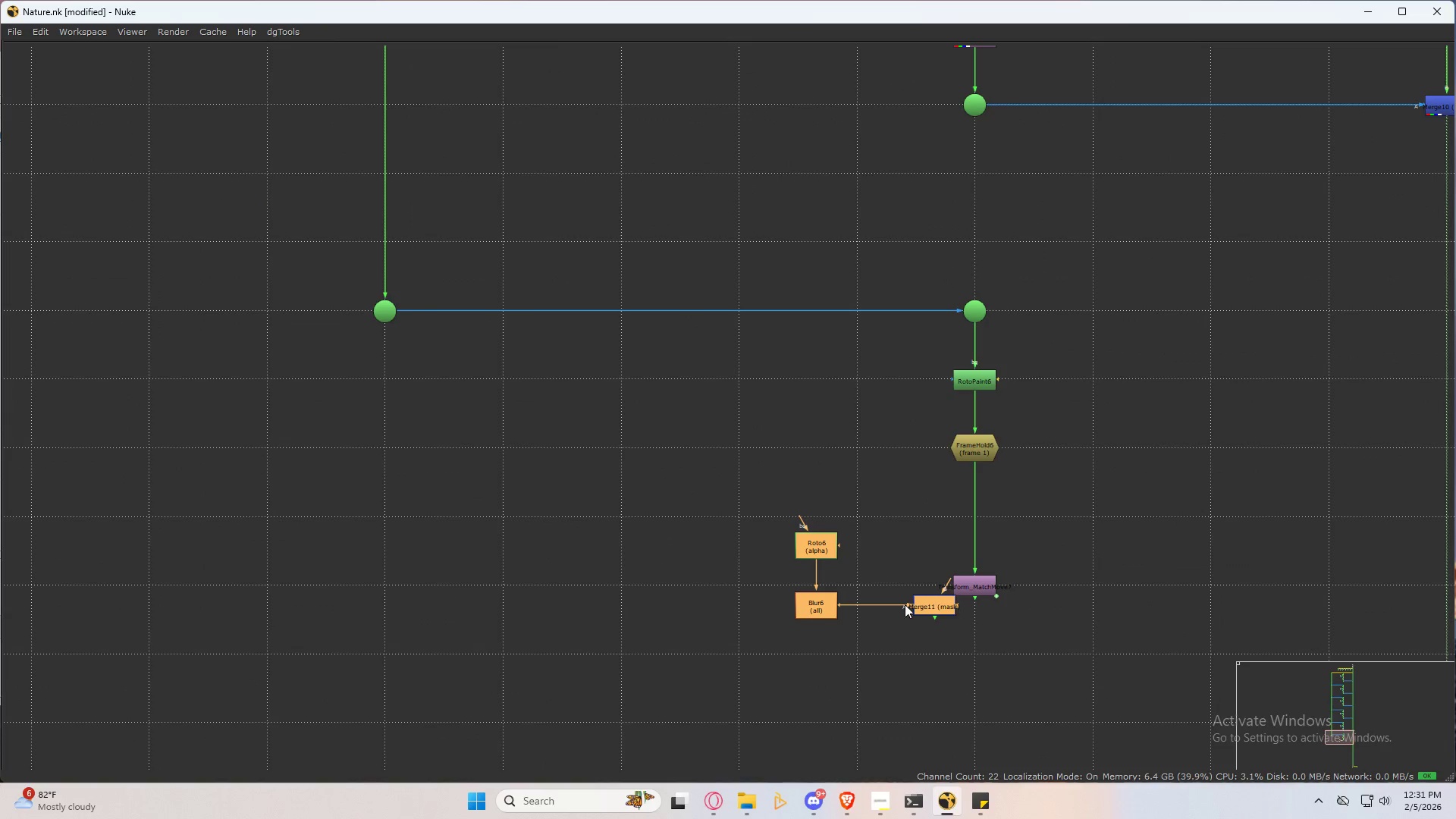 
left_click_drag(start_coordinate=[930, 607], to_coordinate=[972, 522])
 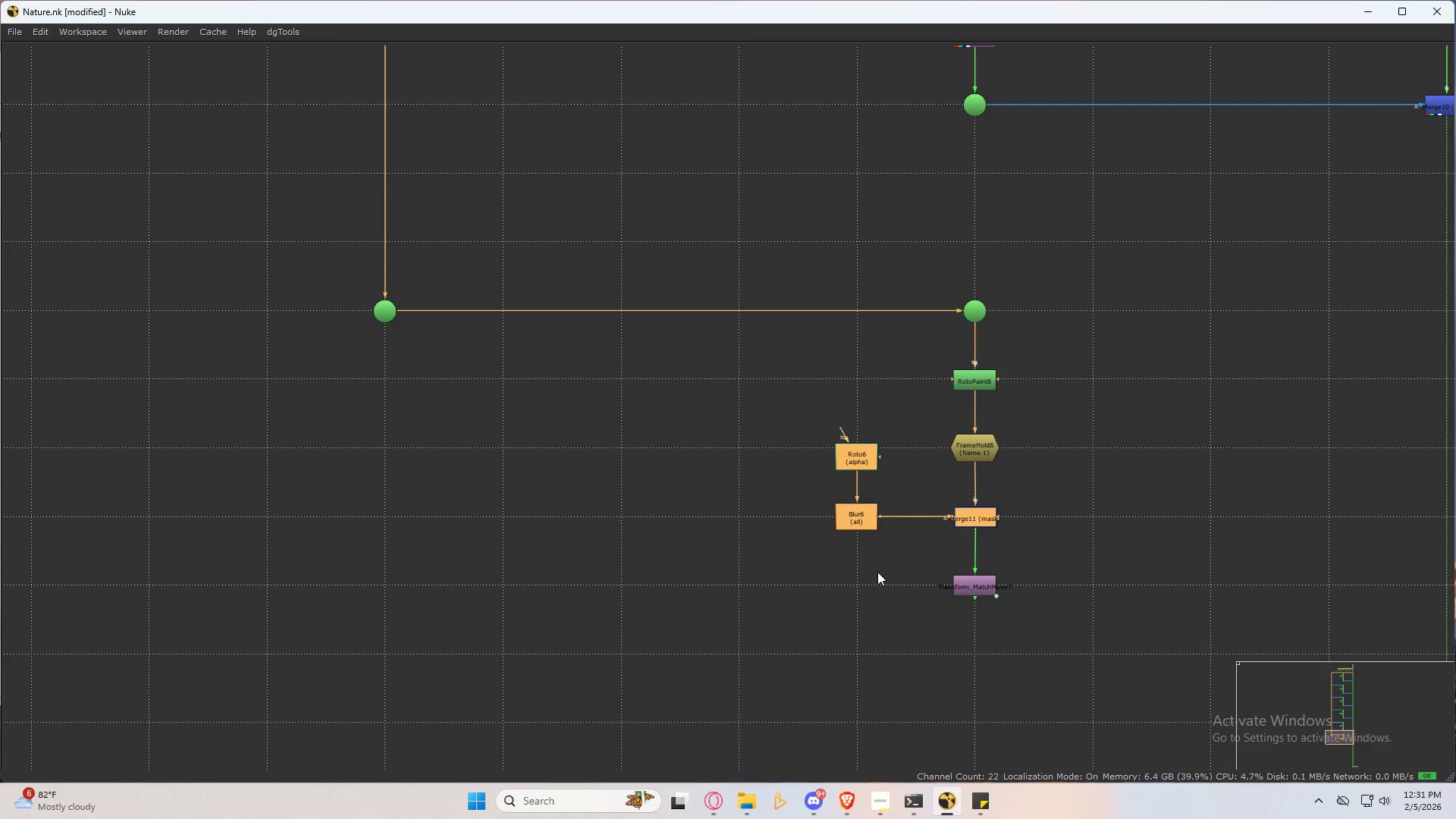 
left_click([877, 572])
 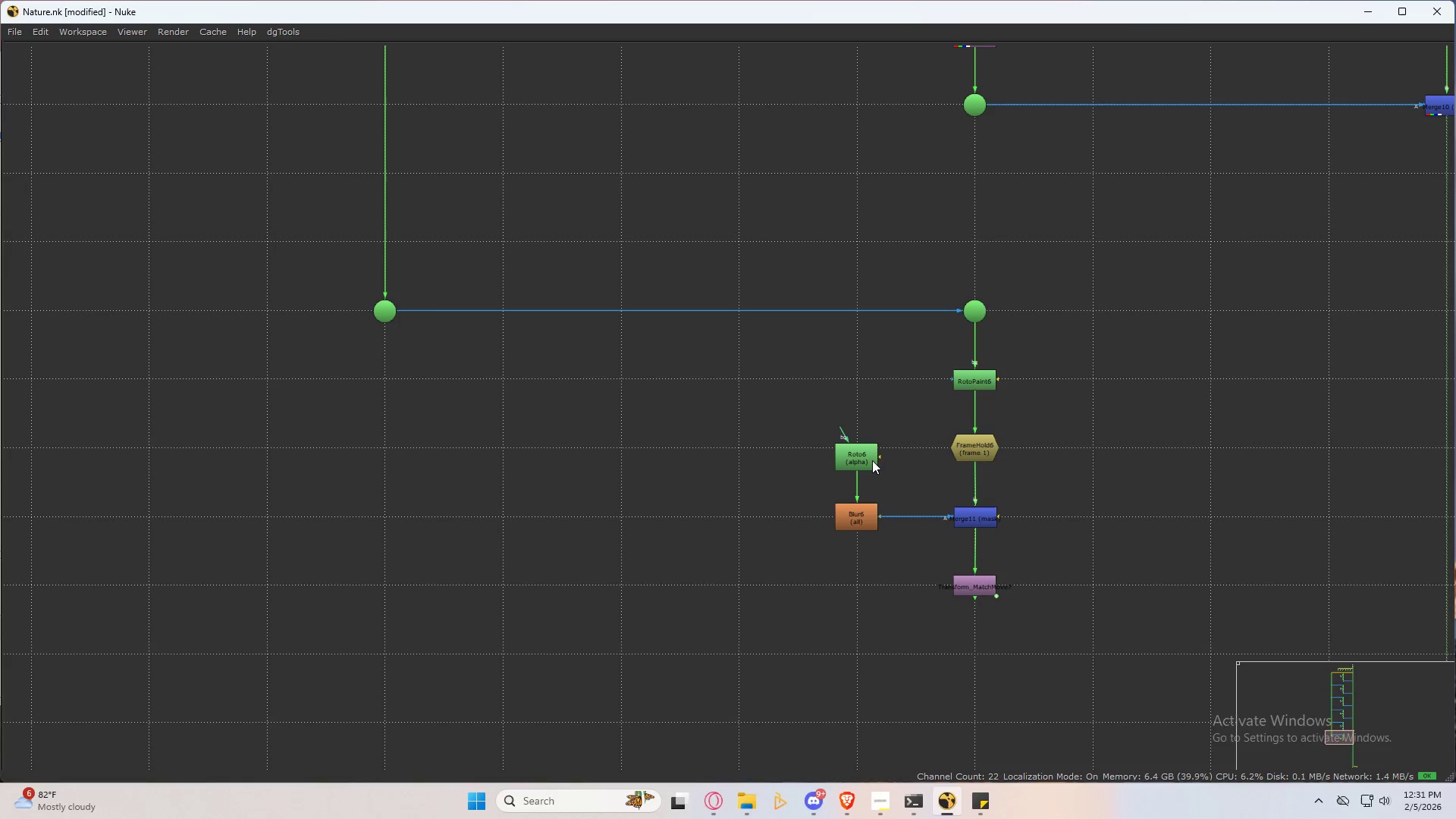 
left_click_drag(start_coordinate=[871, 460], to_coordinate=[871, 451])
 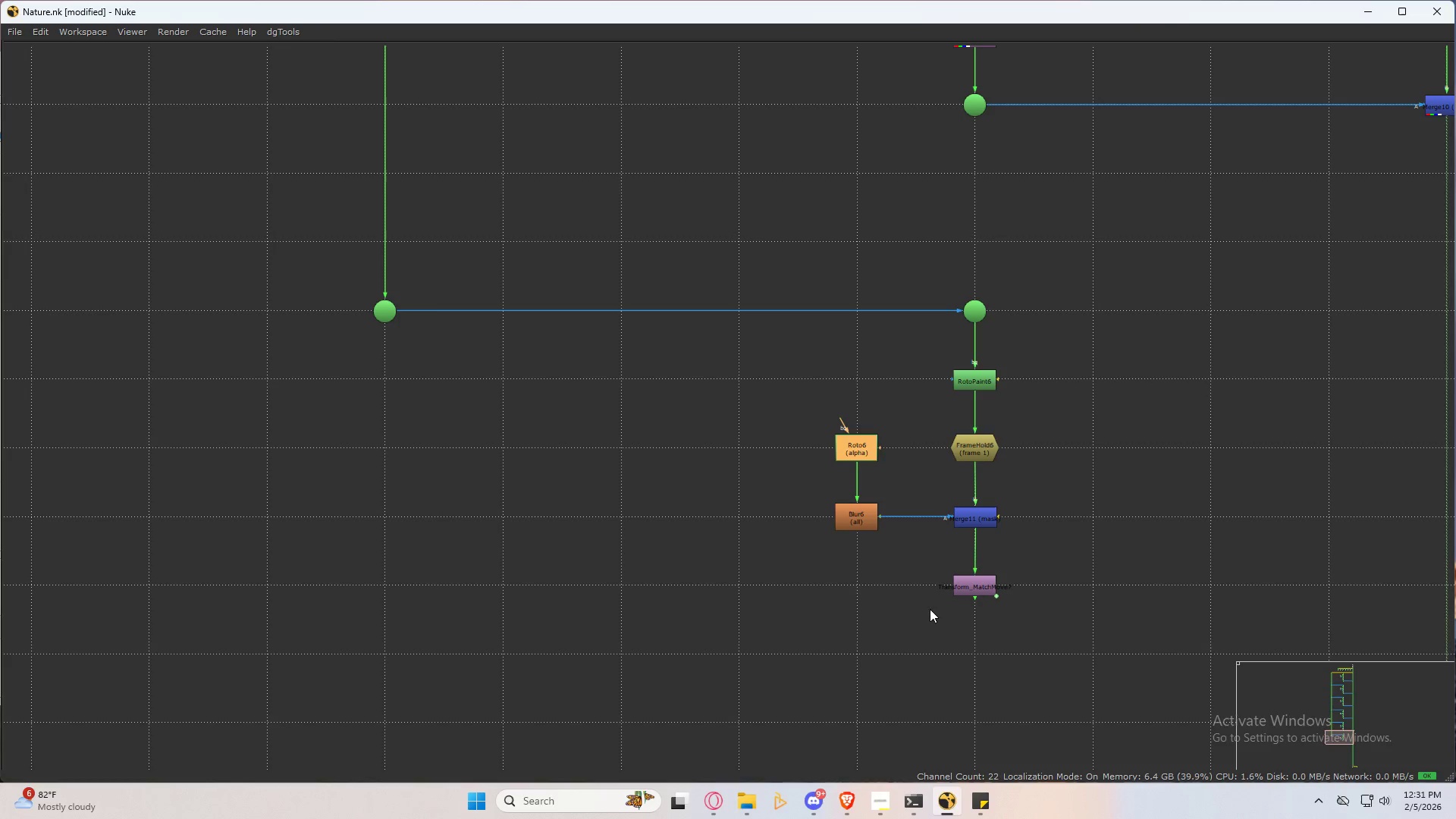 
left_click_drag(start_coordinate=[930, 610], to_coordinate=[929, 606])
 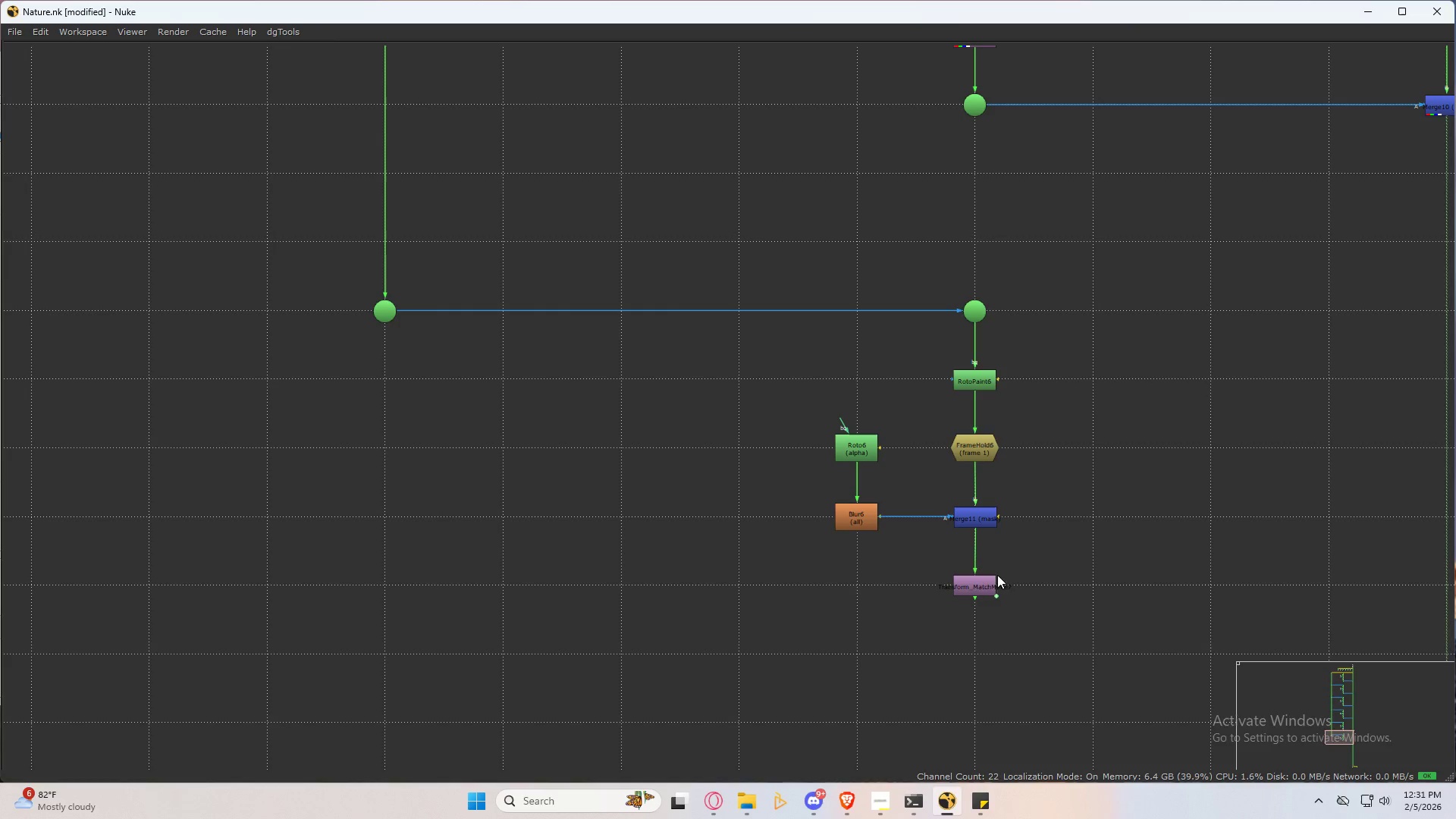 
double_click([984, 578])
 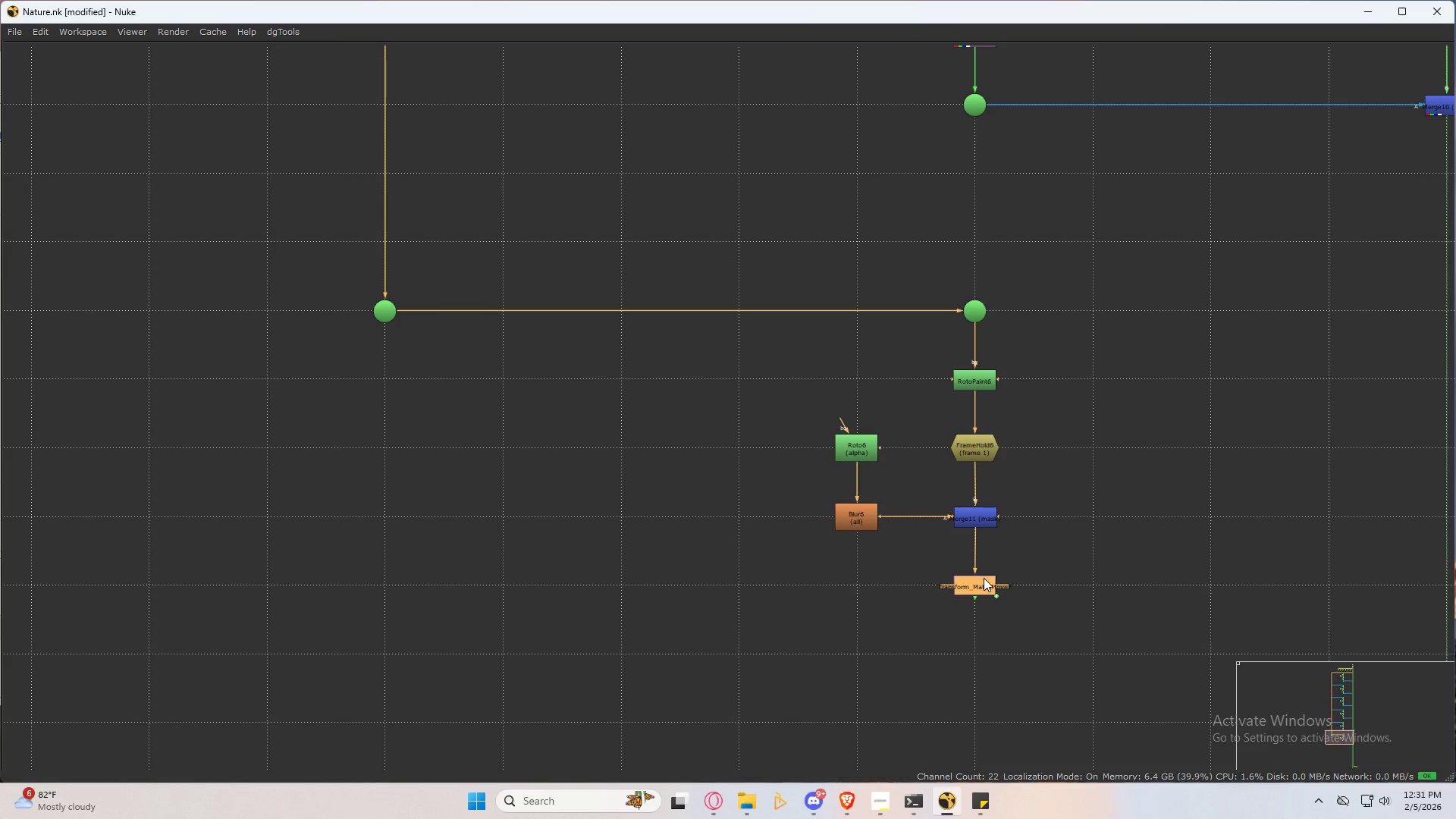 
key(Tab)
type(crop)
 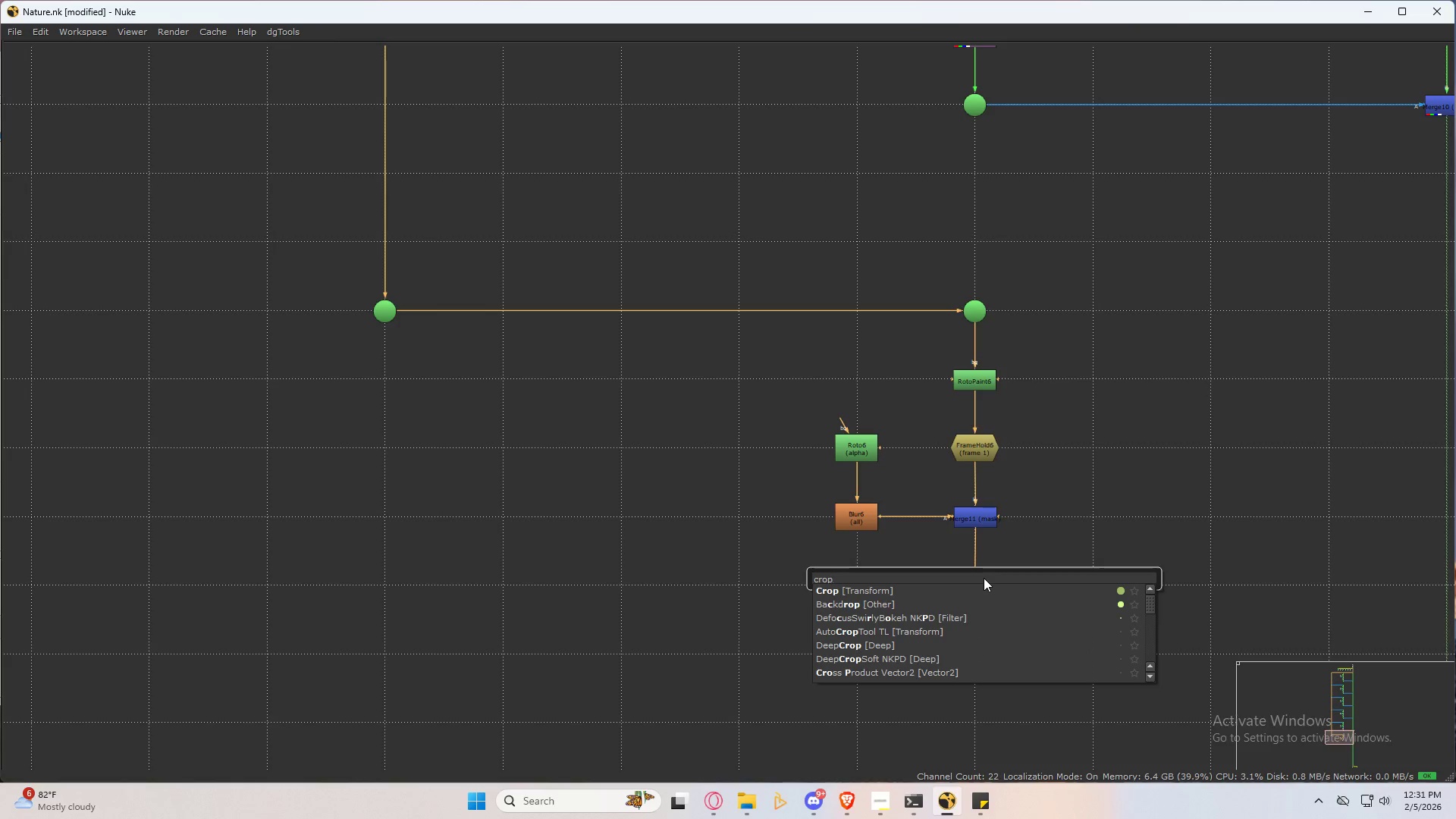 
key(ArrowDown)
 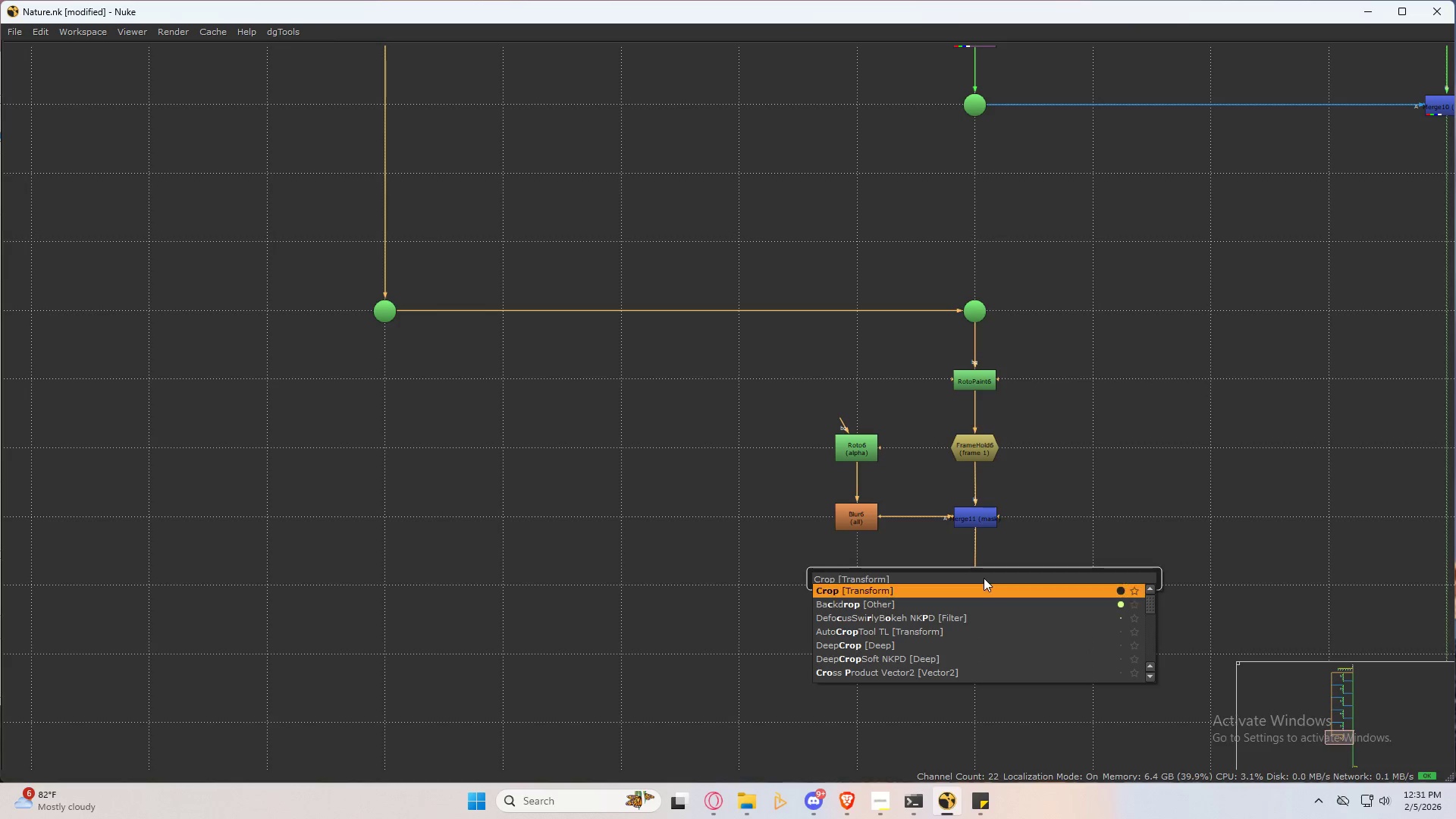 
key(Enter)
 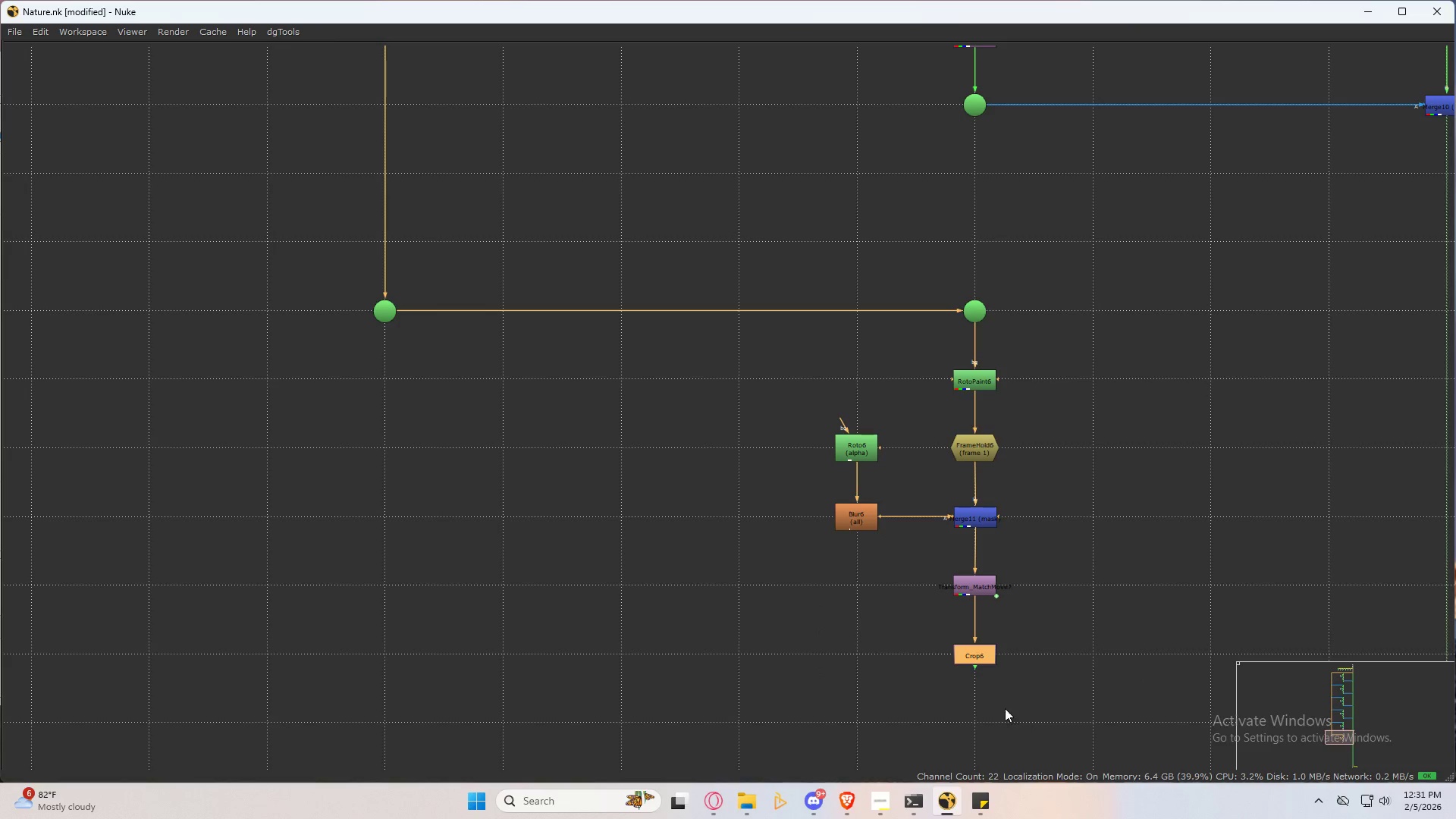 
left_click_drag(start_coordinate=[977, 651], to_coordinate=[973, 649])
 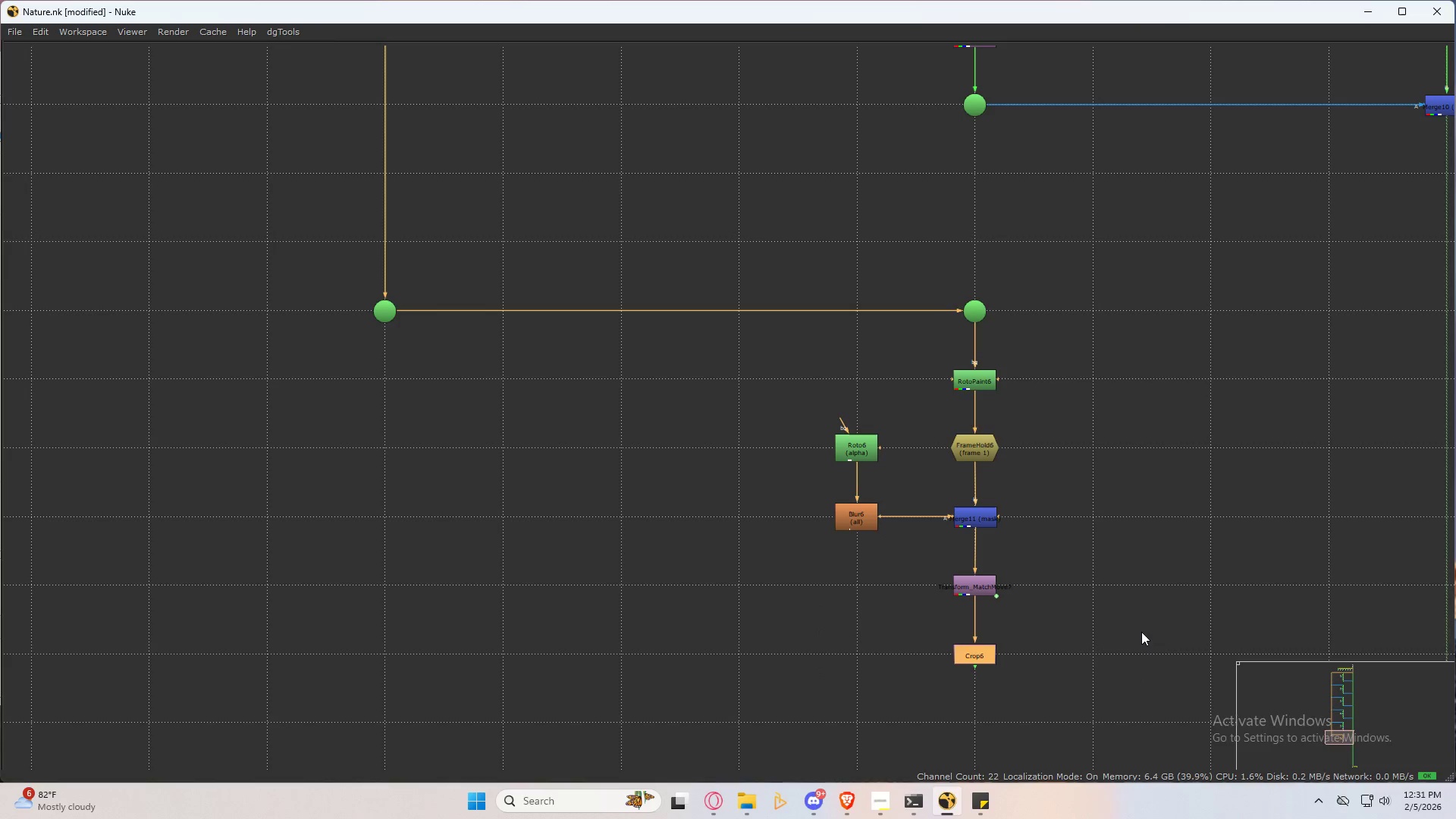 
left_click([1134, 630])
 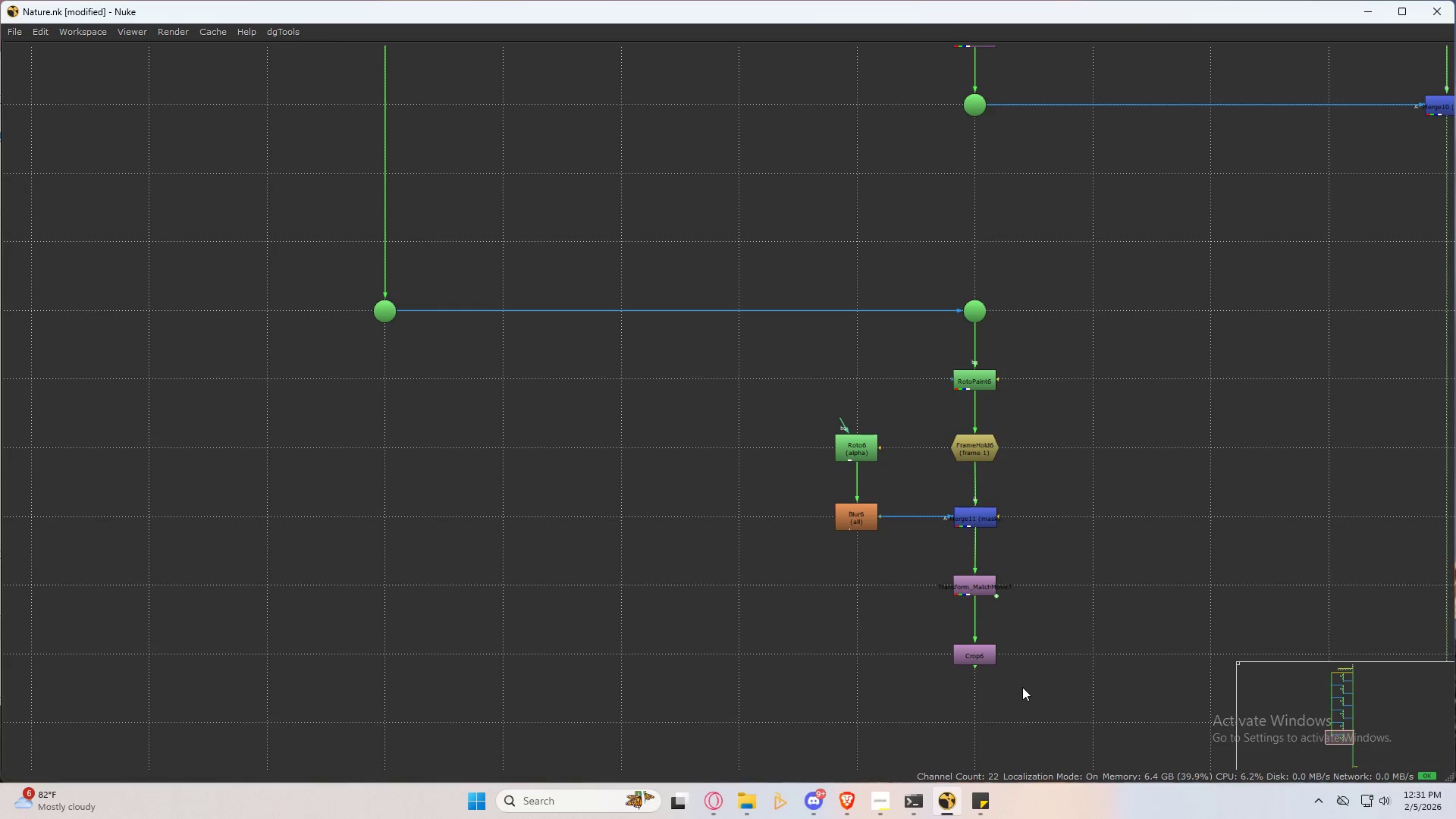 
key(Period)
 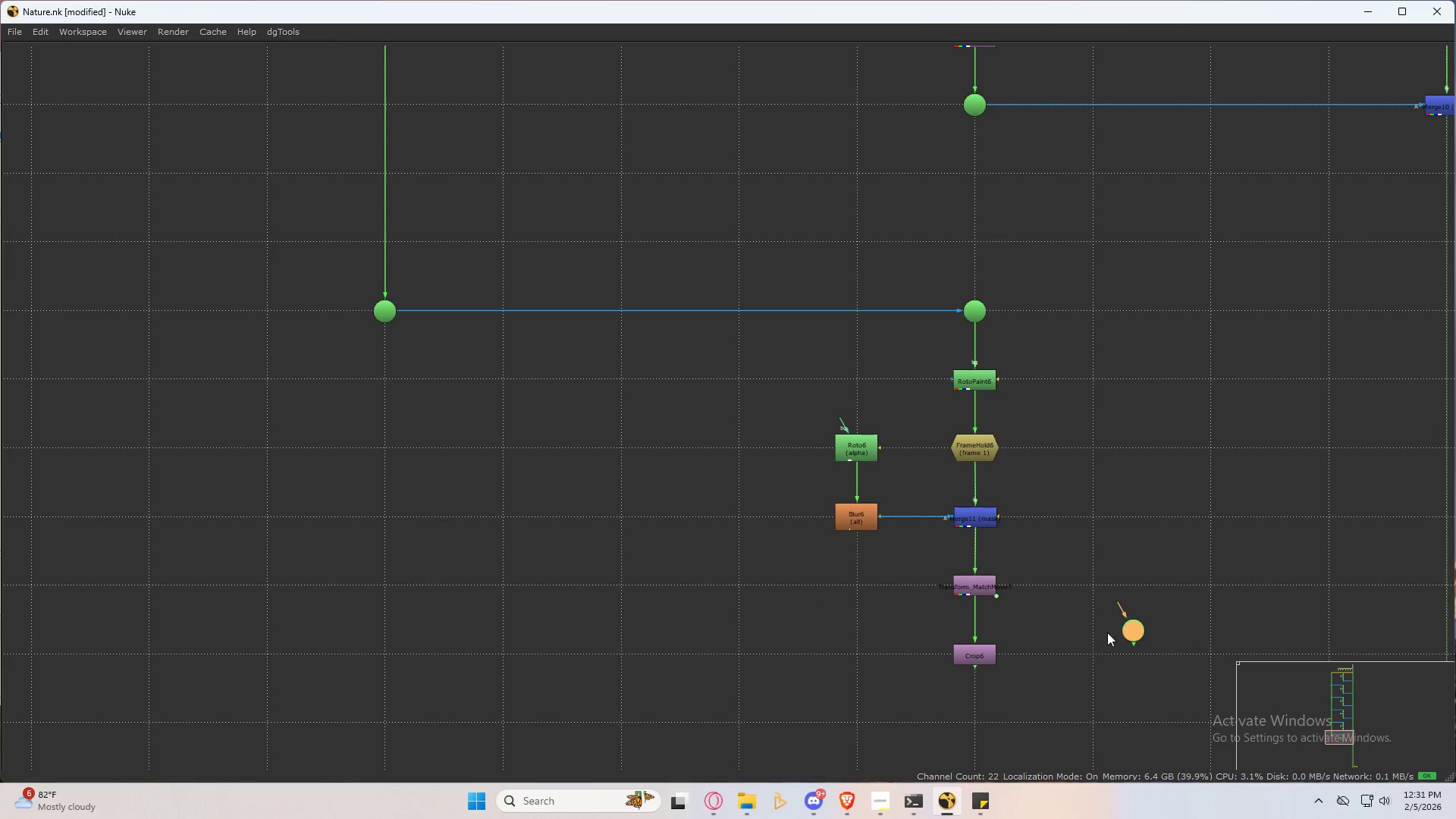 
left_click_drag(start_coordinate=[1129, 629], to_coordinate=[973, 723])
 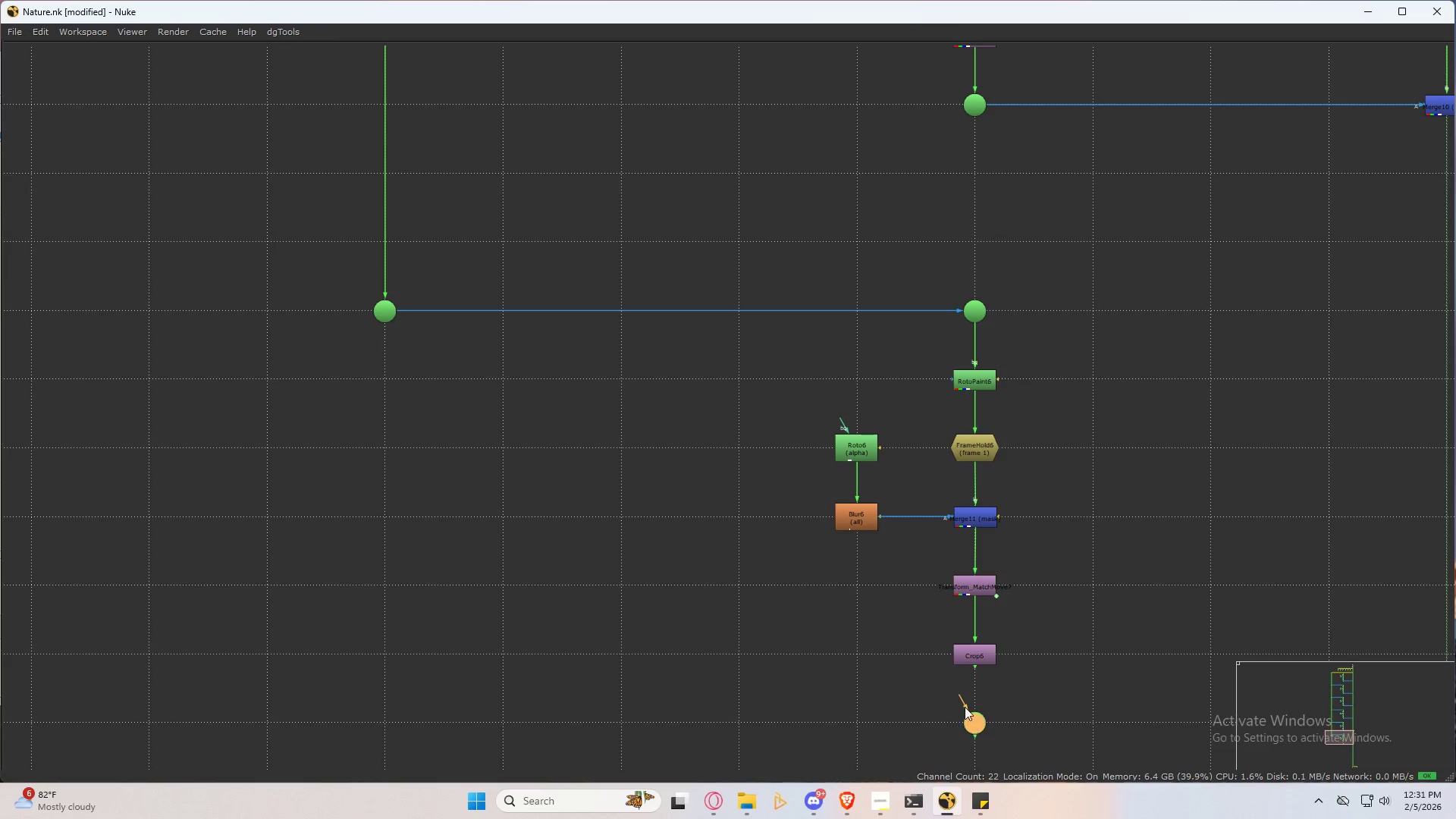 
left_click_drag(start_coordinate=[964, 703], to_coordinate=[971, 658])
 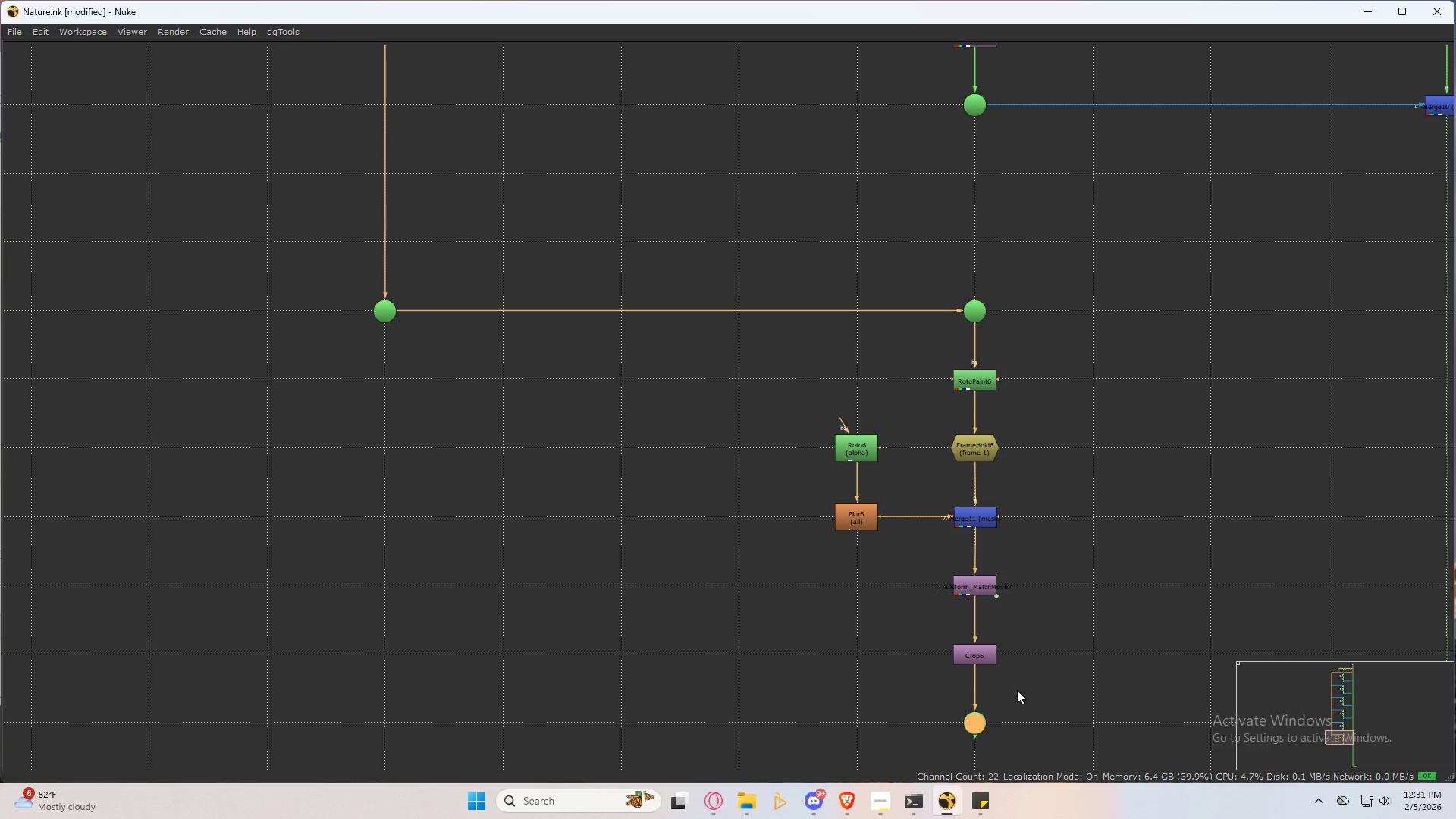 
key(M)
 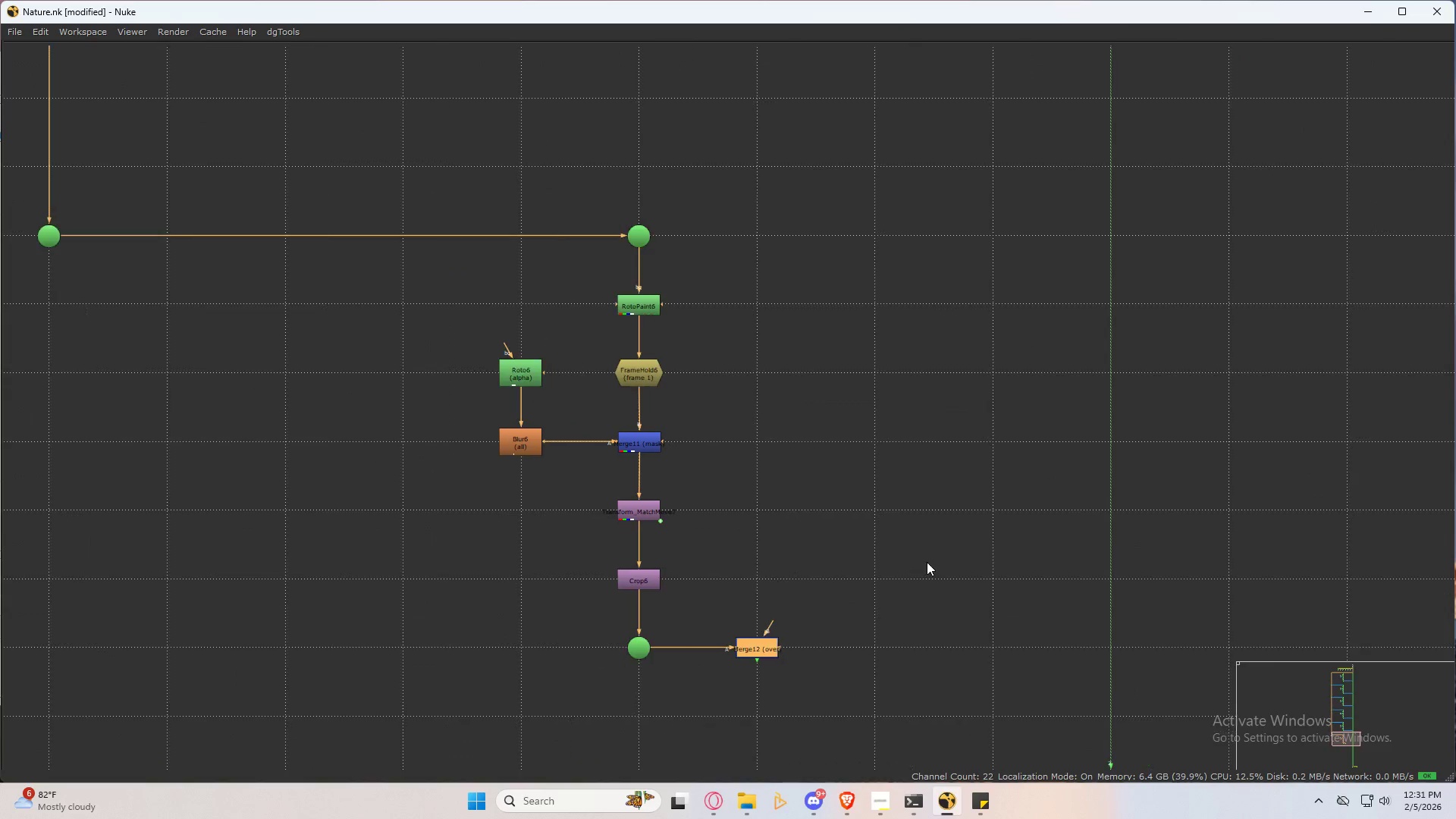 
left_click_drag(start_coordinate=[753, 642], to_coordinate=[1106, 643])
 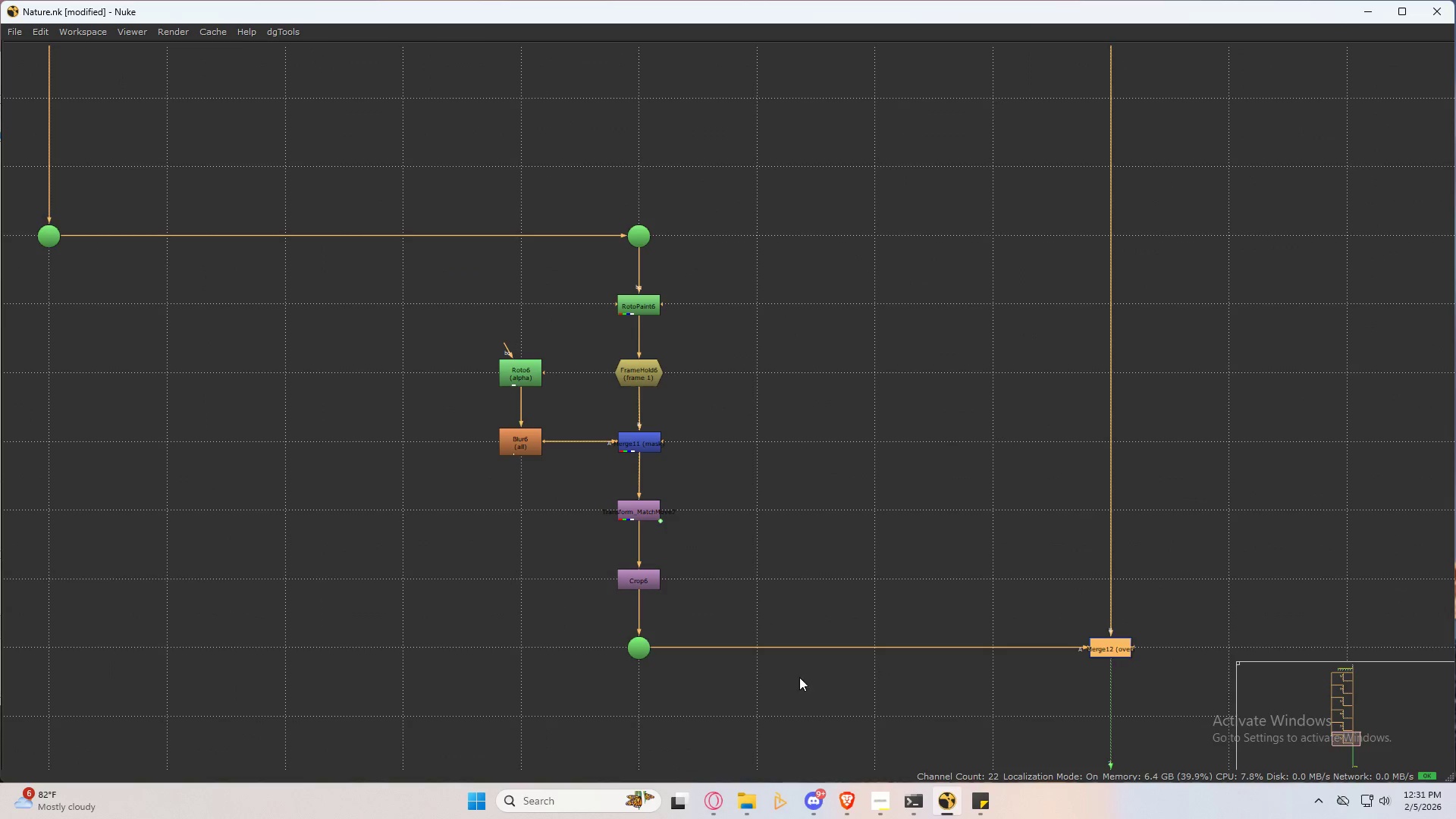 
scroll: coordinate [648, 668], scroll_direction: up, amount: 6.0
 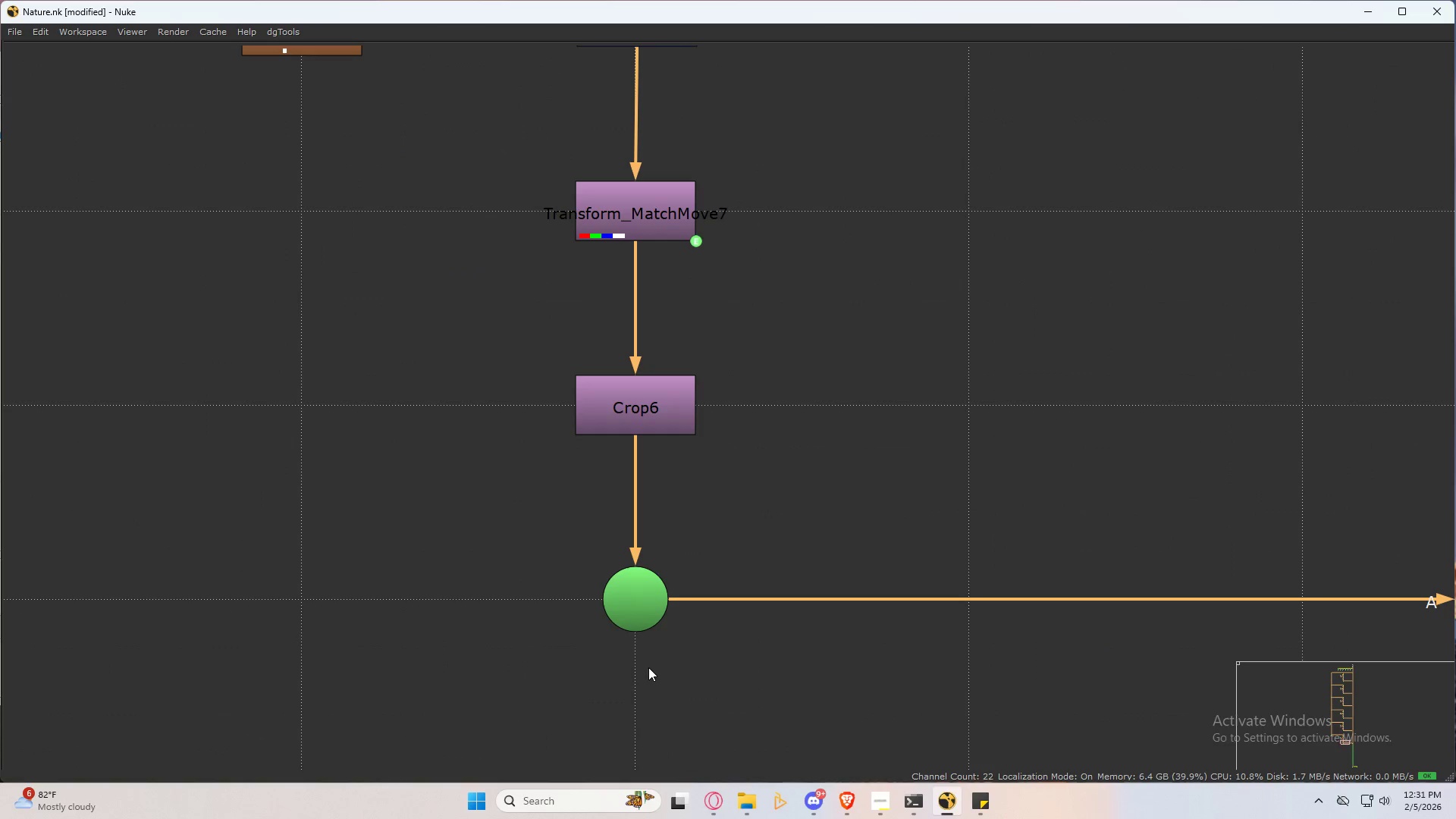 
scroll: coordinate [662, 658], scroll_direction: down, amount: 6.0
 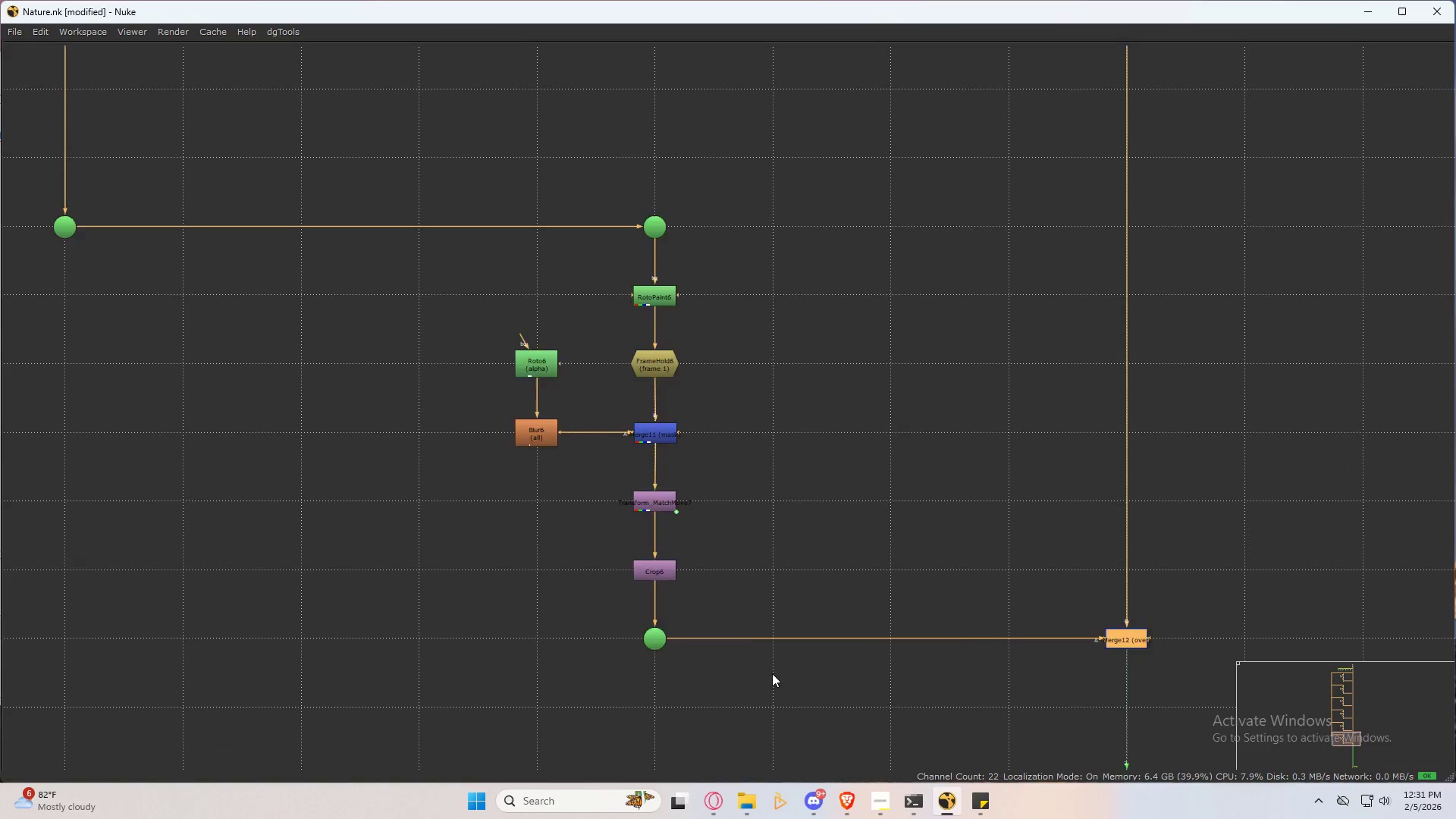 
key(Space)
 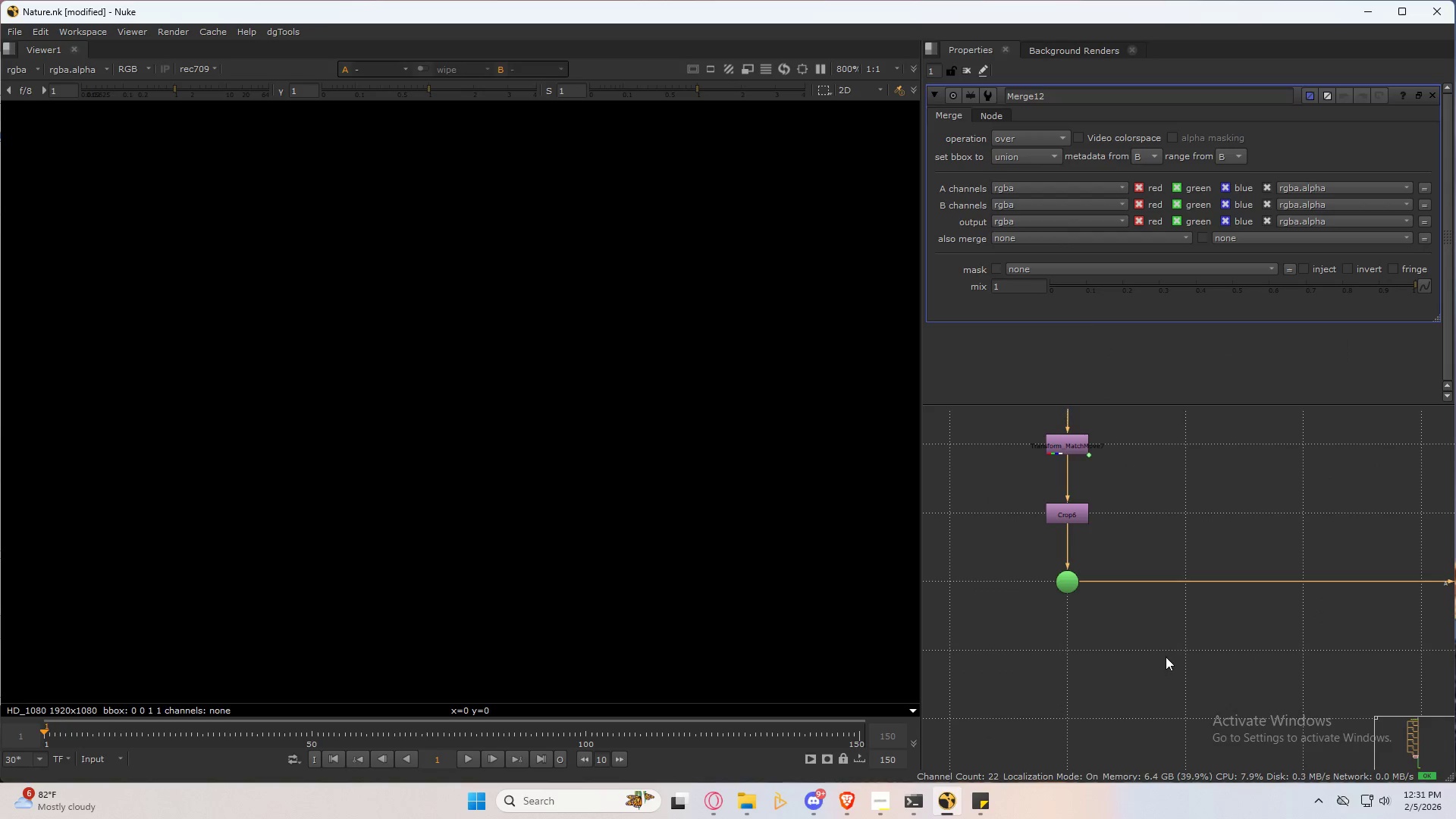 
left_click([1151, 645])
 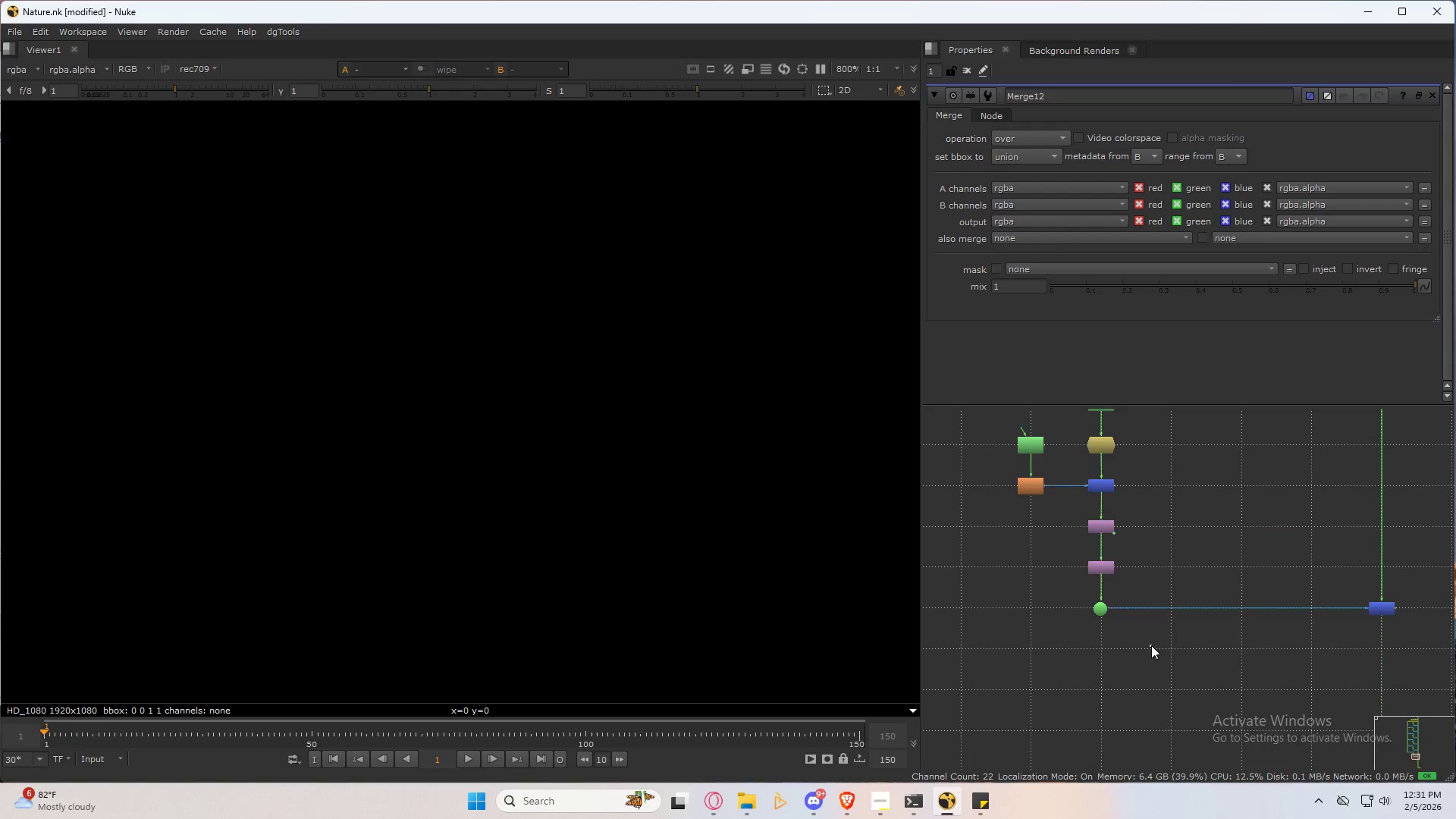 
key(2)
 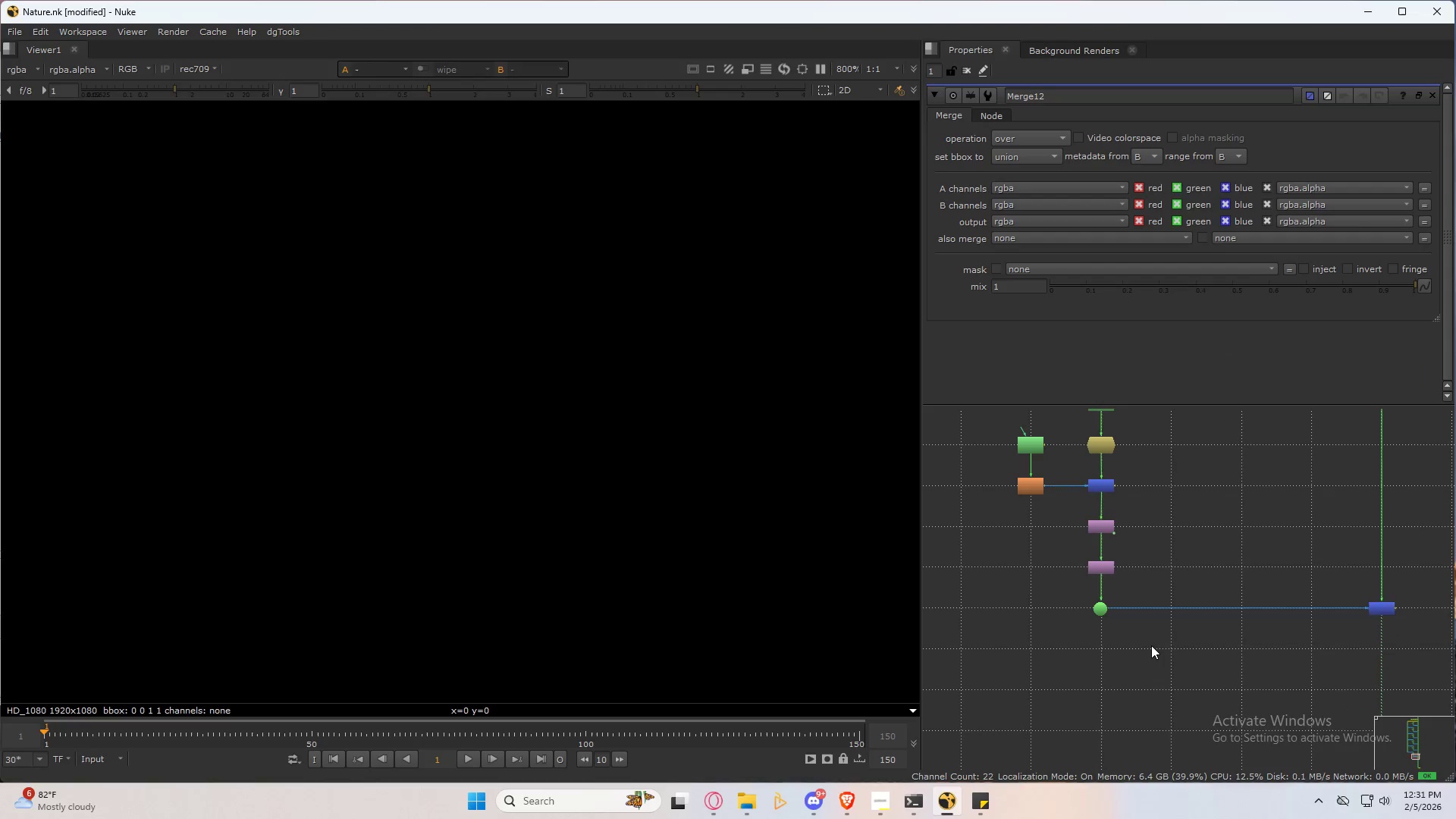 
double_click([1151, 645])
 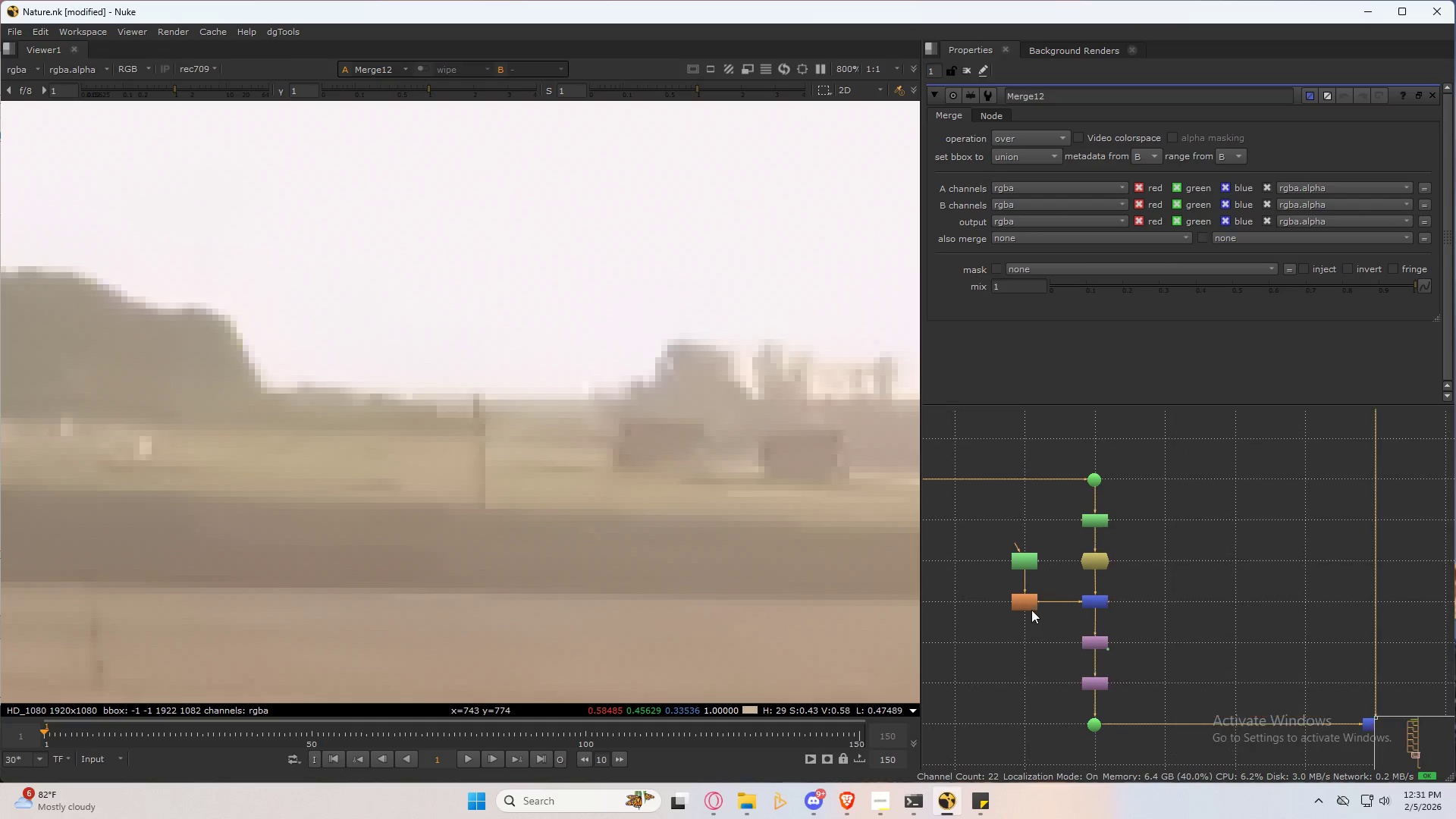 
scroll: coordinate [1151, 646], scroll_direction: down, amount: 3.0
 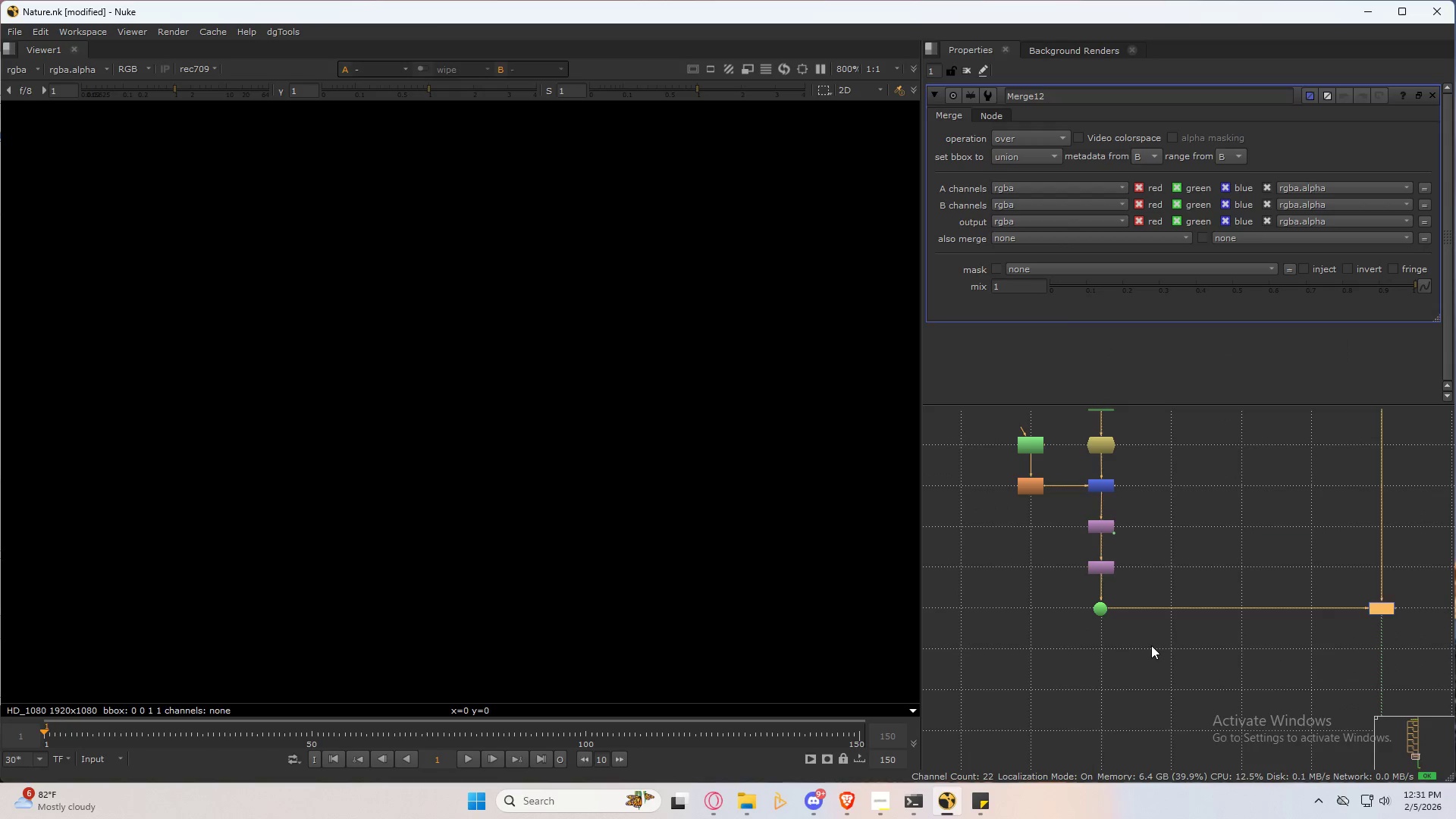 
double_click([1023, 557])
 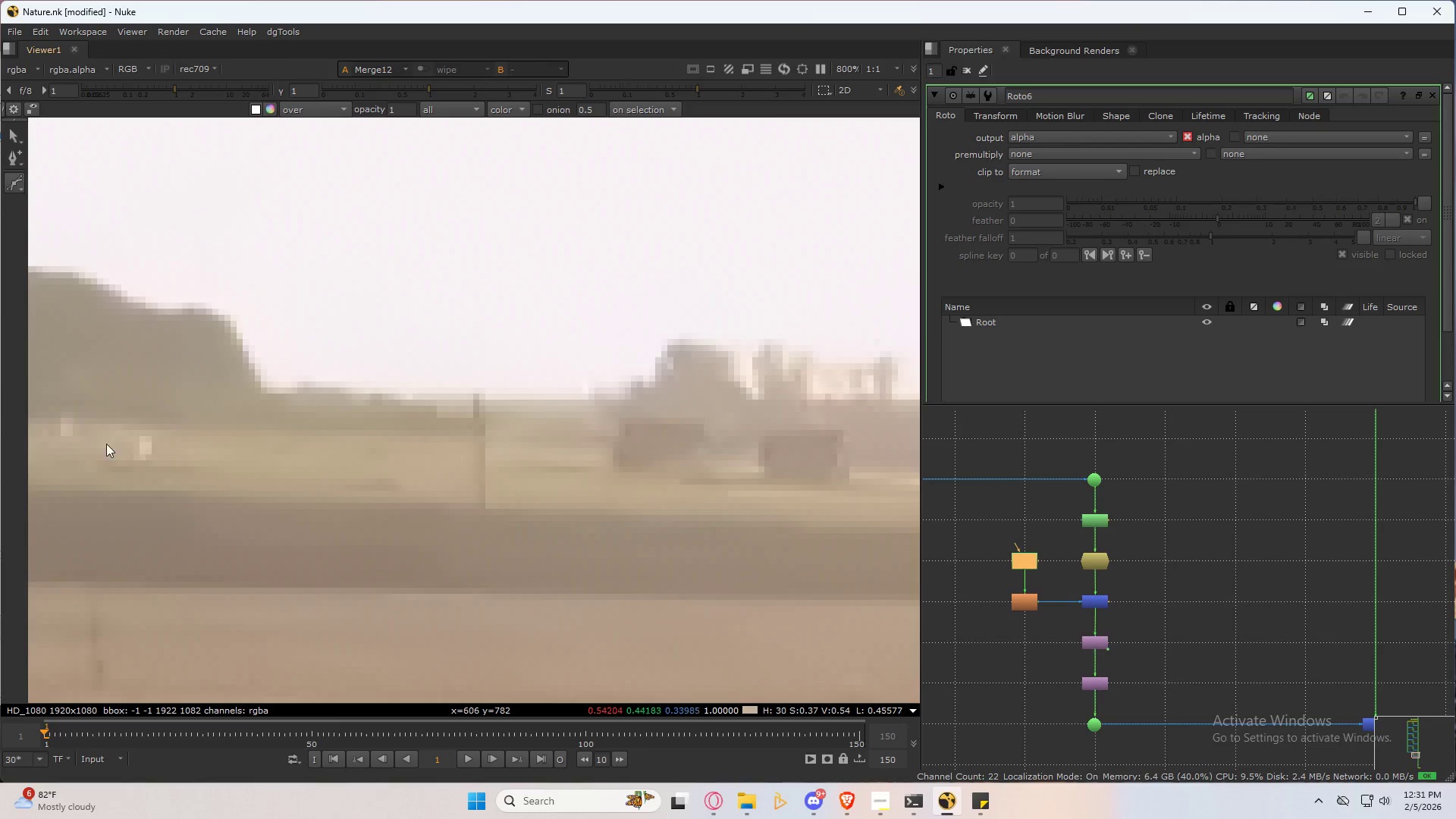 
key(Space)
 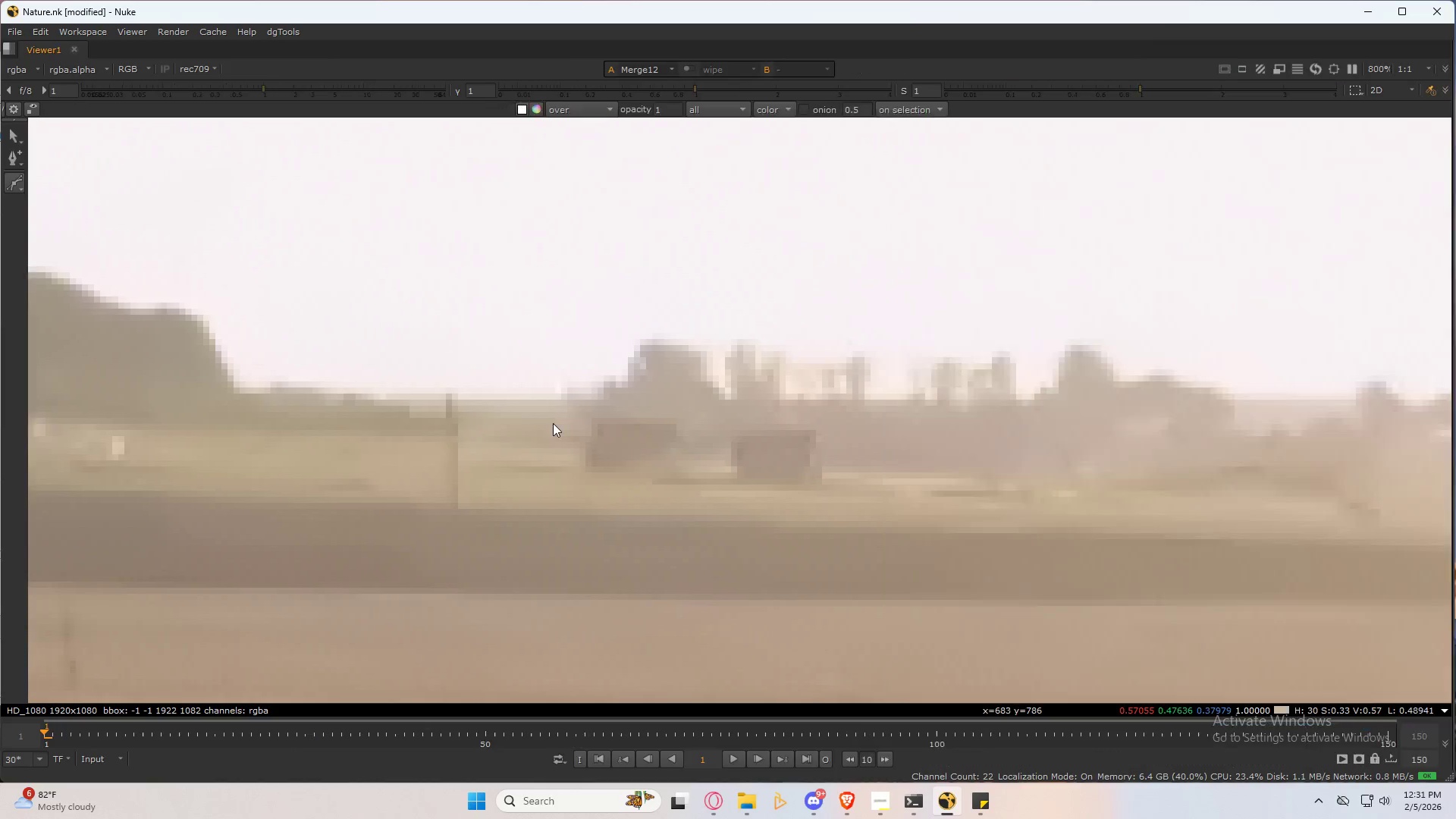 
scroll: coordinate [553, 423], scroll_direction: up, amount: 4.0
 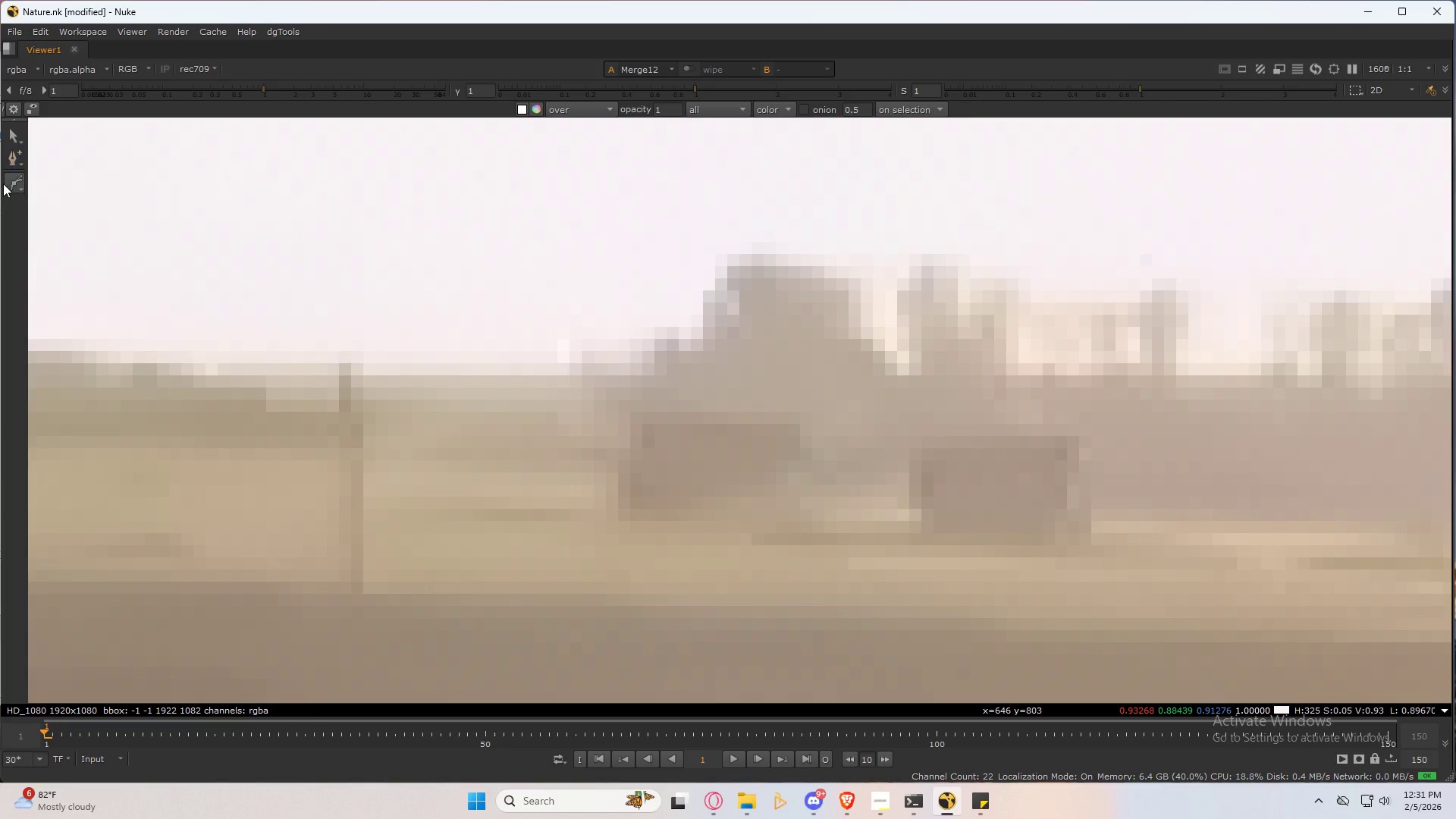 
left_click_drag(start_coordinate=[11, 180], to_coordinate=[89, 264])
 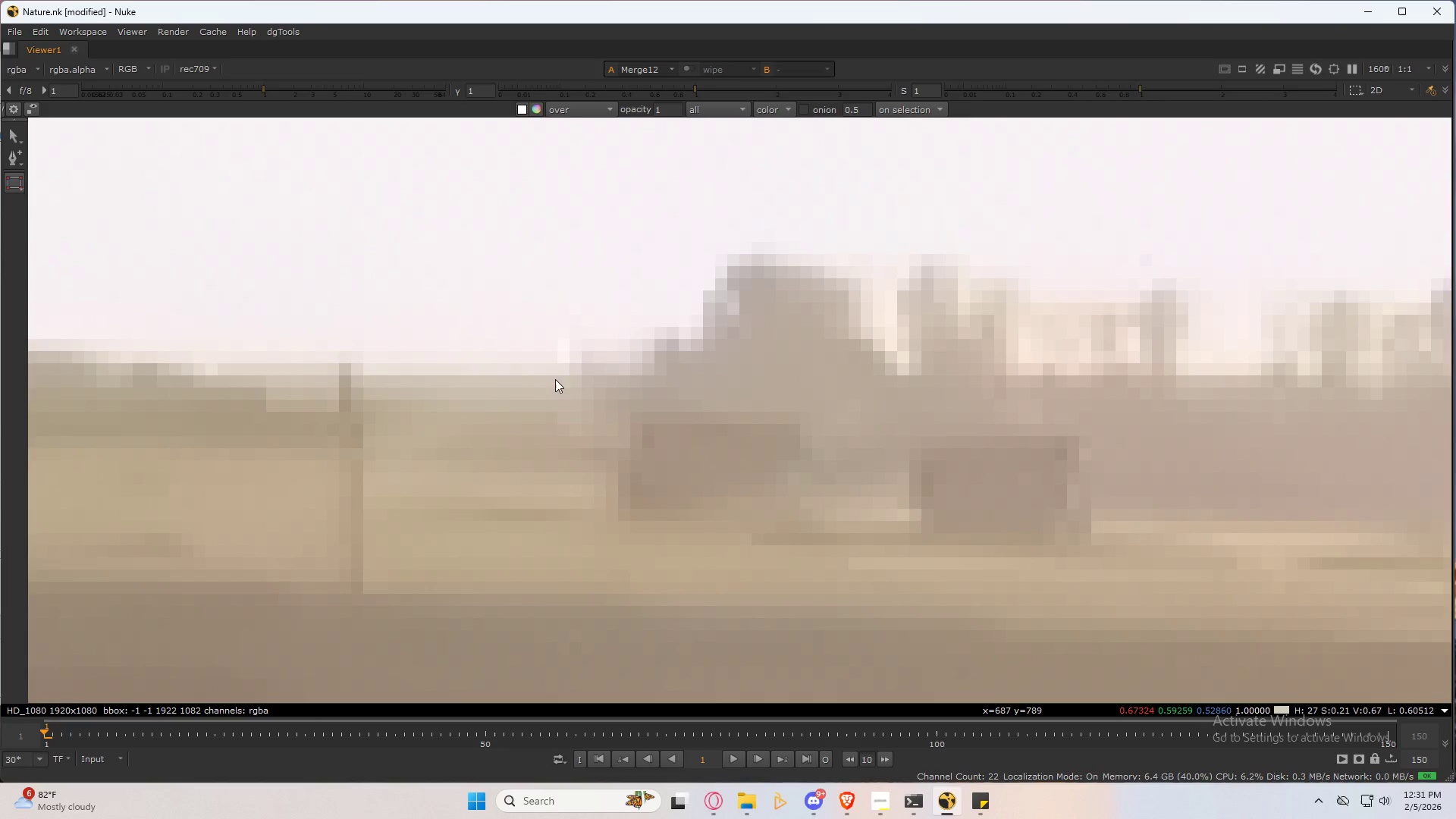 
left_click_drag(start_coordinate=[574, 386], to_coordinate=[1150, 580])
 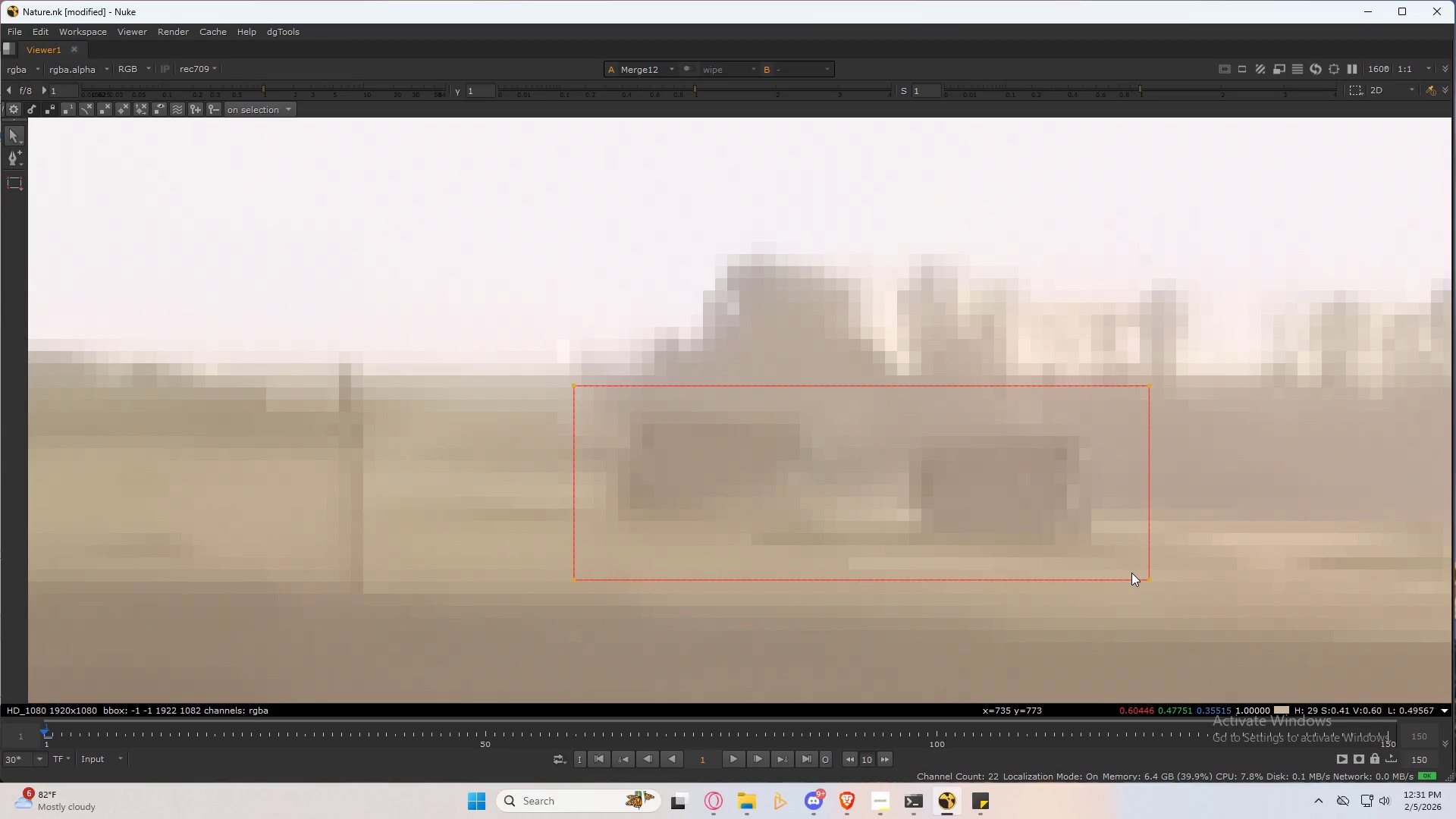 
key(Space)
 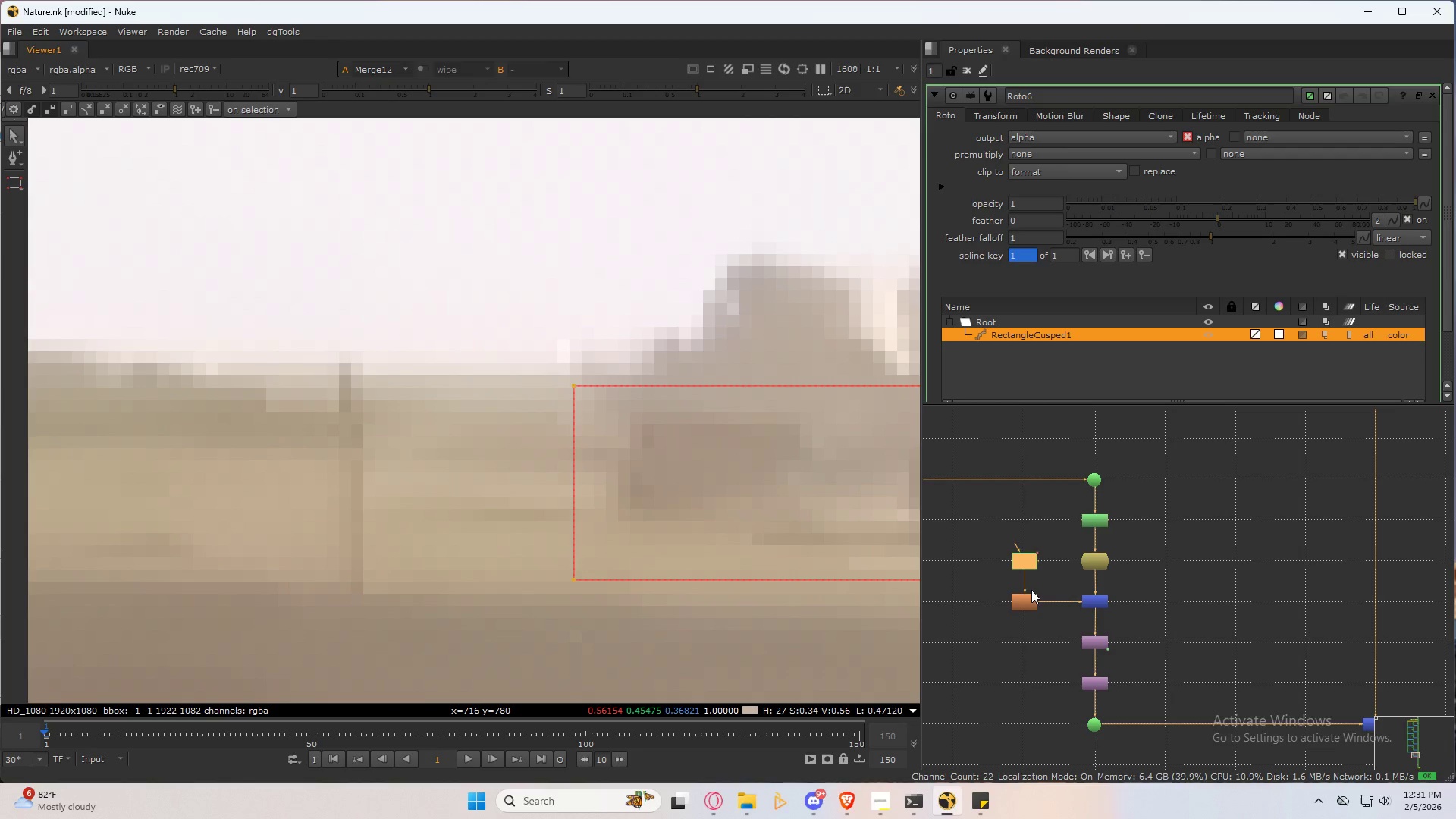 
double_click([1030, 594])
 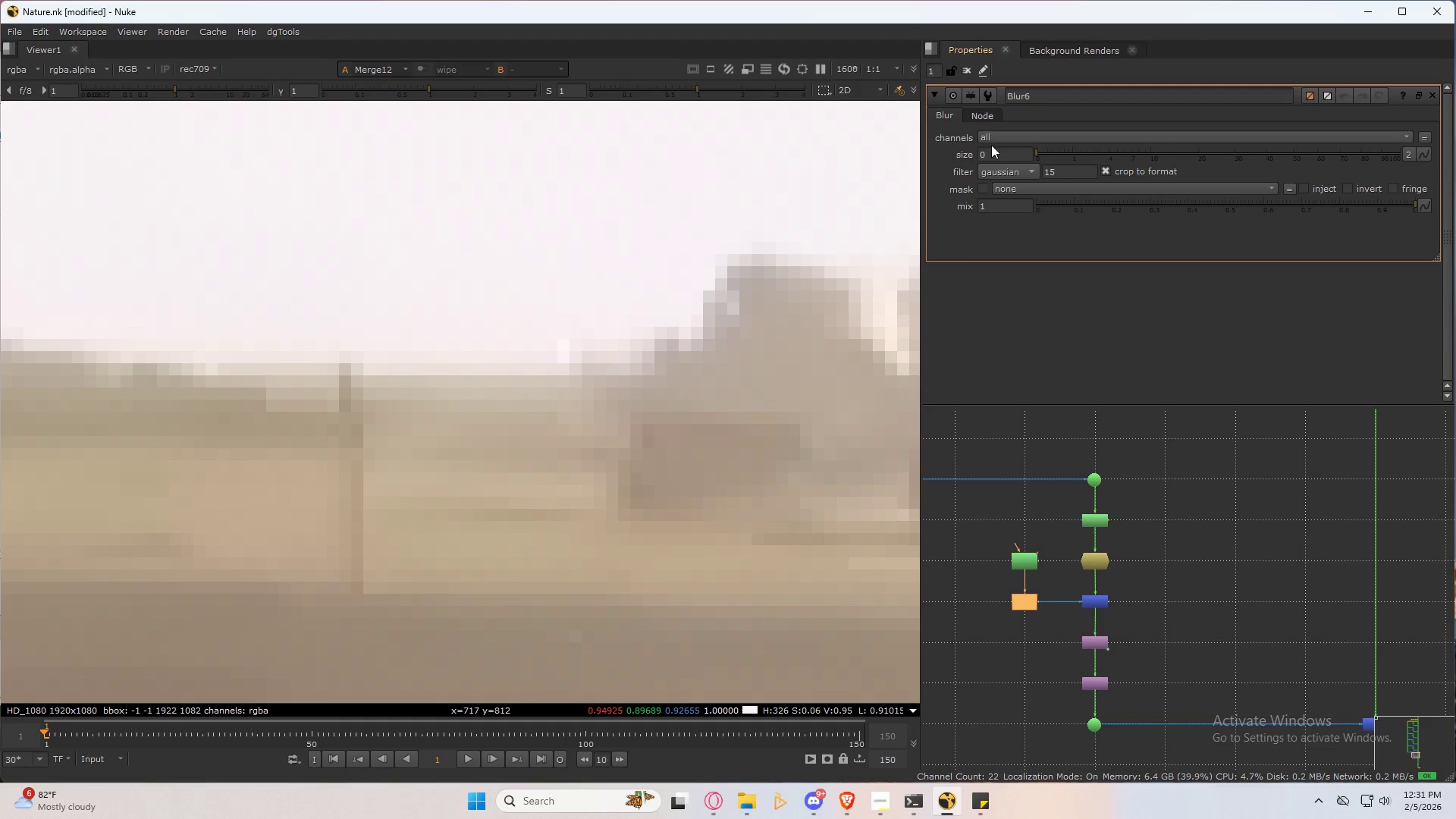 
left_click_drag(start_coordinate=[995, 155], to_coordinate=[901, 157])
 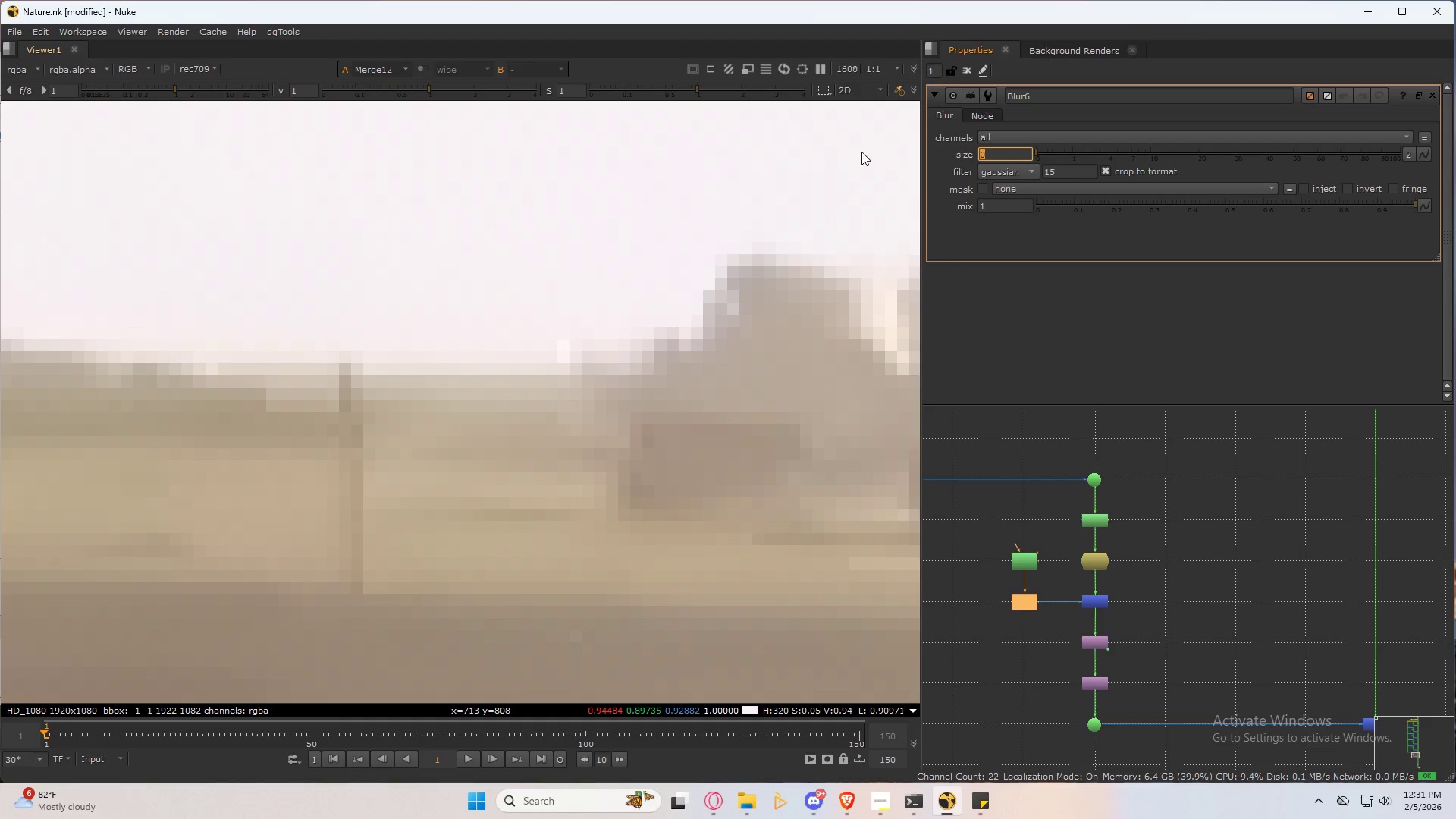 
key(Numpad3)
 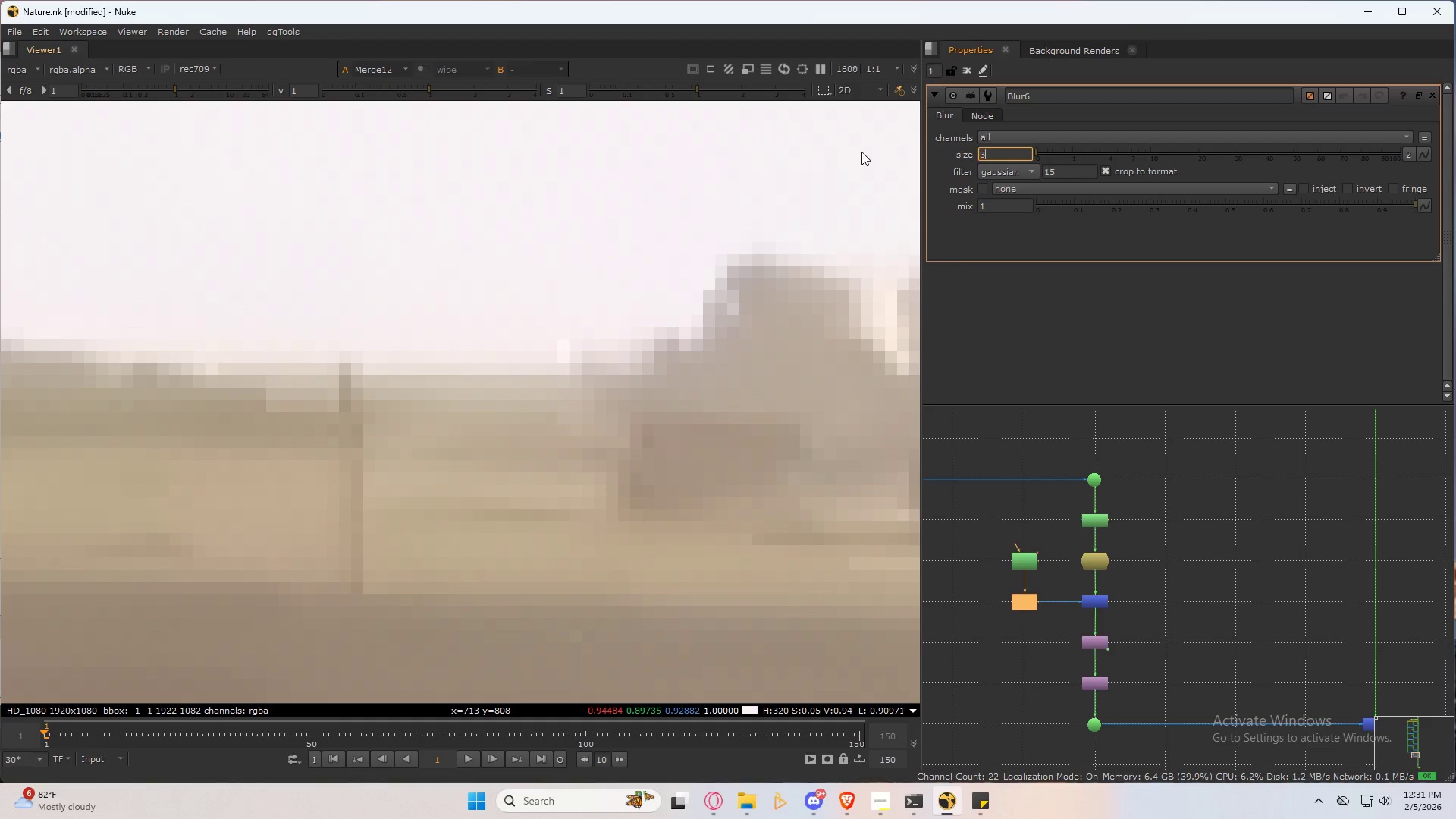 
key(NumpadEnter)
 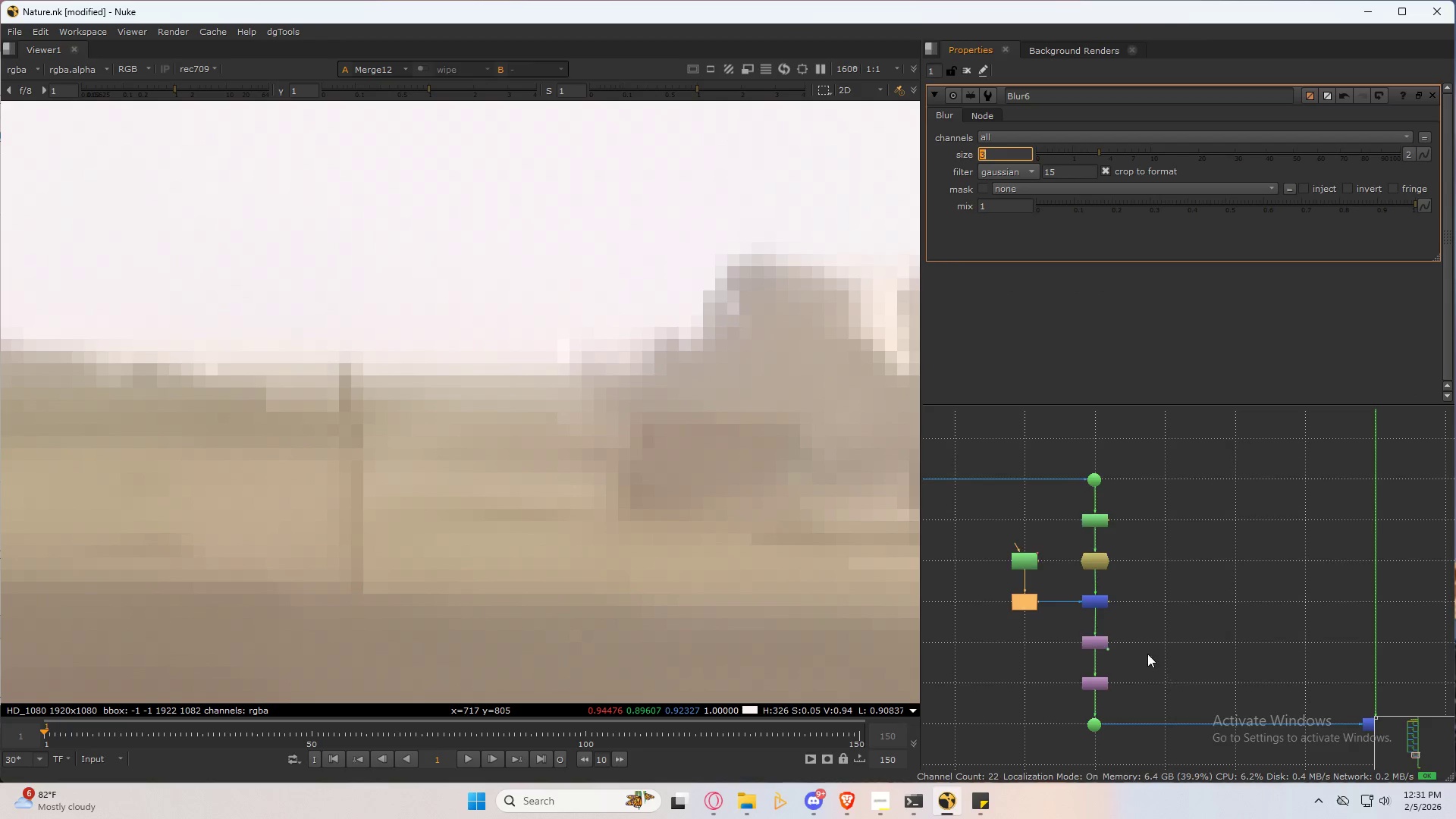 
left_click_drag(start_coordinate=[1090, 557], to_coordinate=[996, 657])
 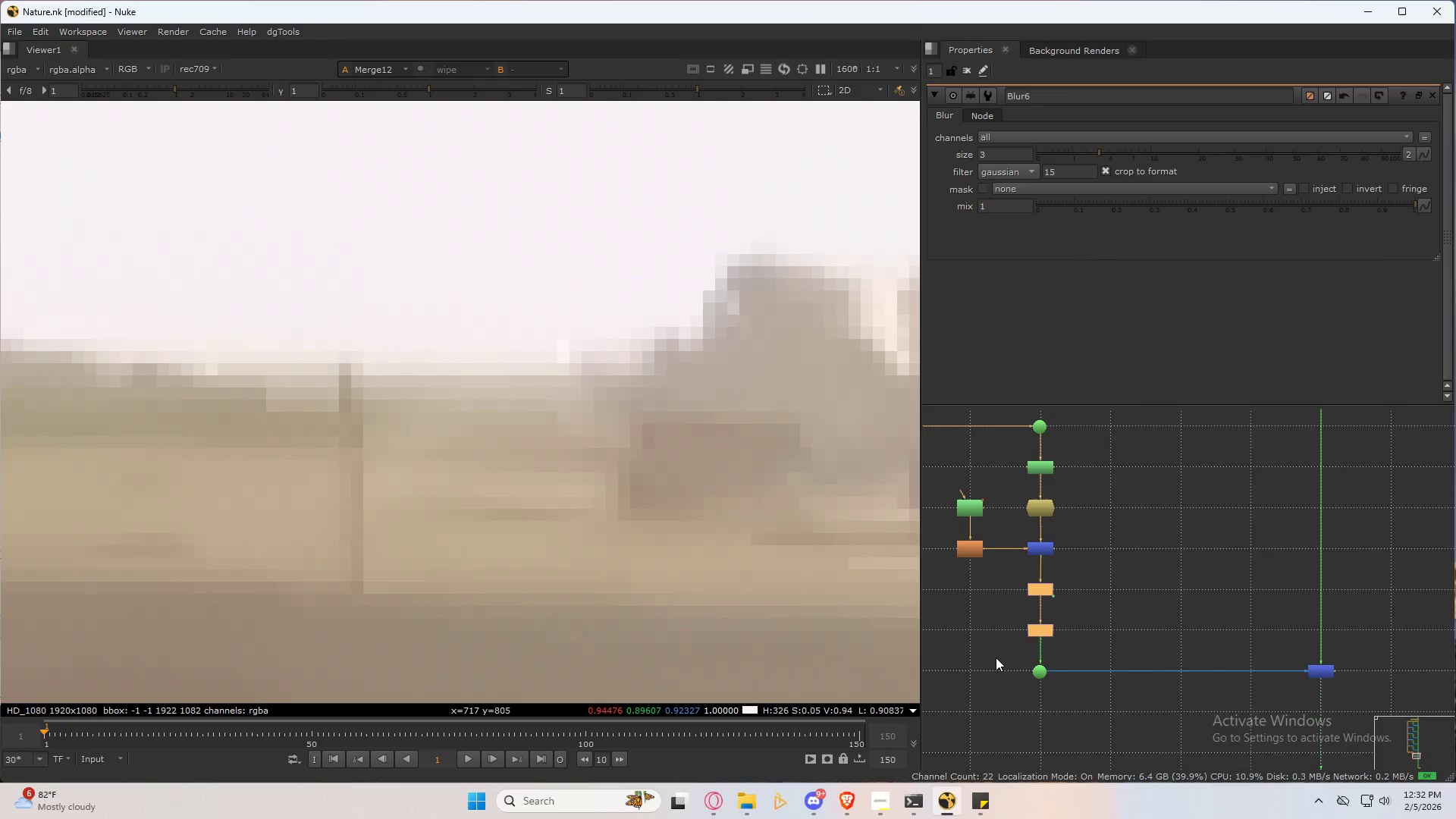 
key(Control+X)
 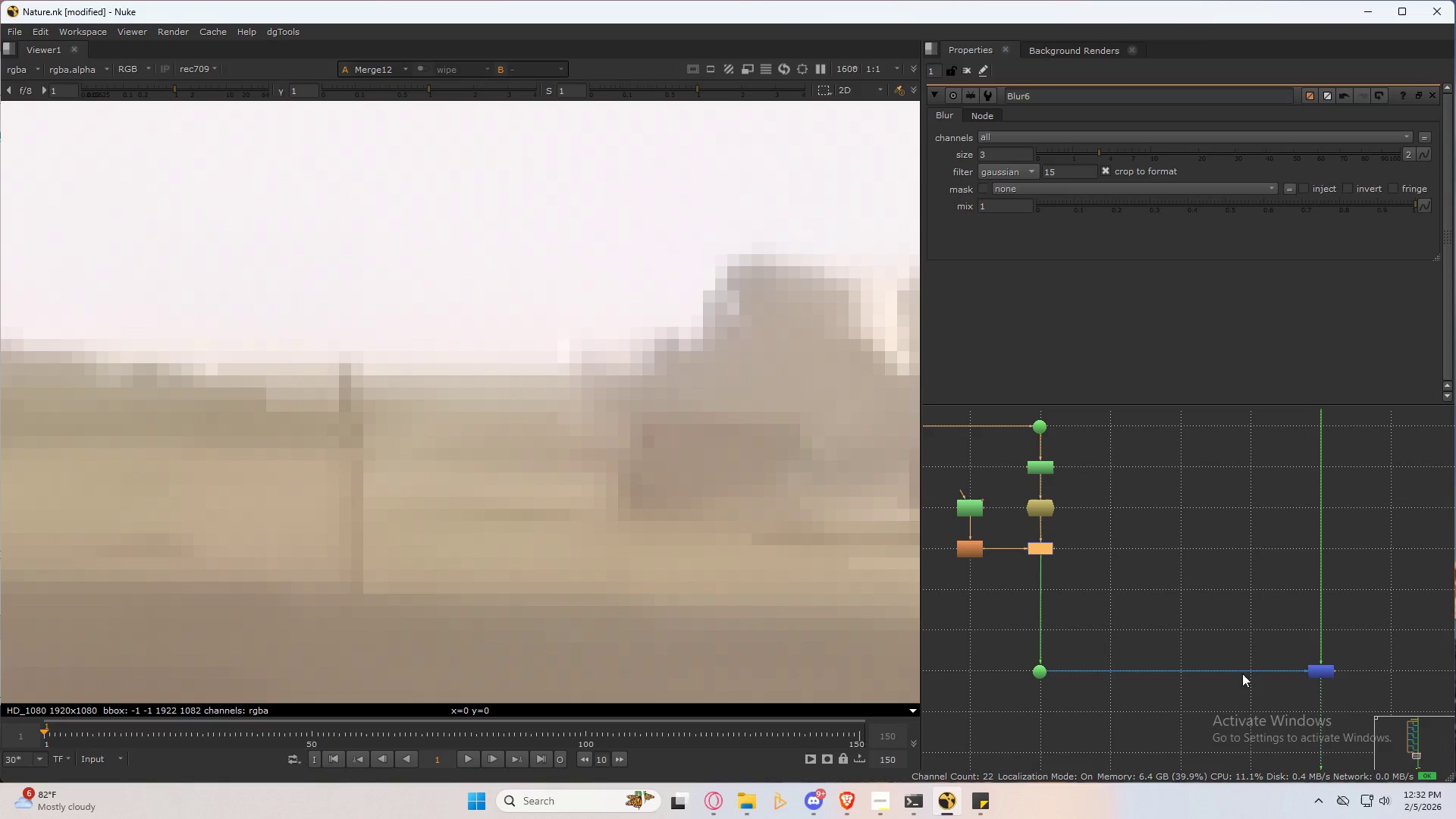 
key(Control+Z)
 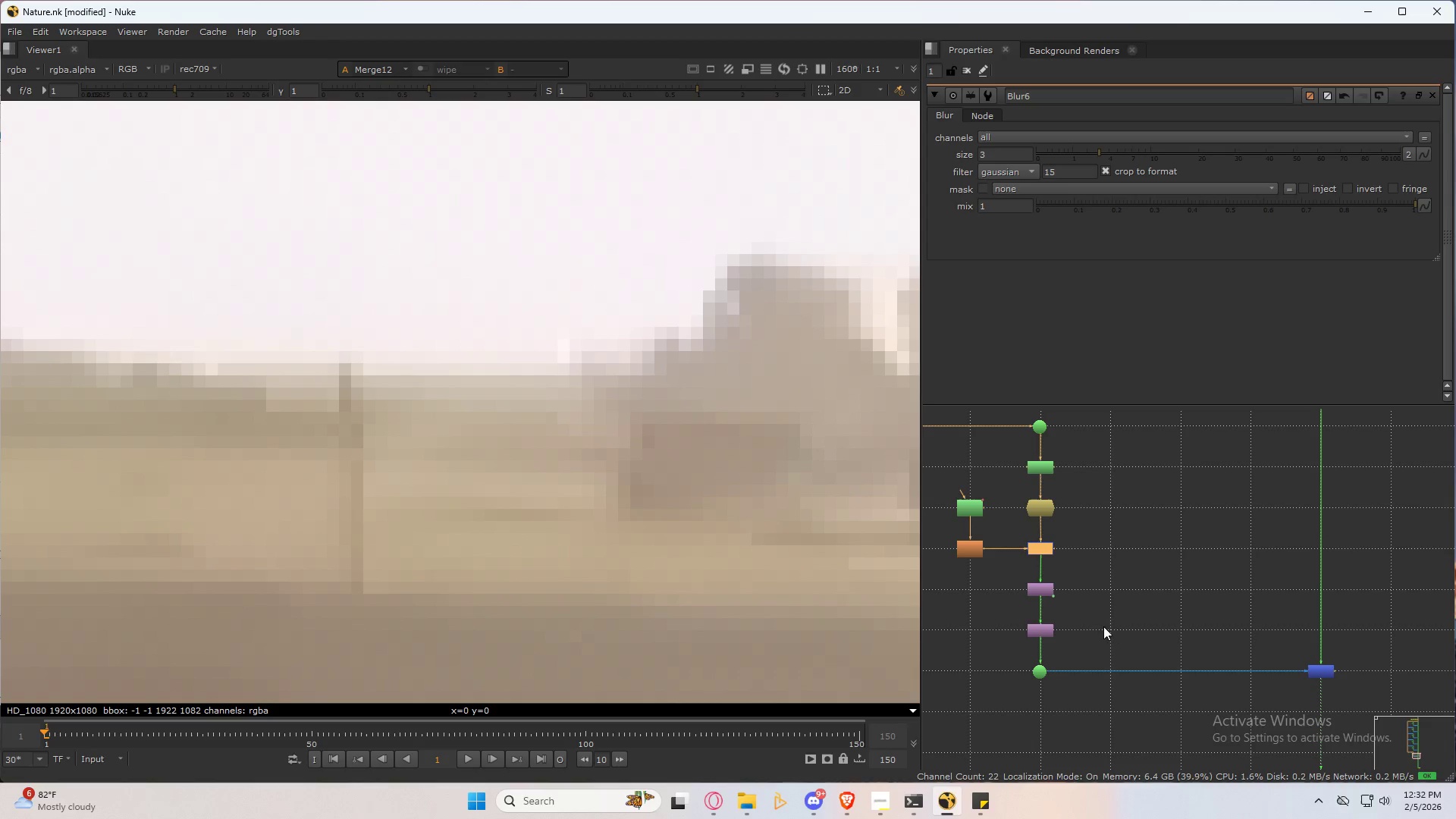 
left_click_drag(start_coordinate=[1074, 569], to_coordinate=[991, 647])
 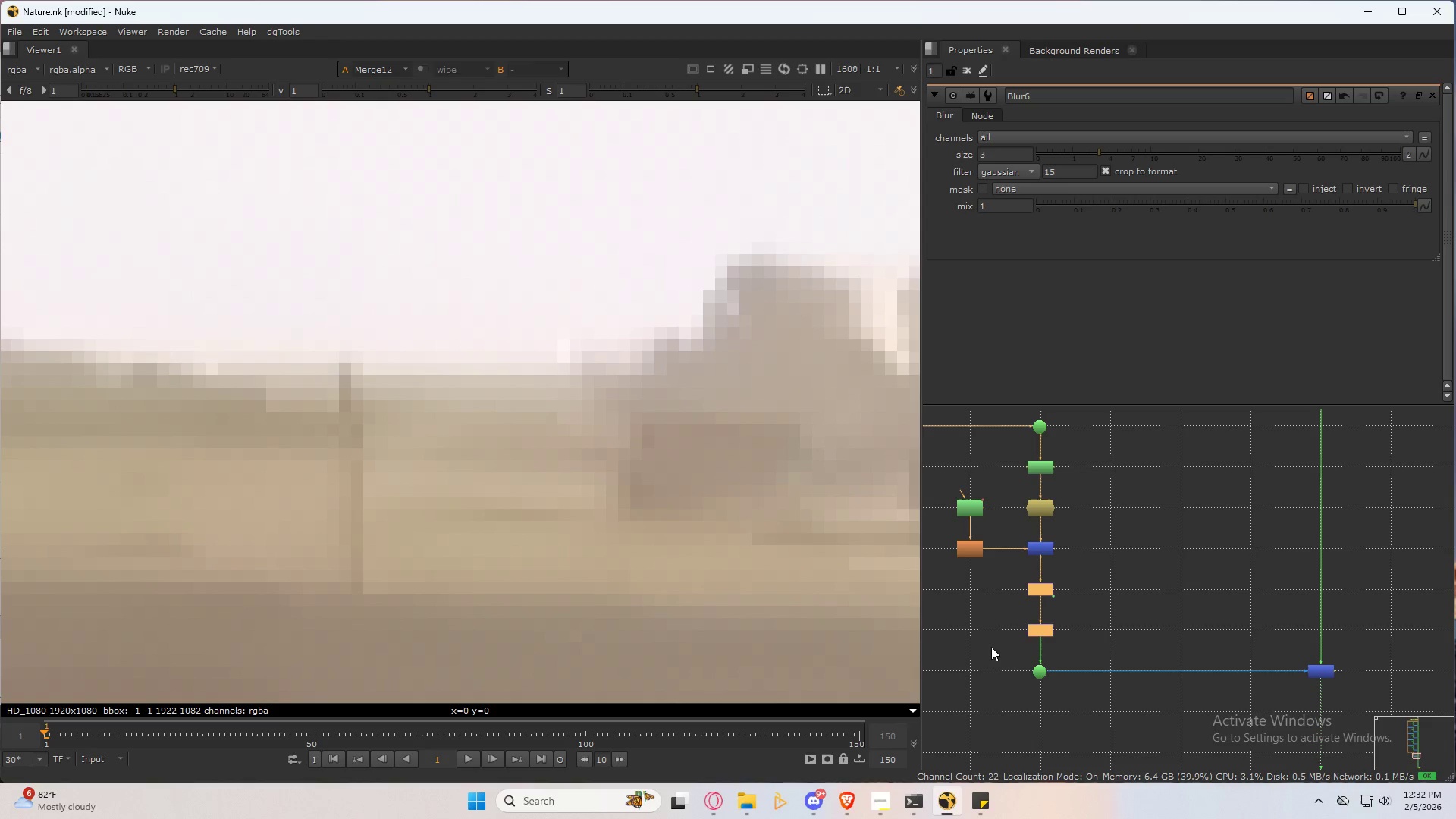 
key(Control+C)
 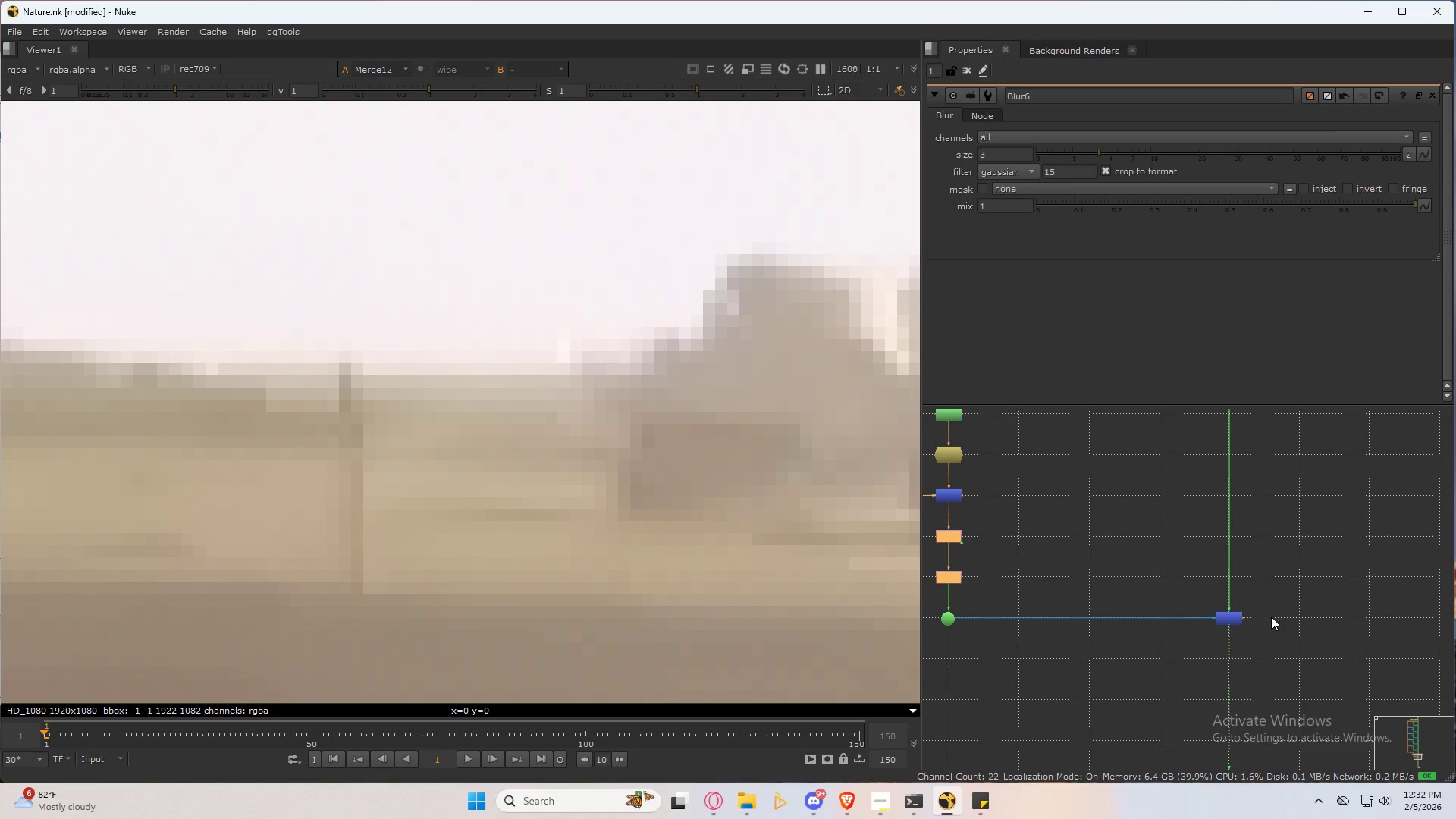 
key(Control+ControlLeft)
 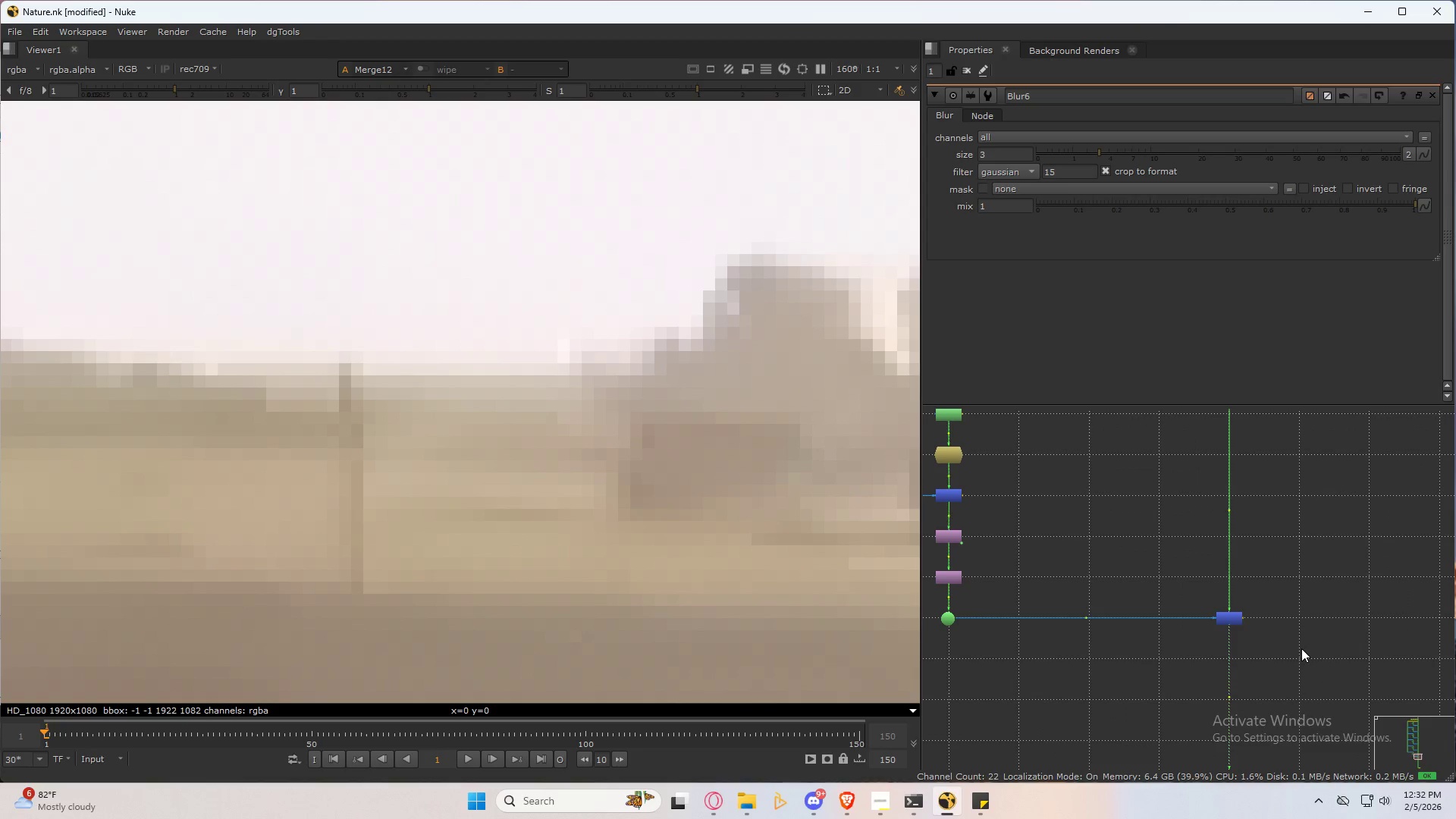 
key(Control+V)
 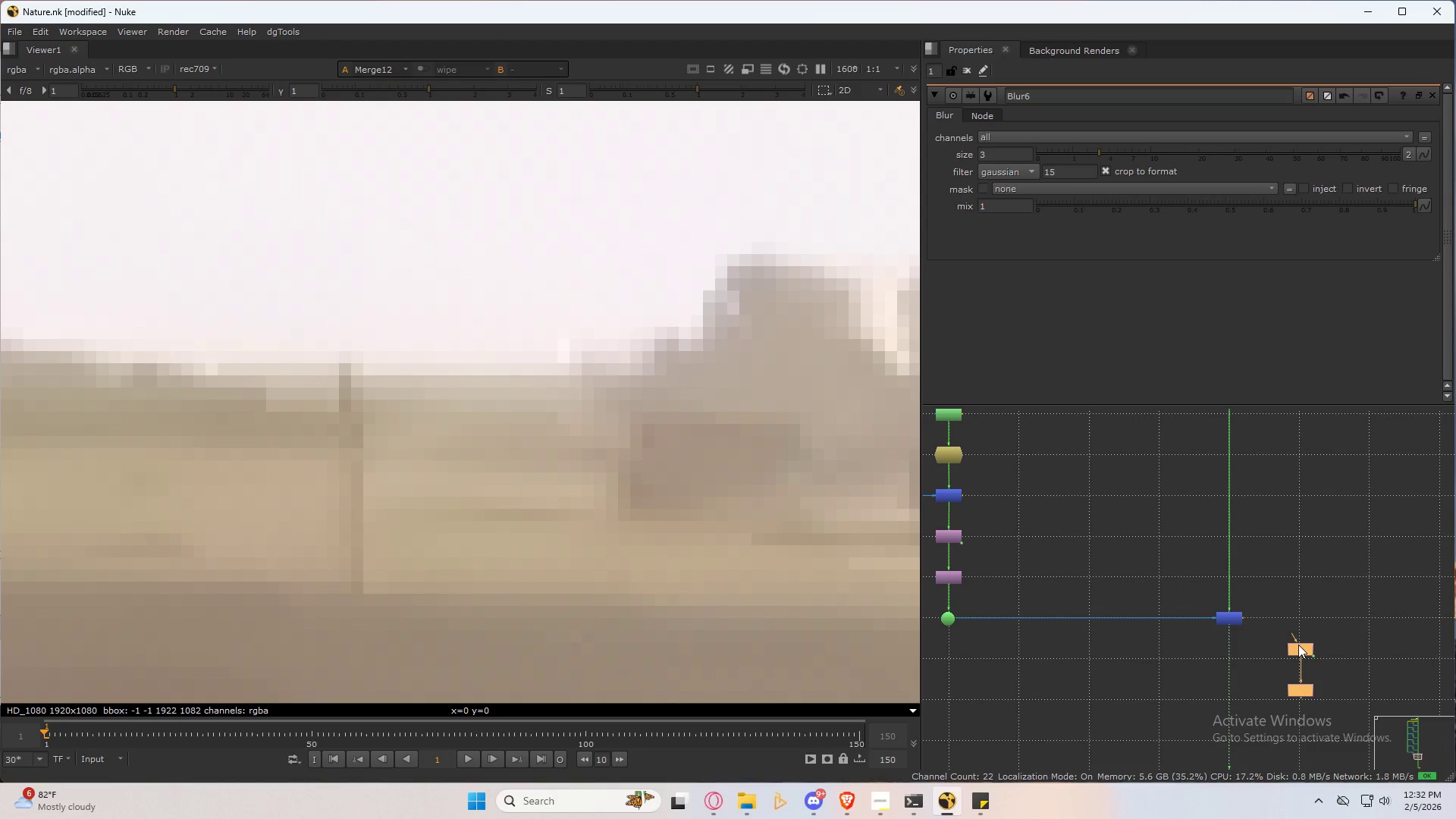 
left_click_drag(start_coordinate=[1298, 645], to_coordinate=[1298, 616])
 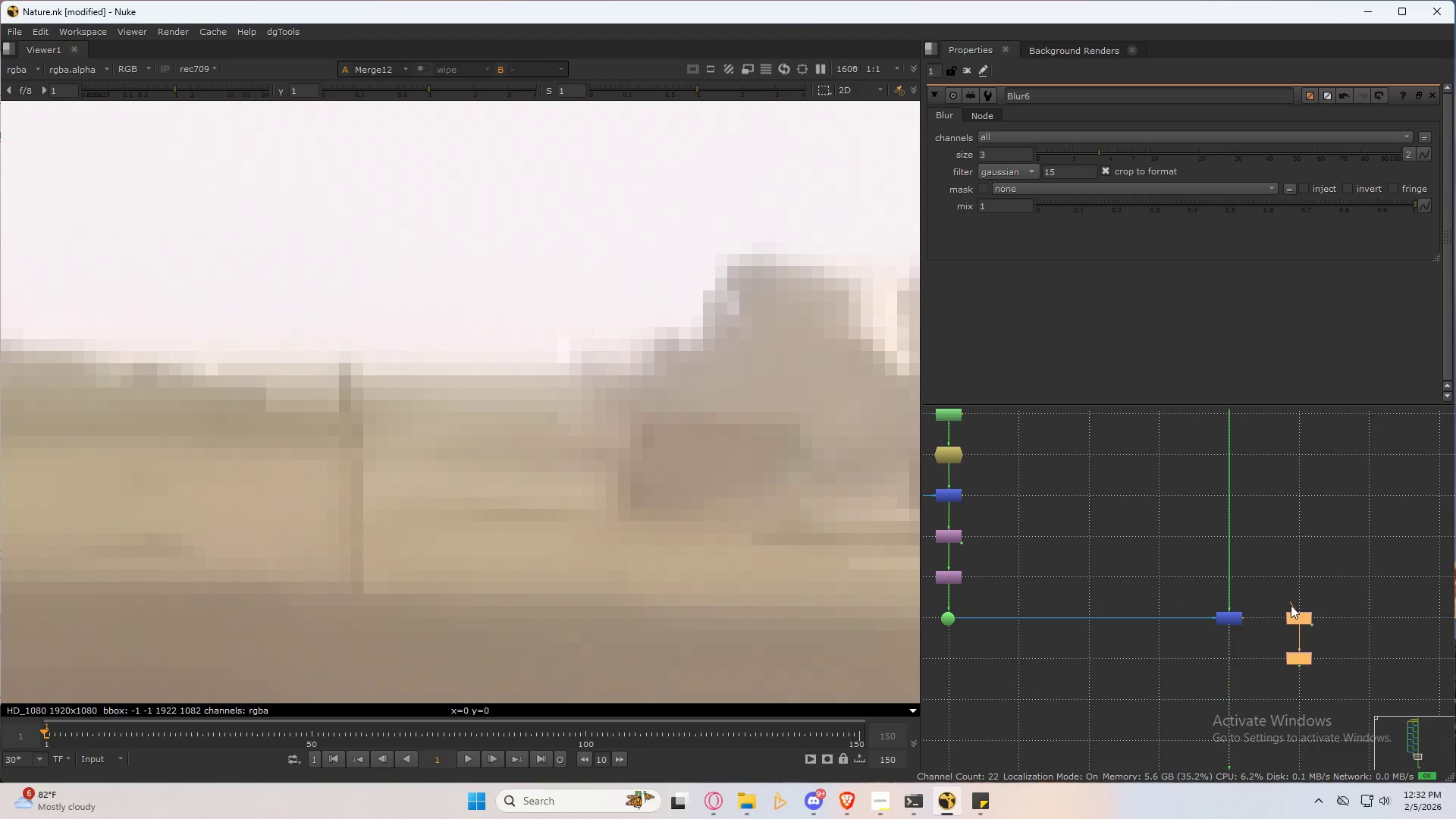 
left_click_drag(start_coordinate=[1291, 605], to_coordinate=[1234, 617])
 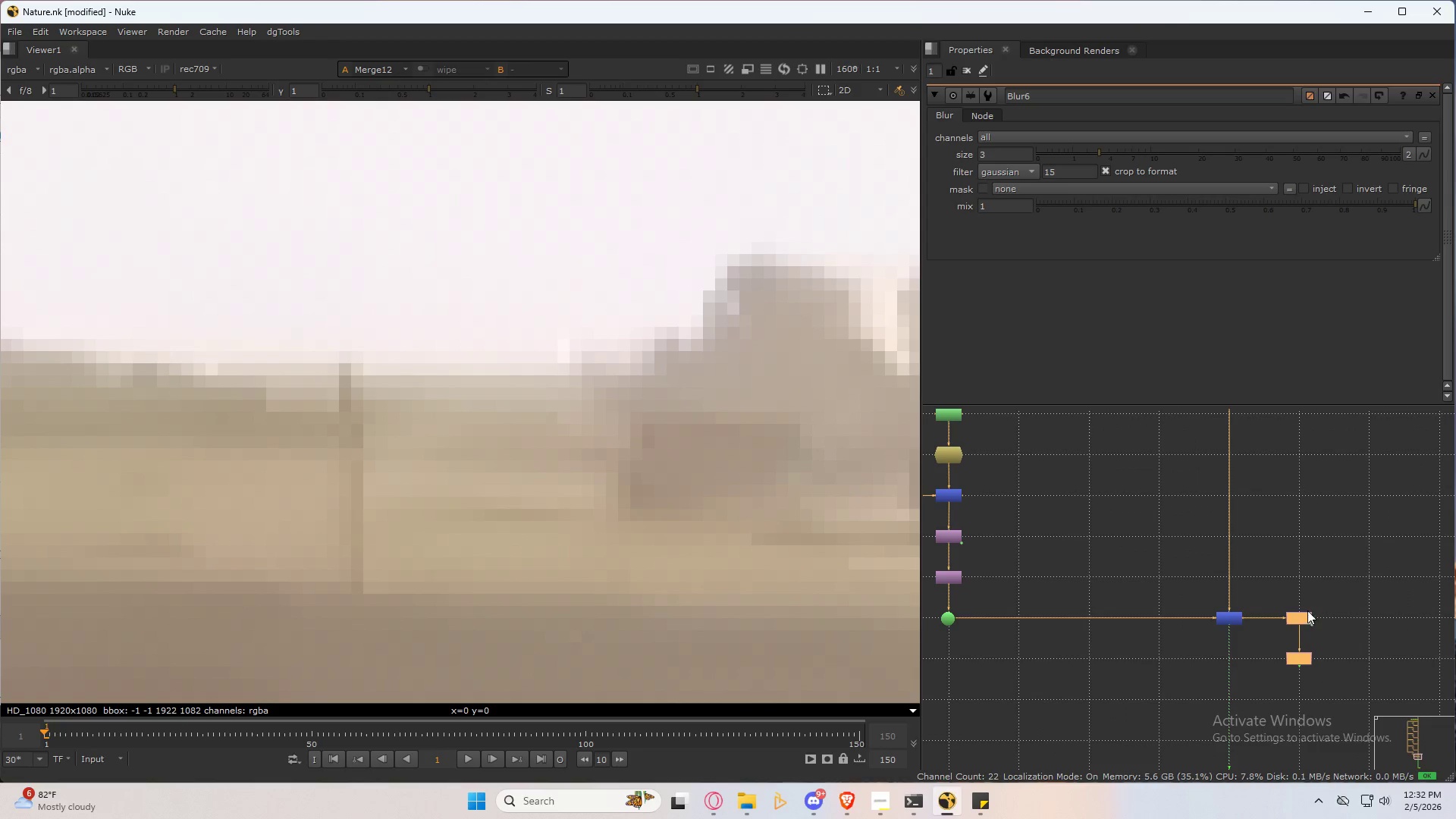 
double_click([1307, 610])
 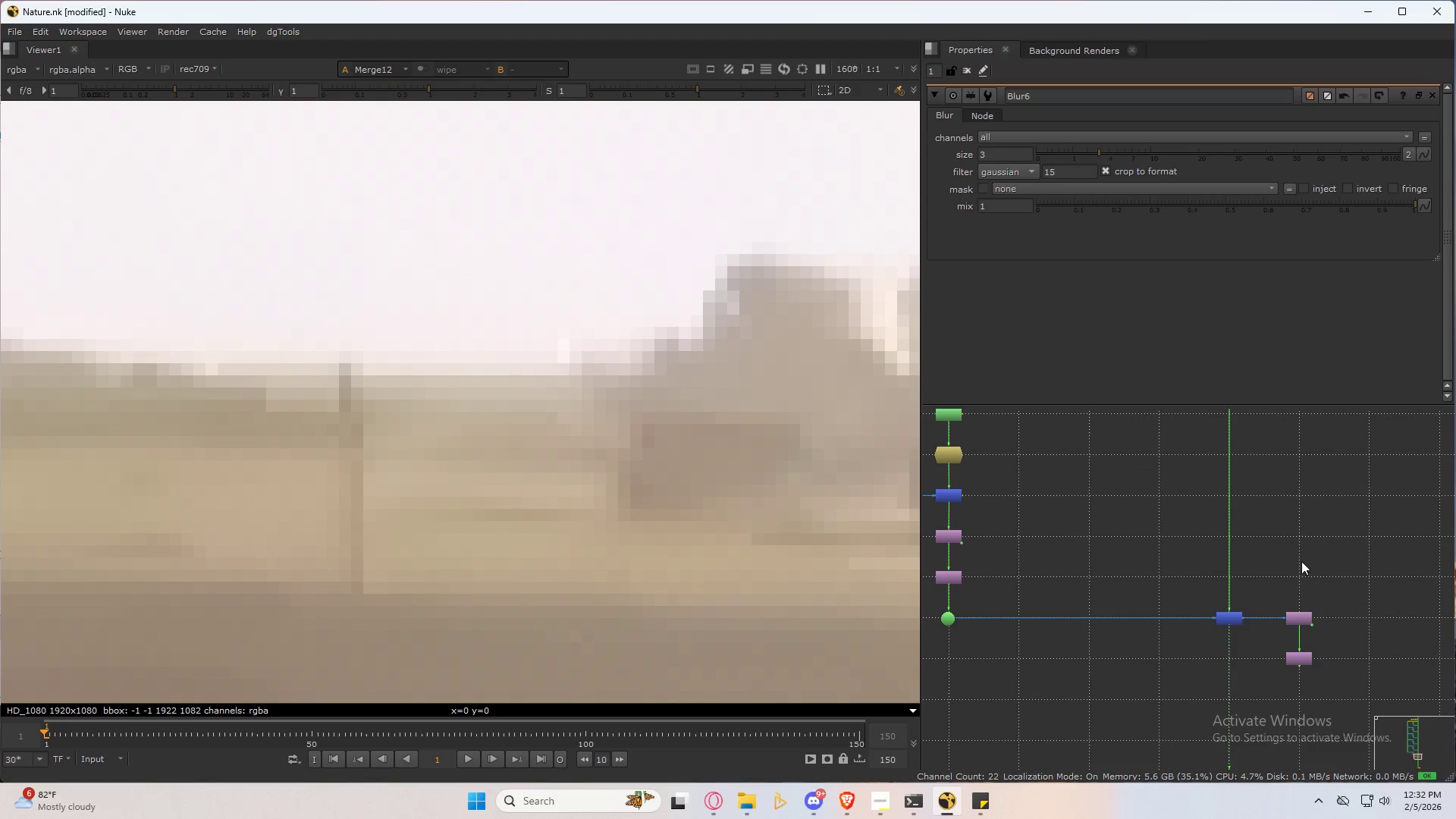 
double_click([1299, 617])
 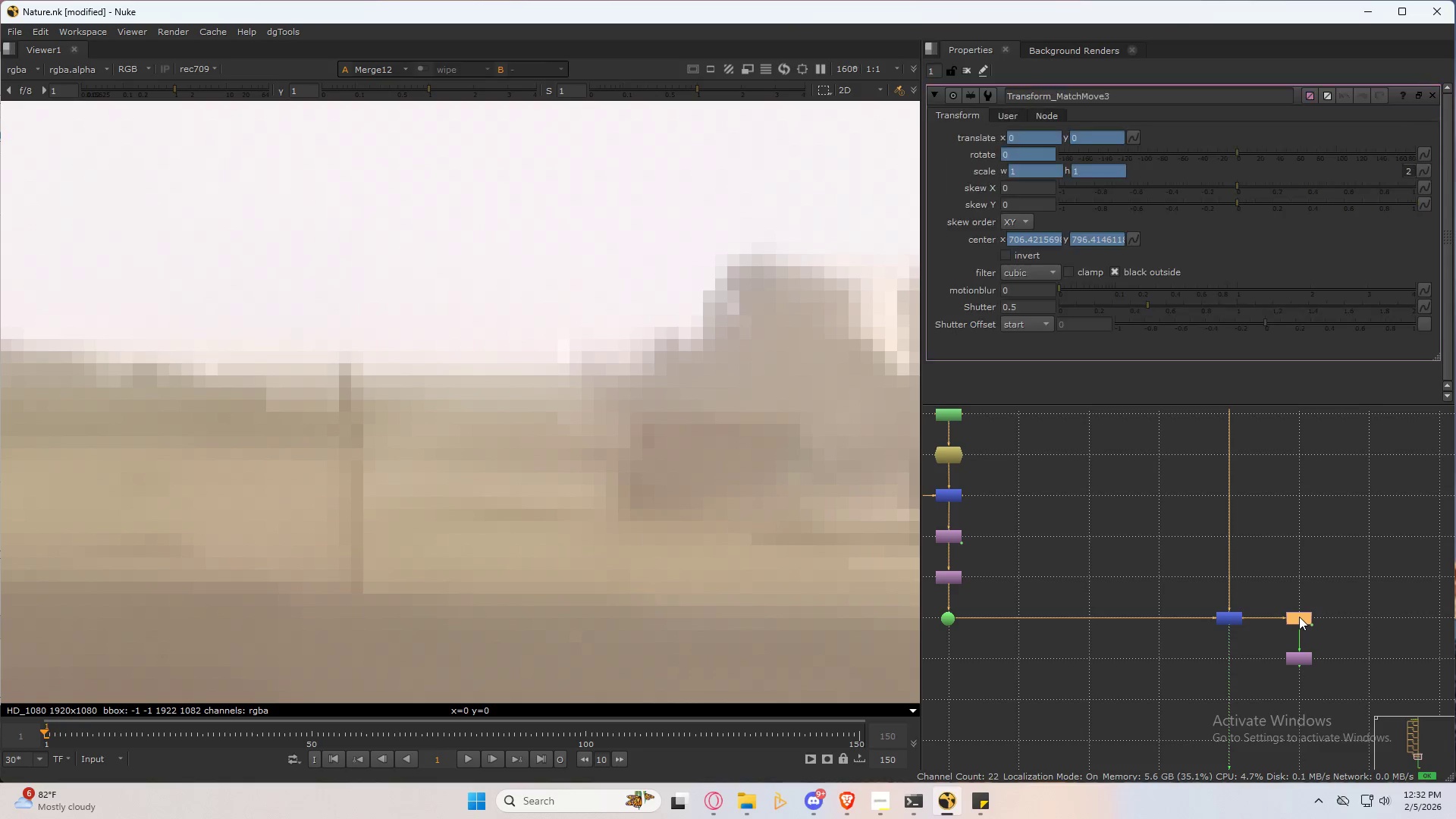 
triple_click([1299, 617])
 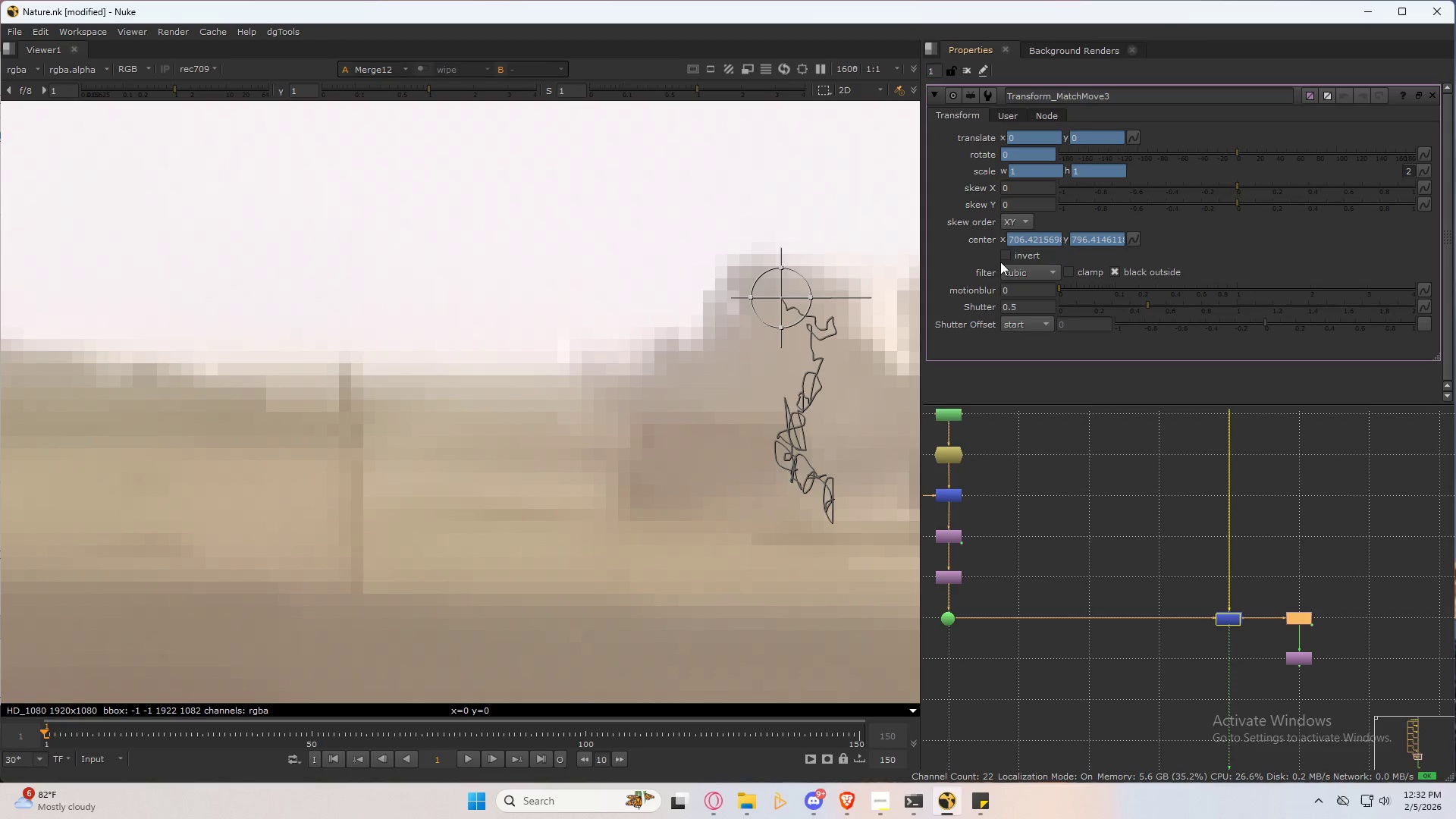 
left_click([1003, 257])
 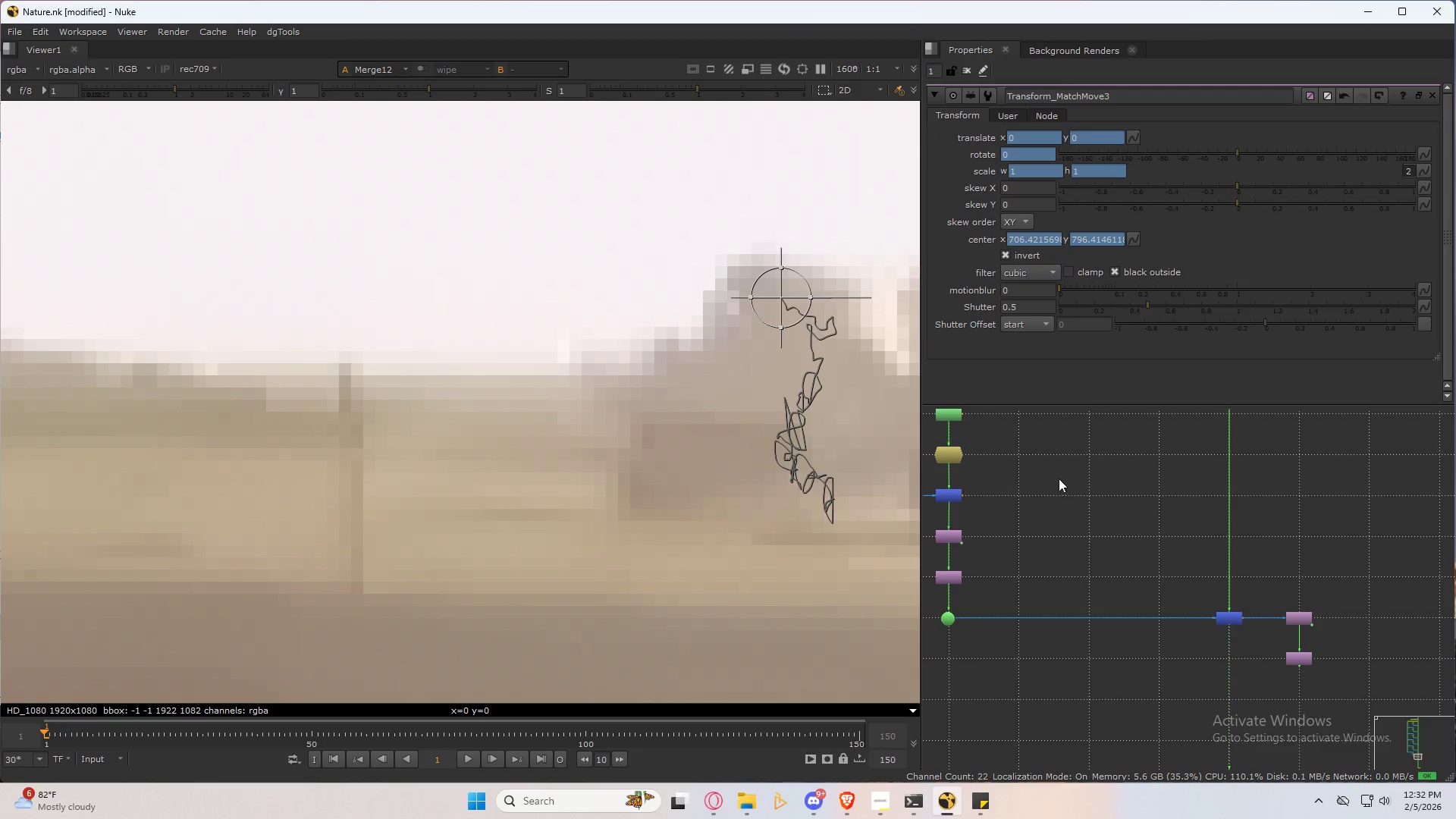 
key(Control+S)
 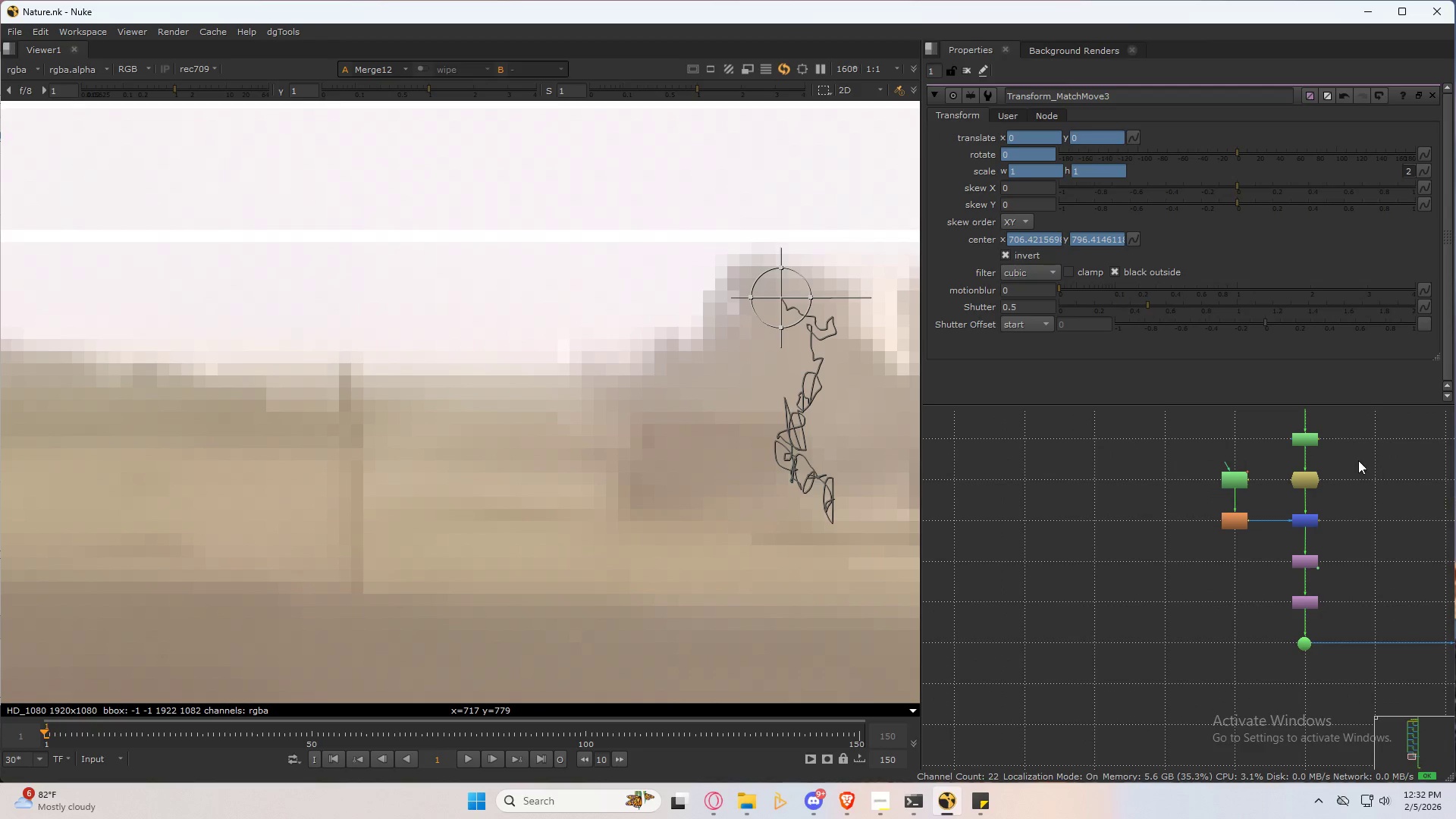 
double_click([1312, 441])
 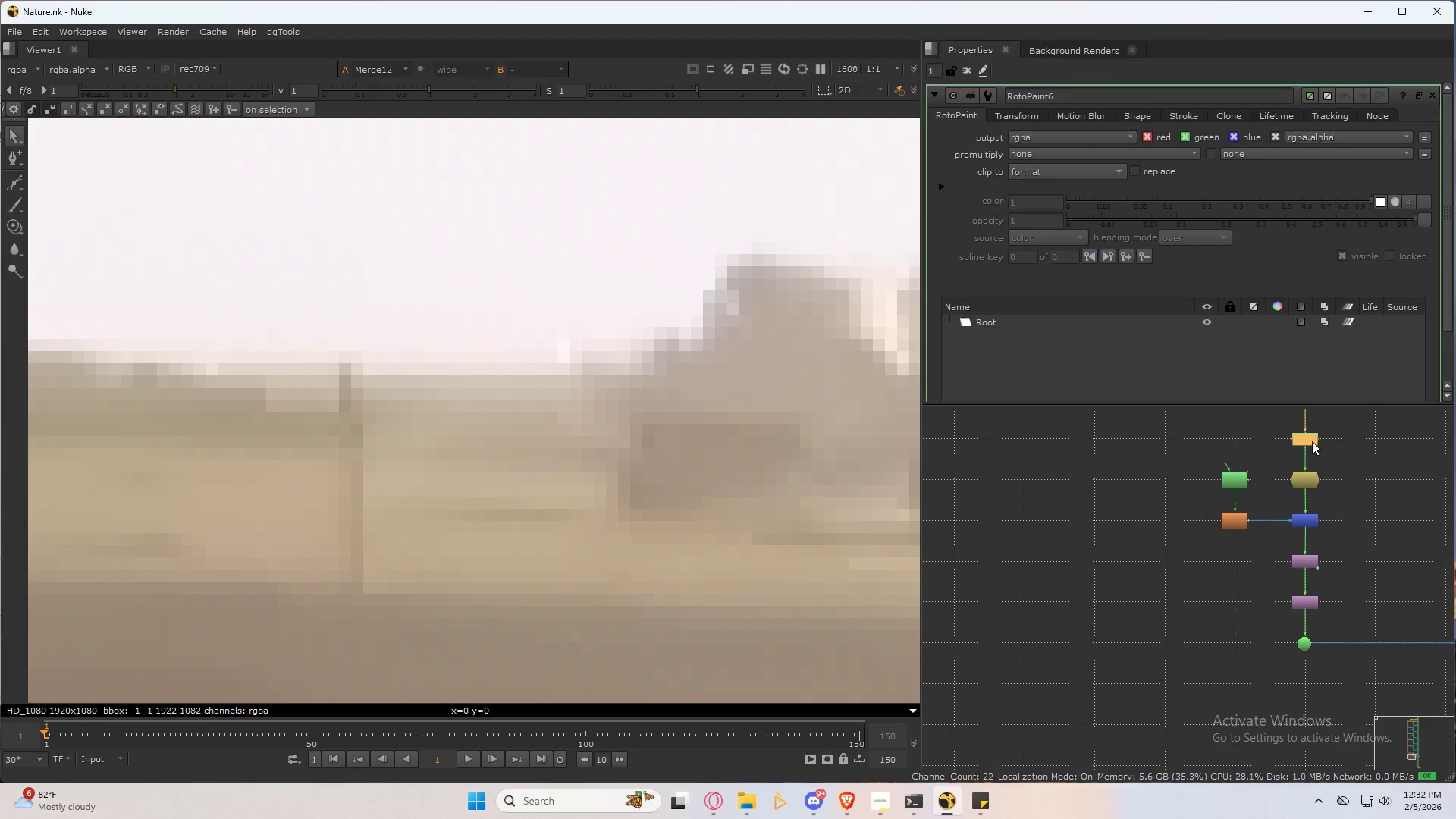 
triple_click([1312, 441])
 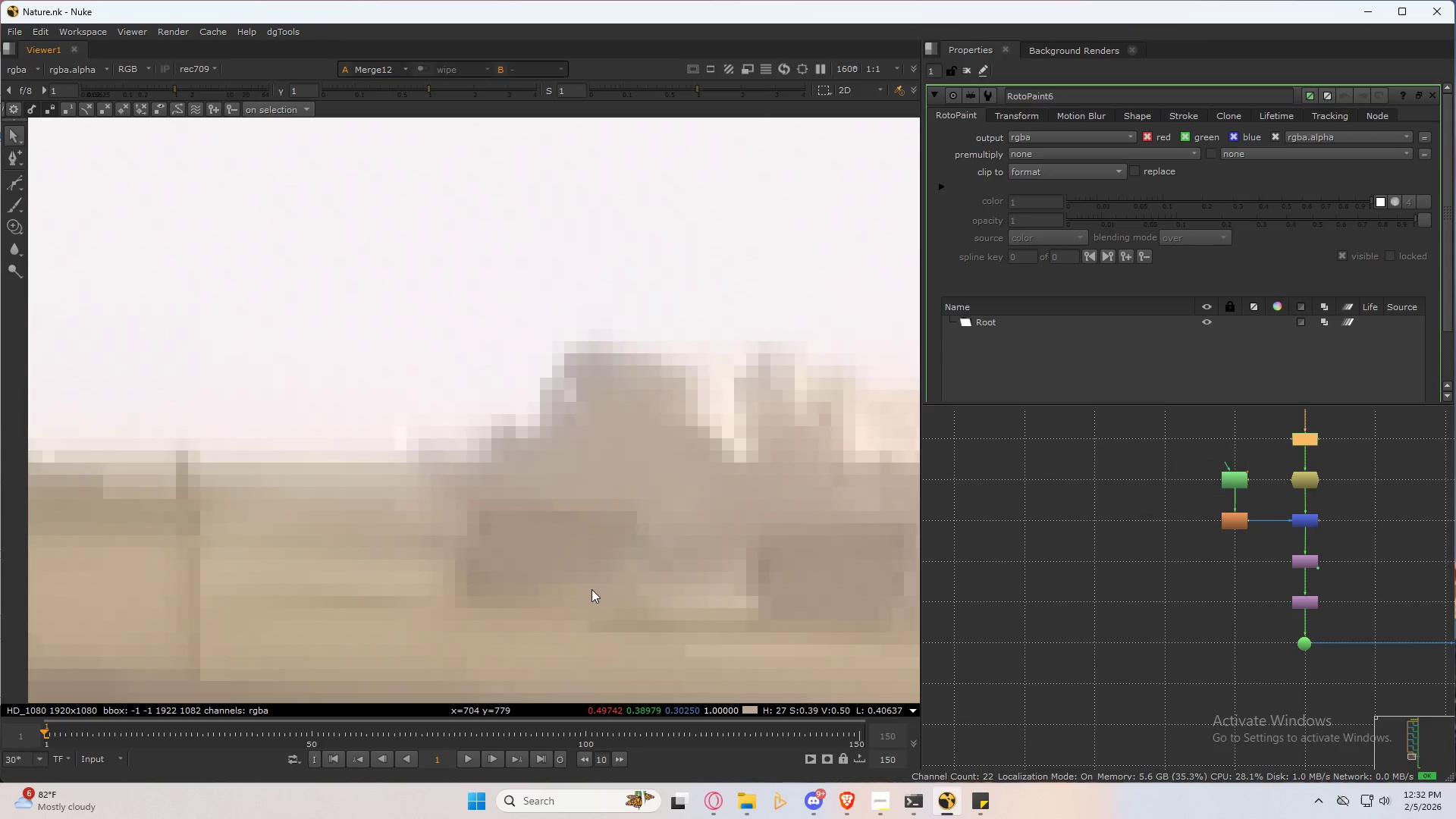 
key(Control+Space)
 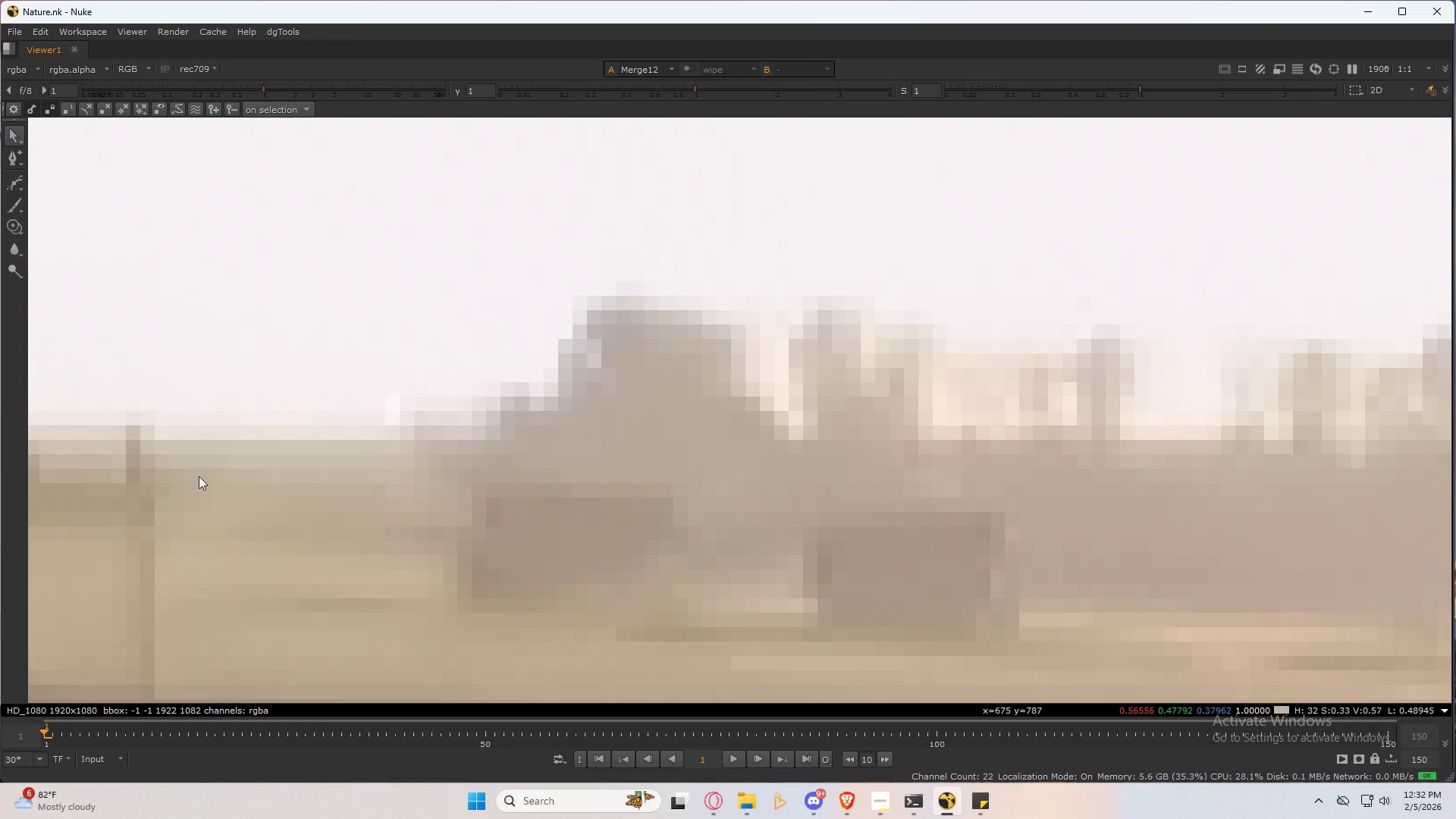 
scroll: coordinate [586, 582], scroll_direction: up, amount: 1.0
 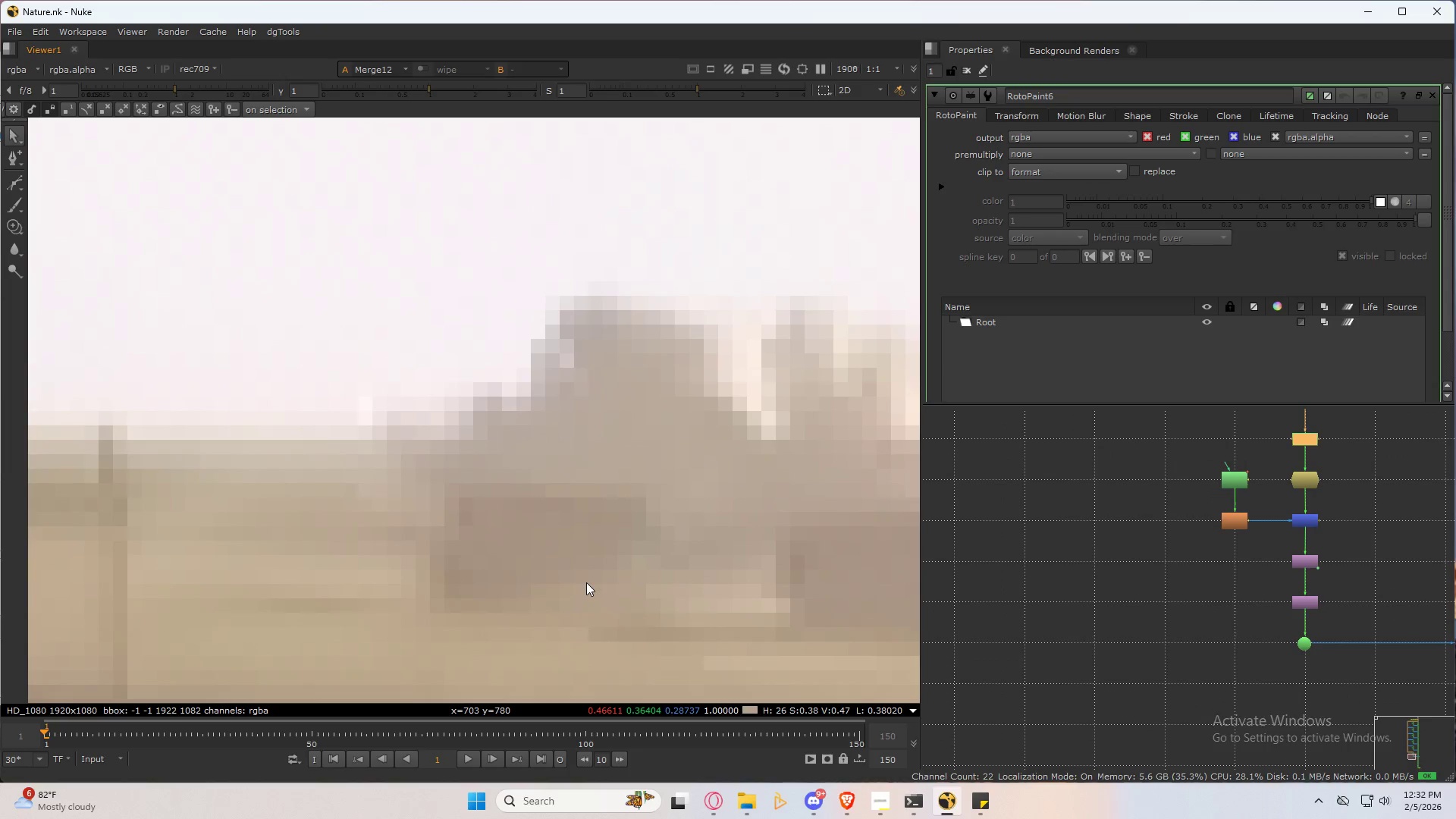 
key(Control+Q)
 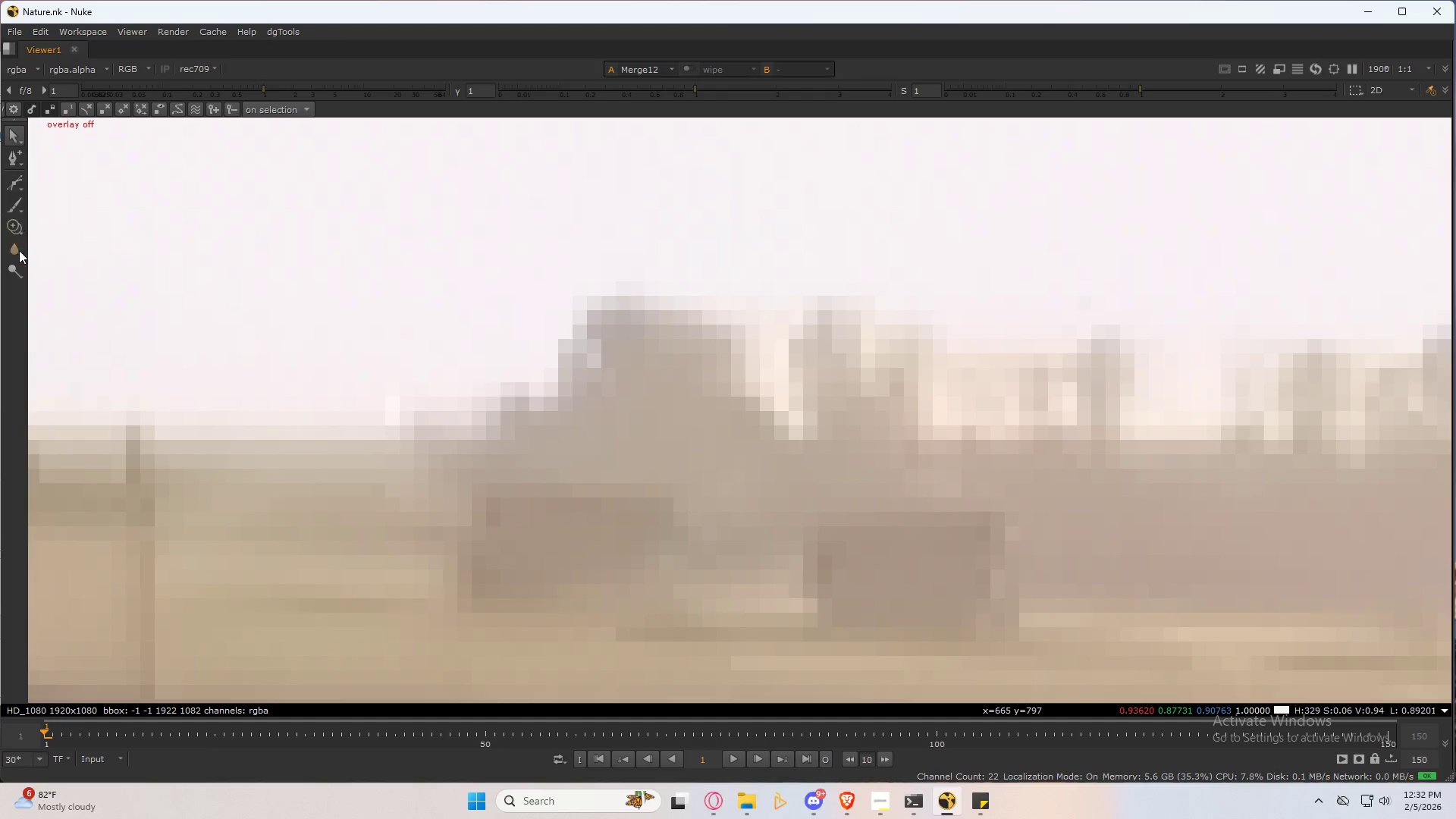 
key(Control+Q)
 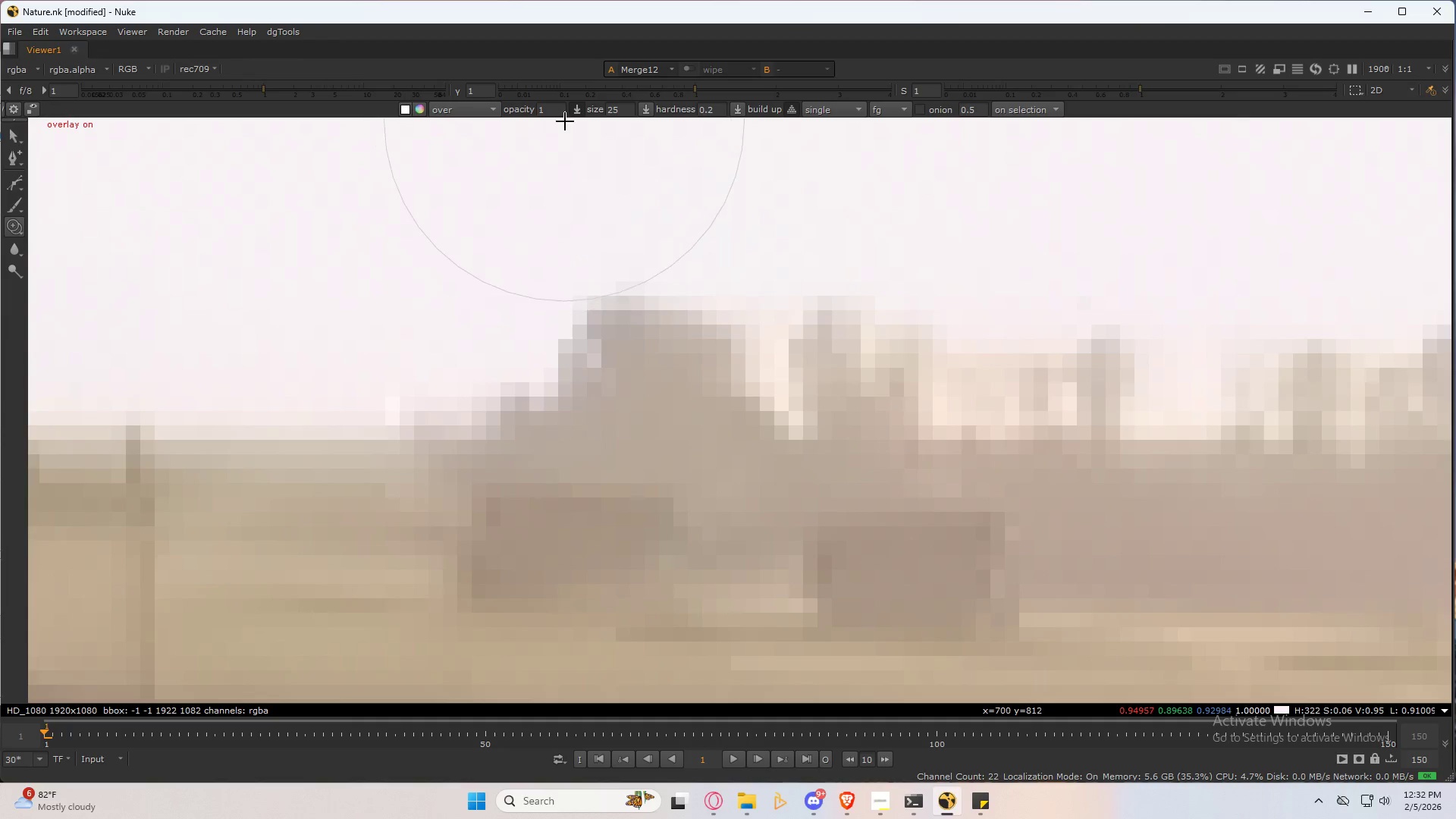 
left_click_drag(start_coordinate=[548, 113], to_coordinate=[512, 112])
 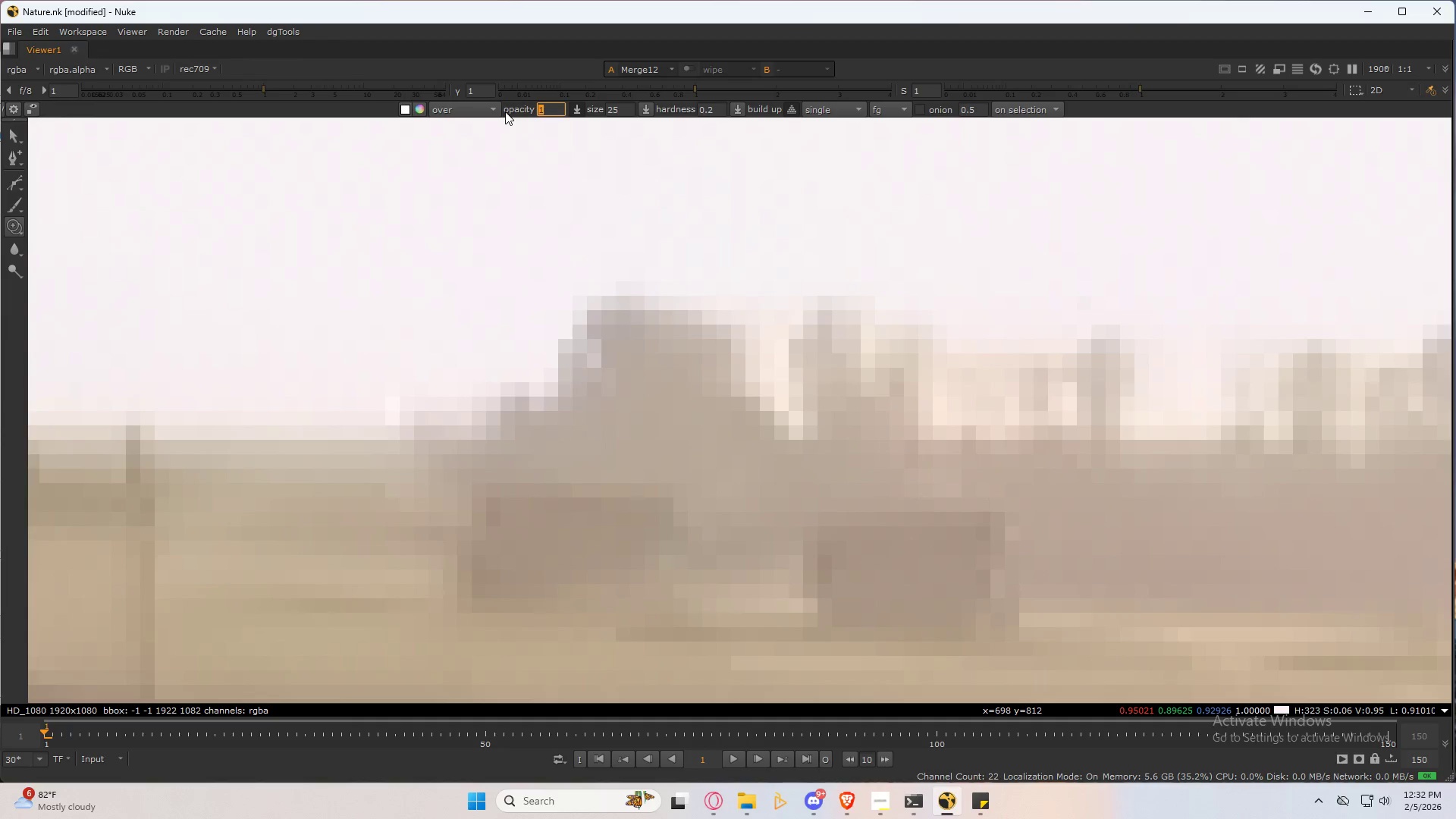 
key(NumpadDecimal)
 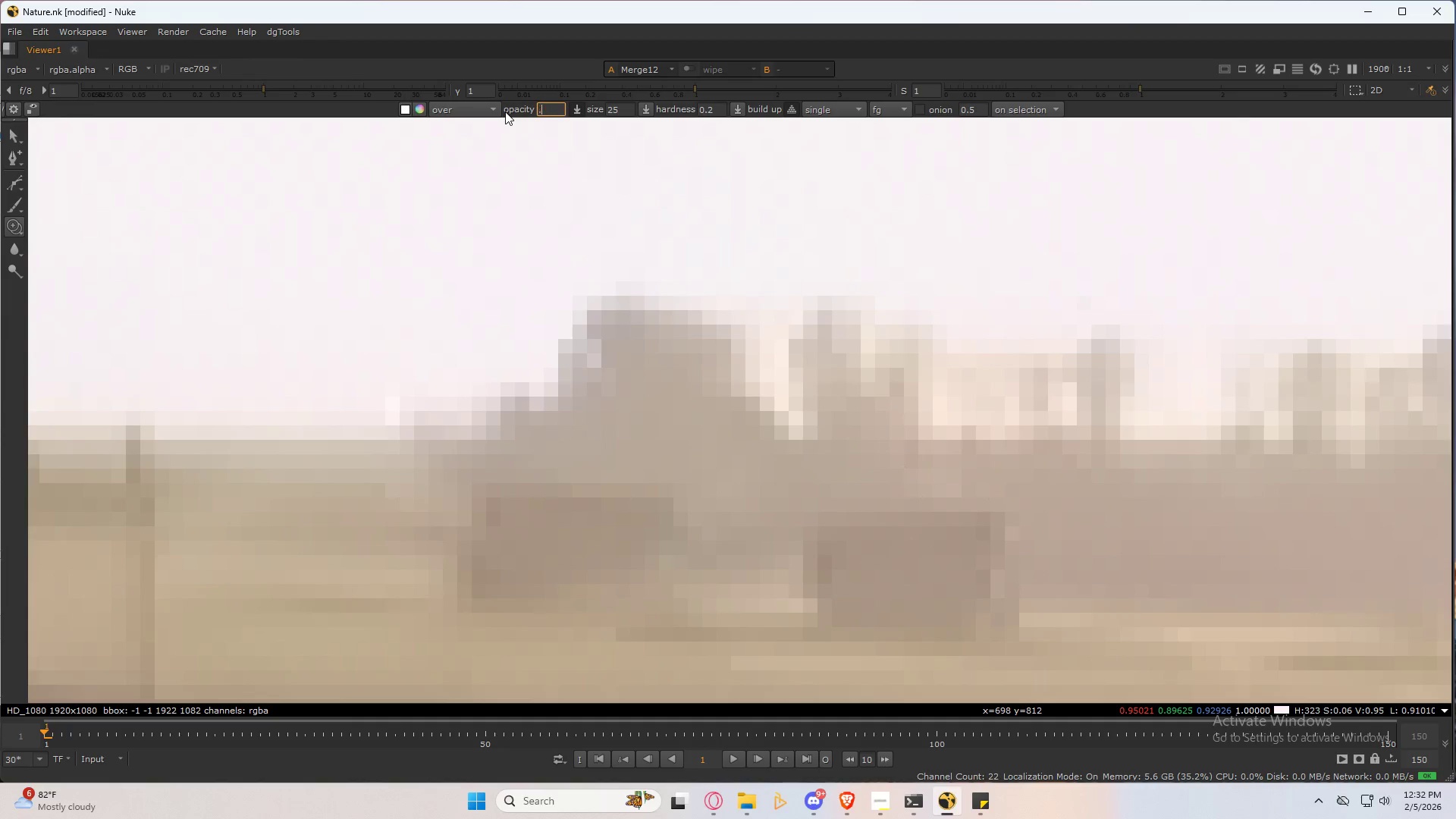 
key(Numpad2)
 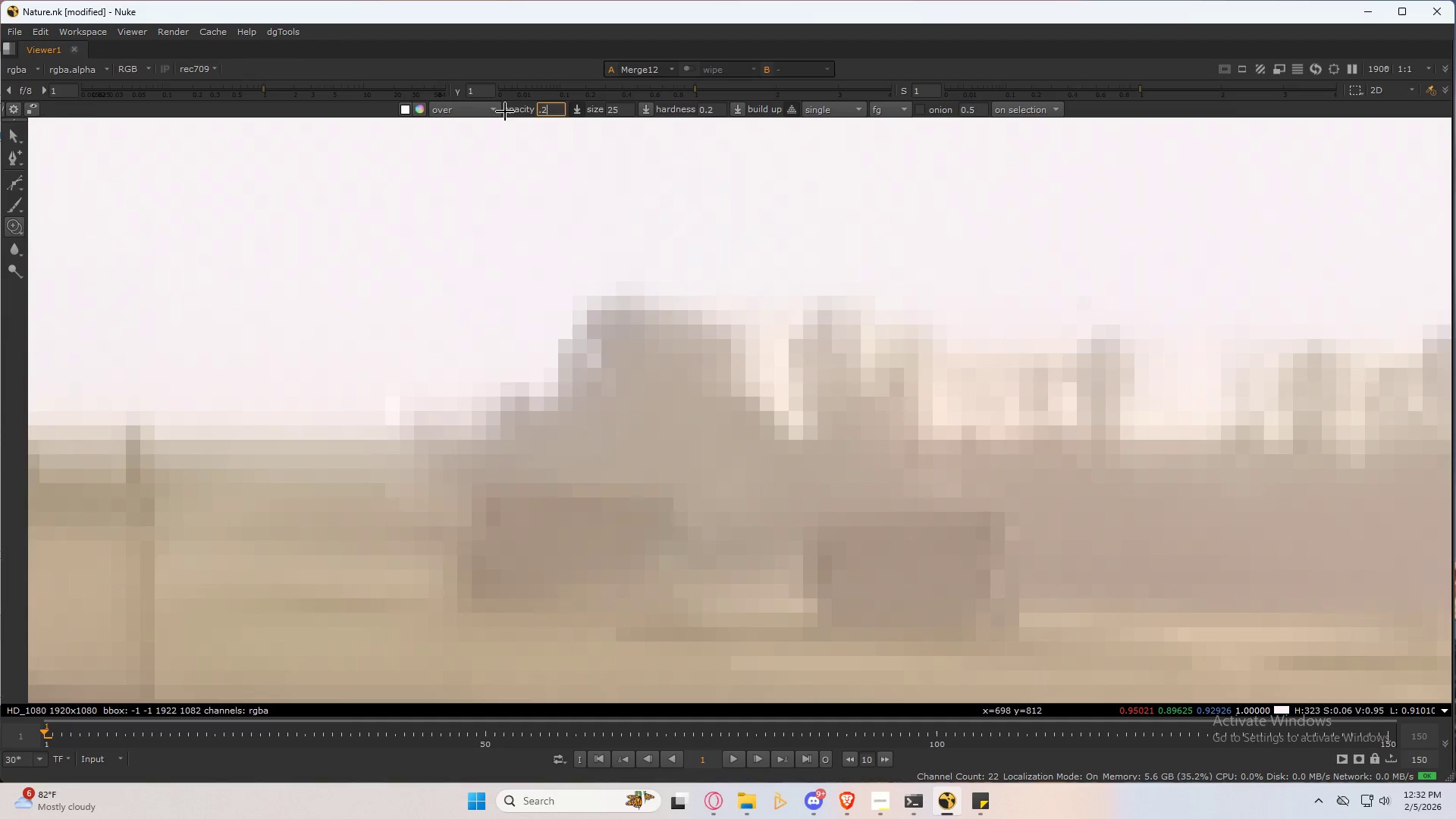 
key(Tab)
 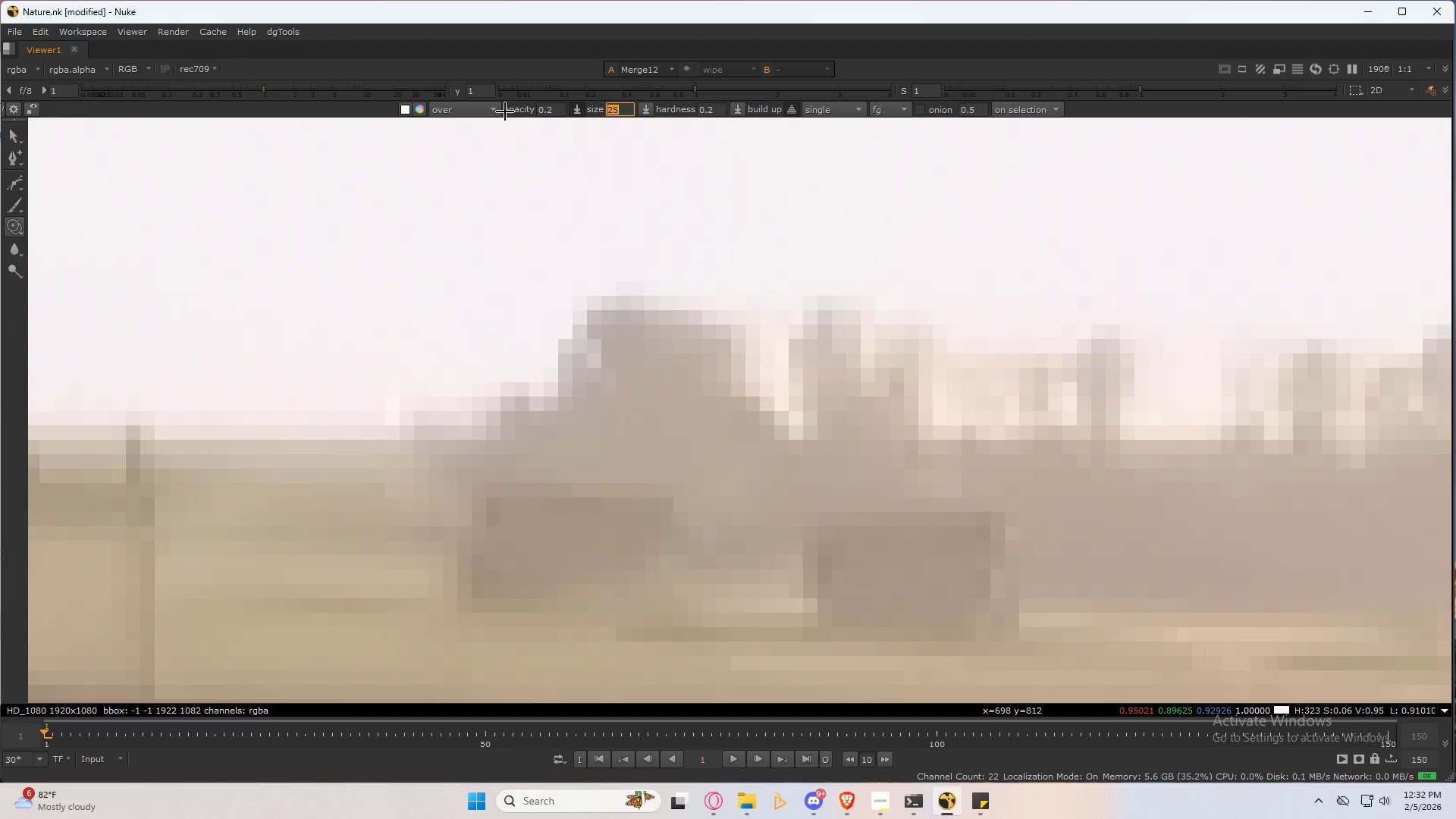 
key(Tab)
 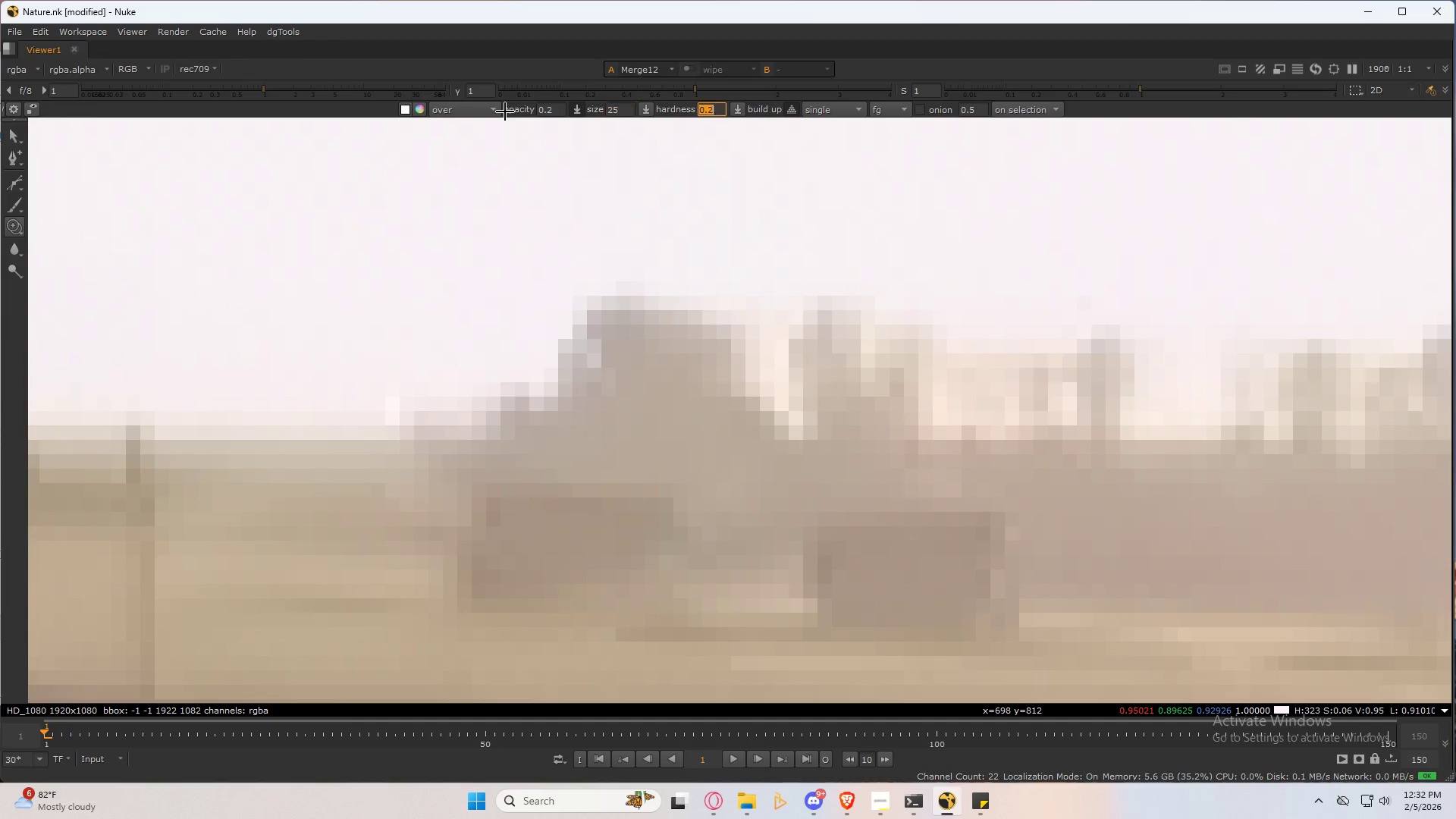 
key(Numpad0)
 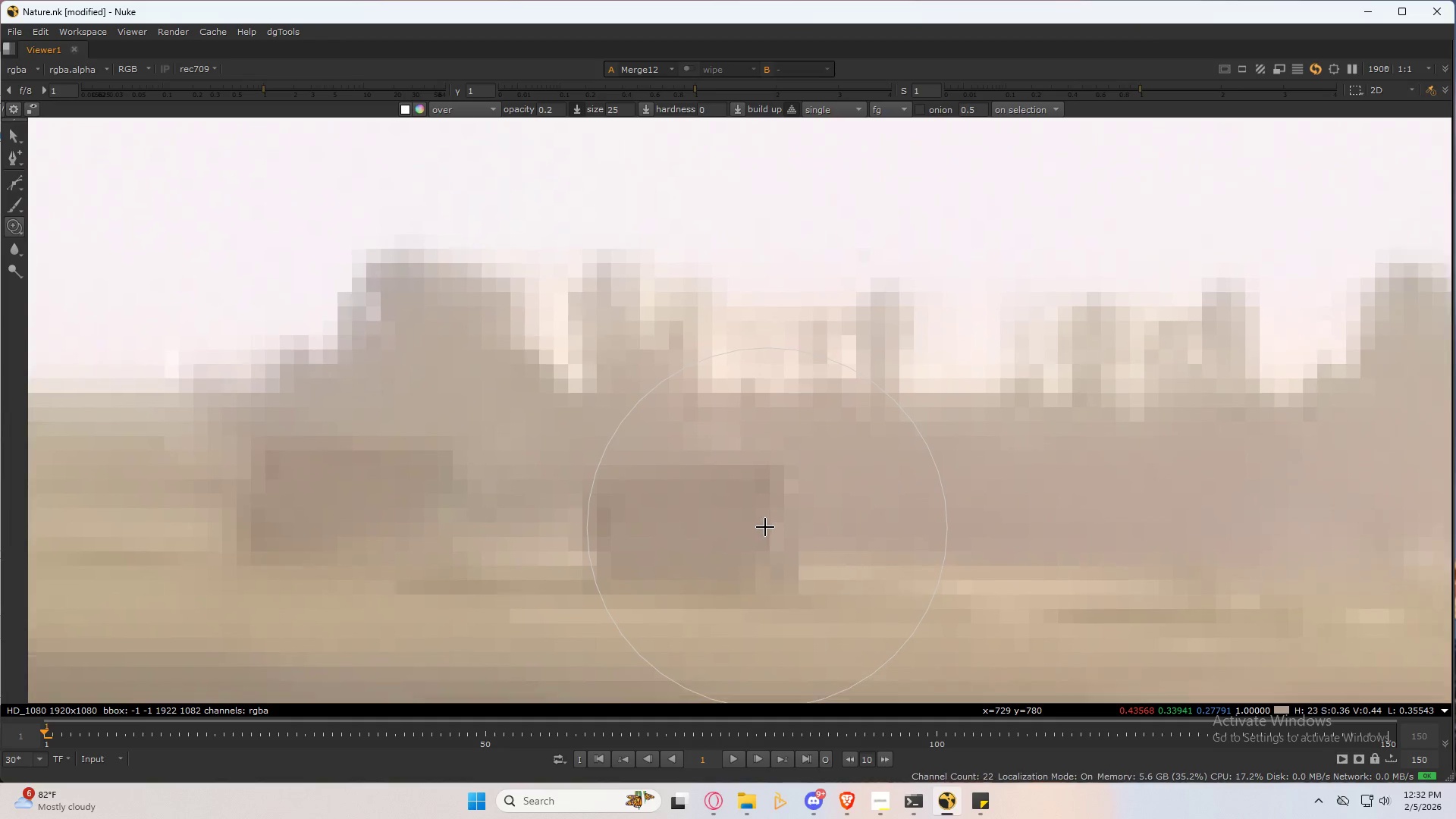 
hold_key(key=ShiftLeft, duration=0.94)
left_click_drag(start_coordinate=[911, 507], to_coordinate=[898, 622])
 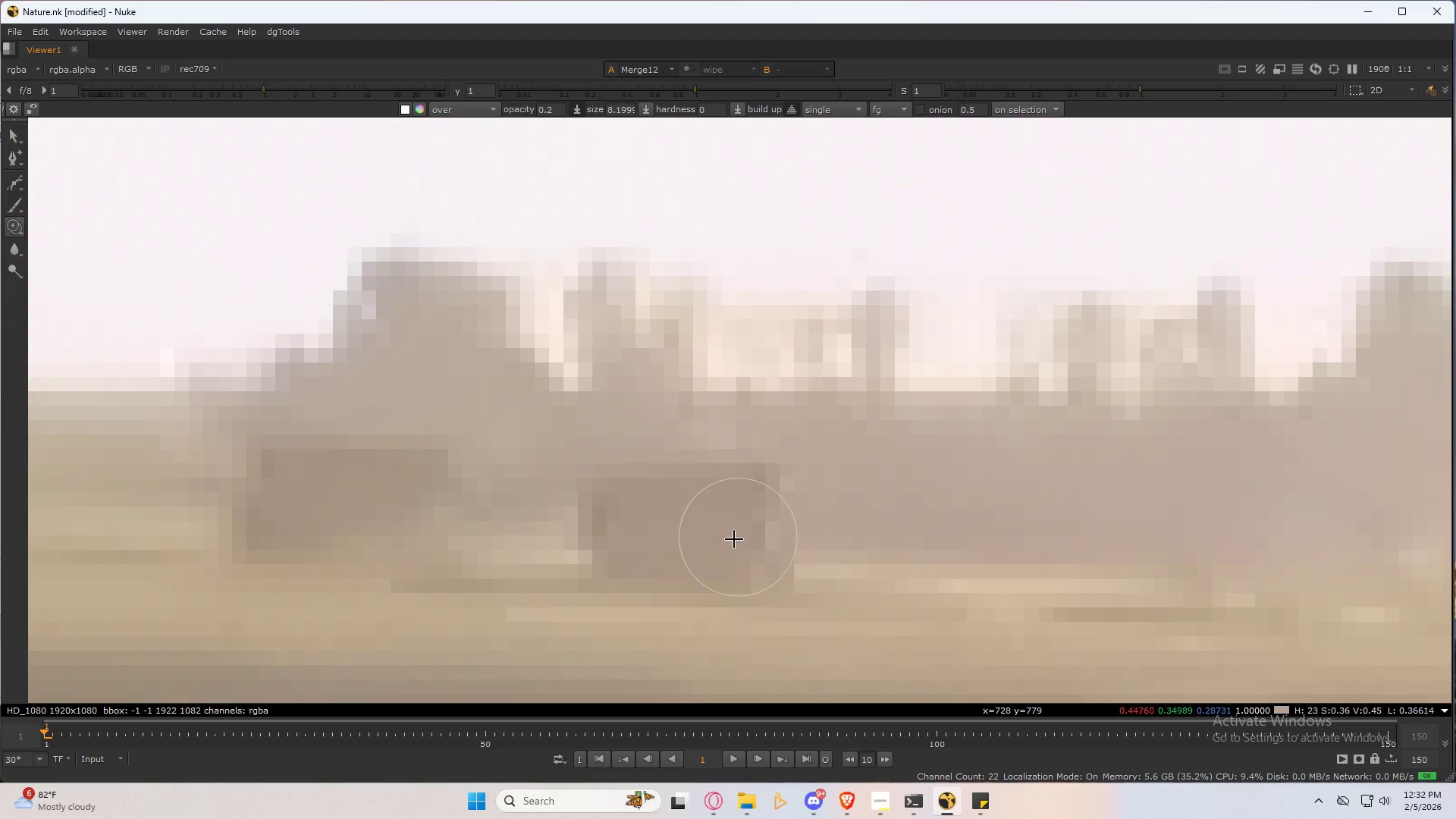 
hold_key(key=ControlLeft, duration=1.39)
left_click_drag(start_coordinate=[716, 539], to_coordinate=[624, 545])
 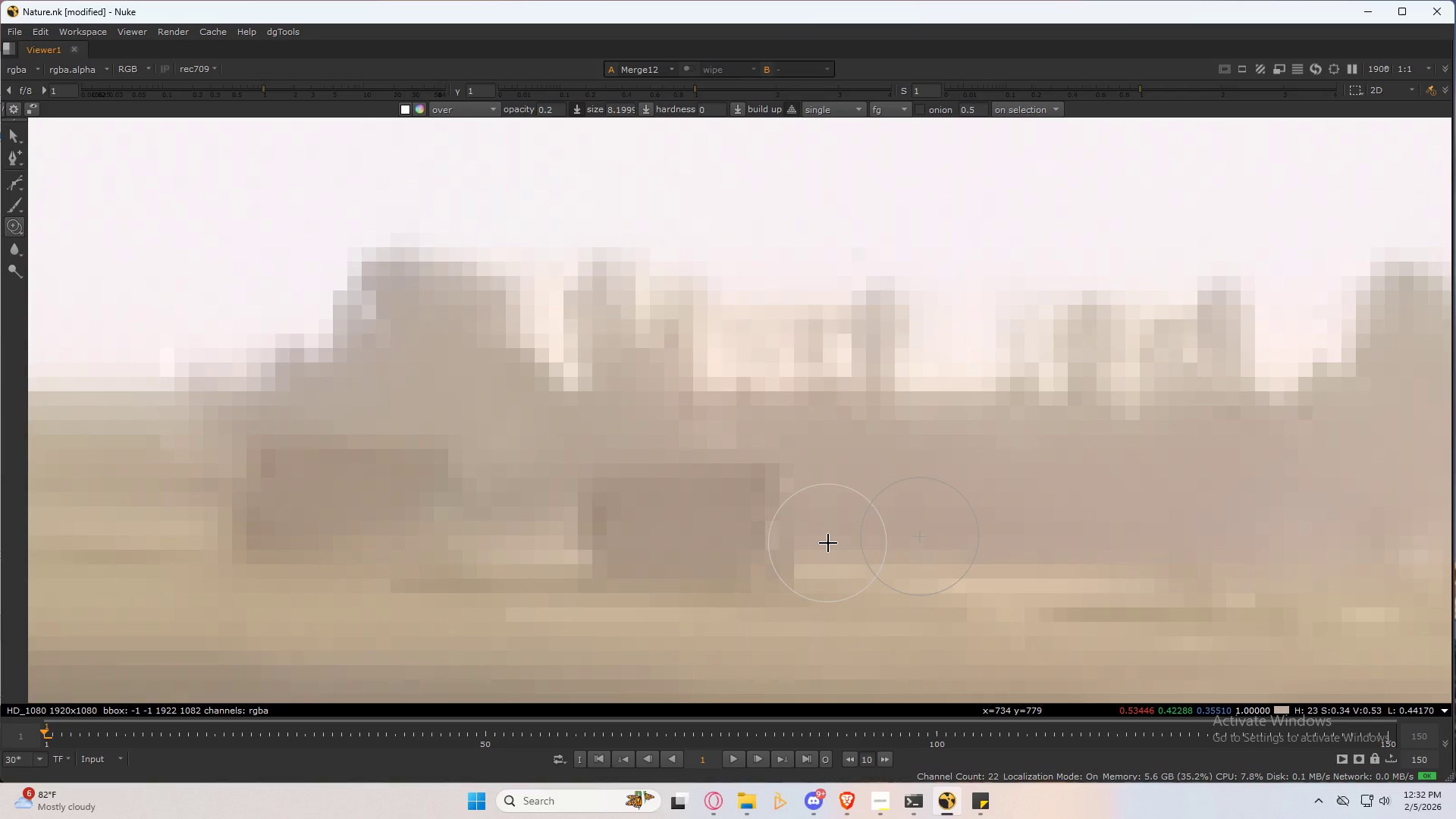 
hold_key(key=ControlLeft, duration=0.83)
 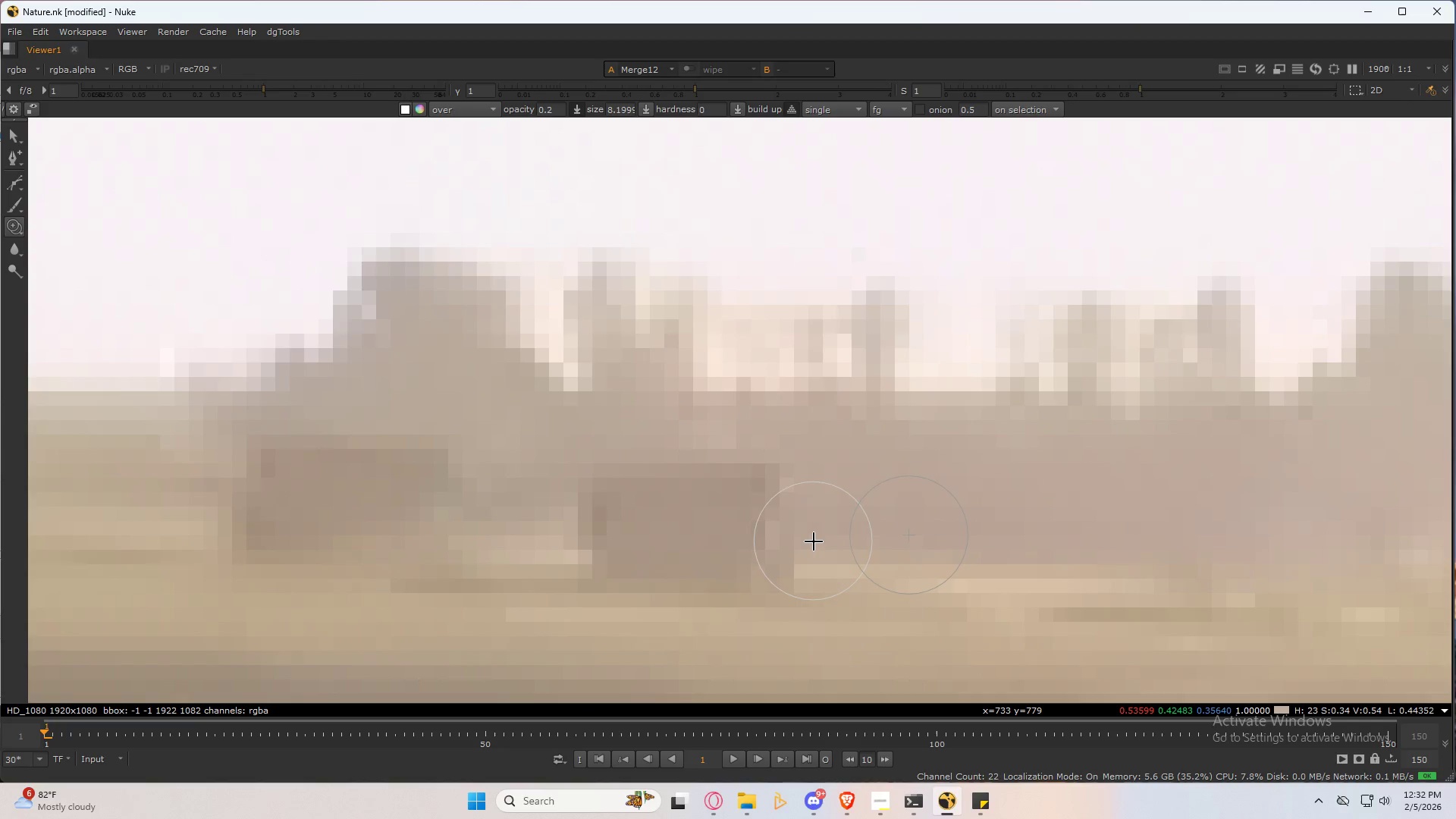 
left_click_drag(start_coordinate=[813, 541], to_coordinate=[770, 486])
 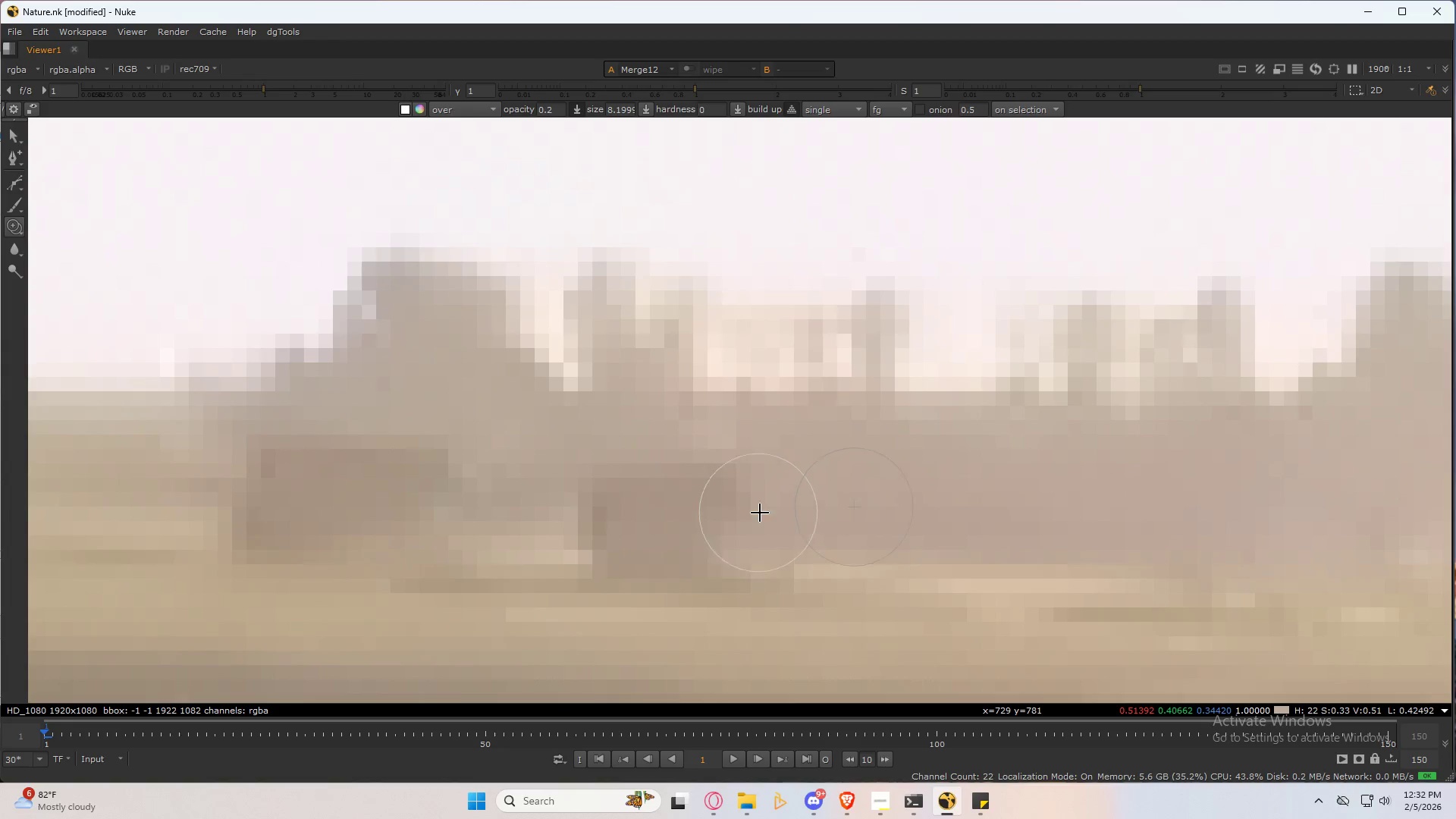 
left_click_drag(start_coordinate=[776, 501], to_coordinate=[722, 497])
 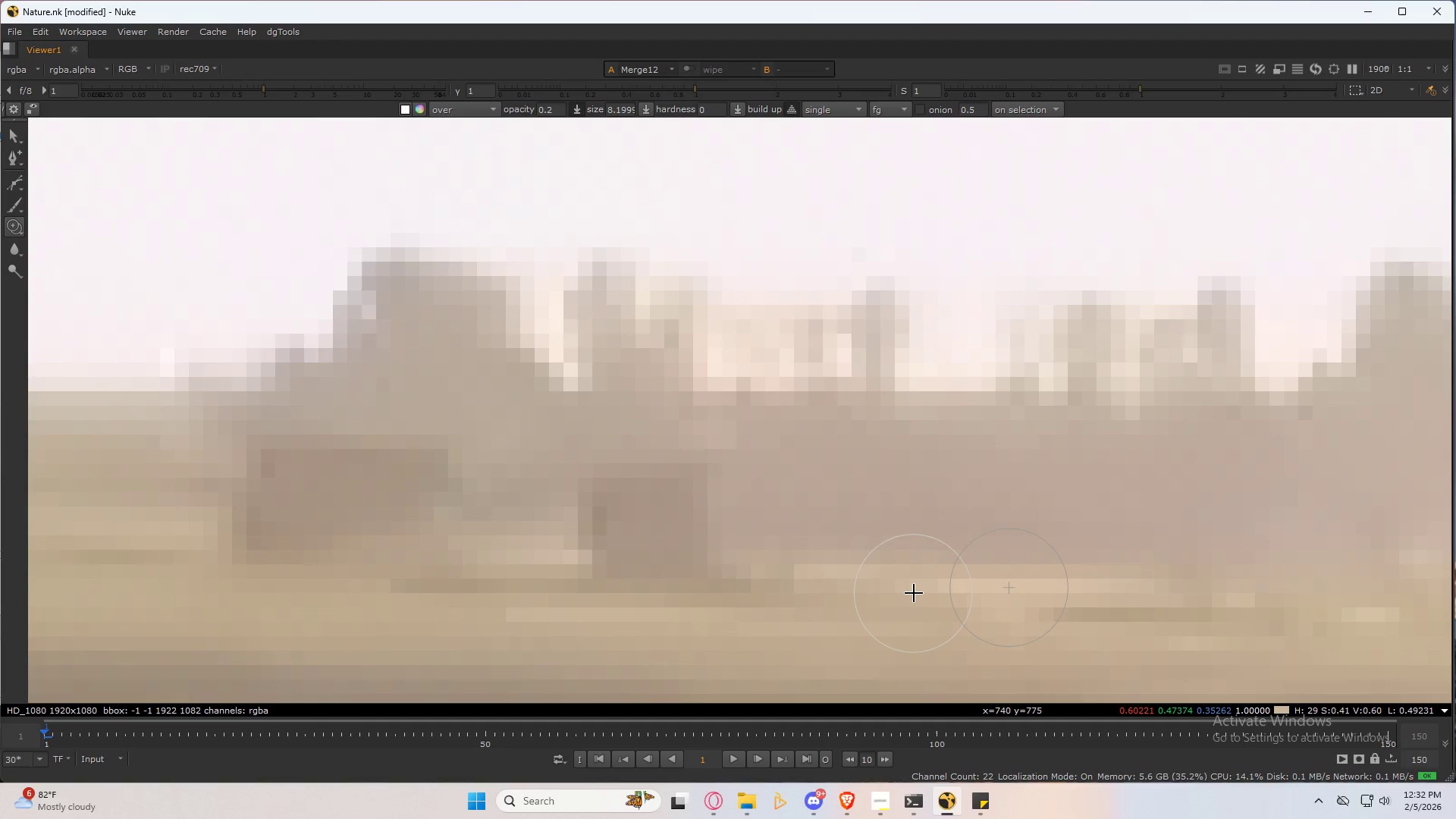 
left_click_drag(start_coordinate=[926, 608], to_coordinate=[914, 607])
 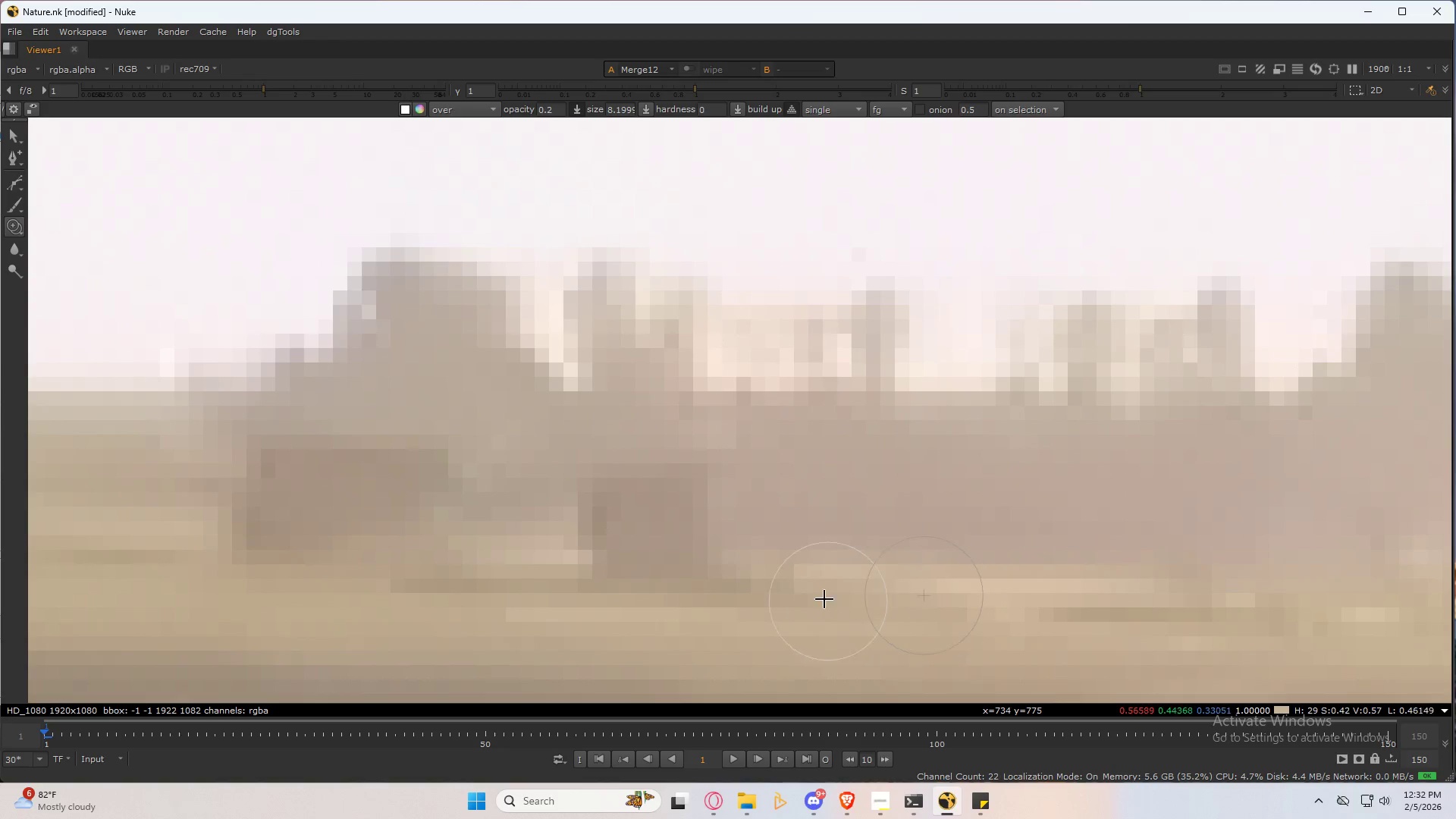 
left_click_drag(start_coordinate=[815, 596], to_coordinate=[714, 571])
 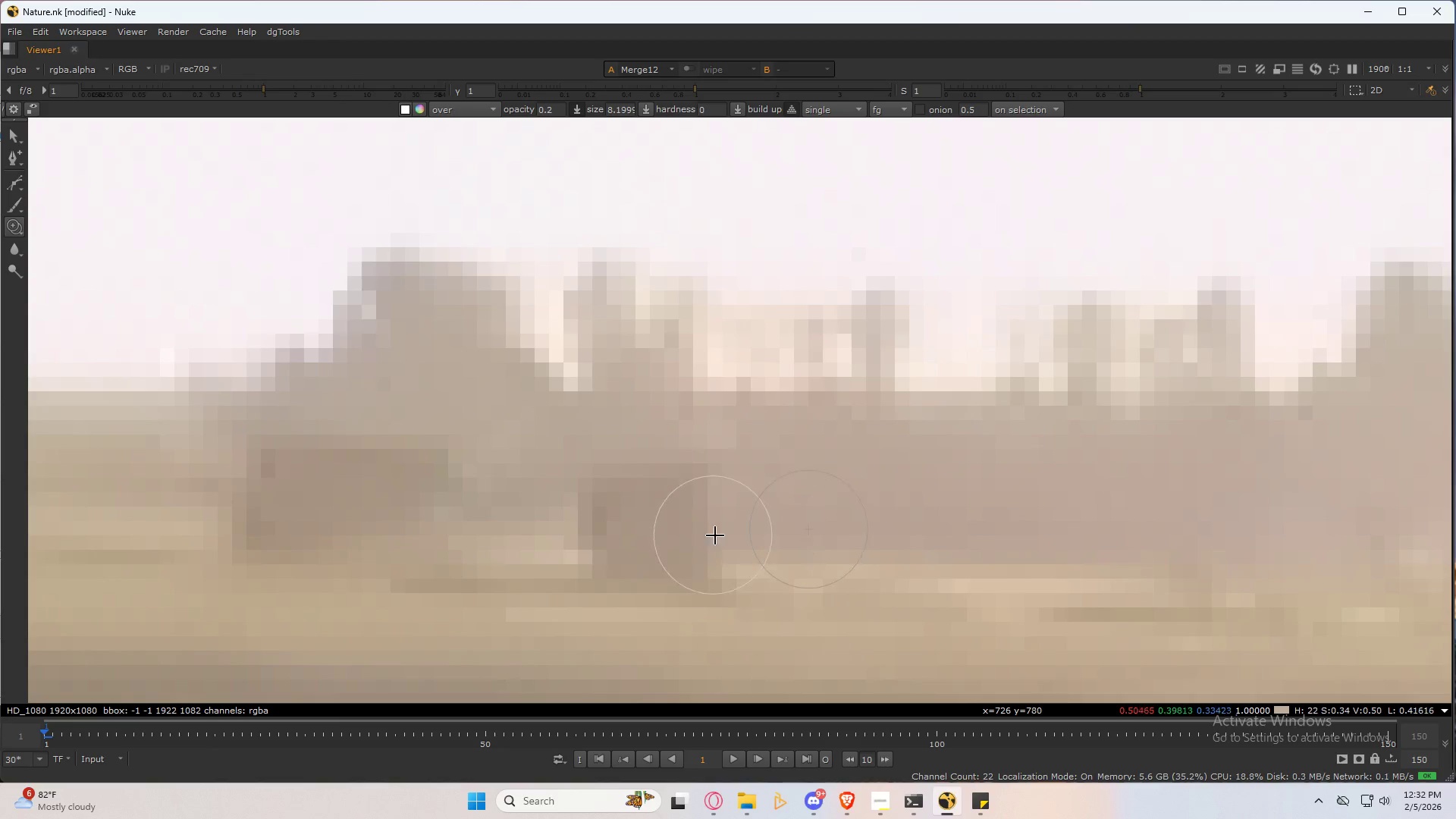 
left_click_drag(start_coordinate=[751, 534], to_coordinate=[713, 545])
 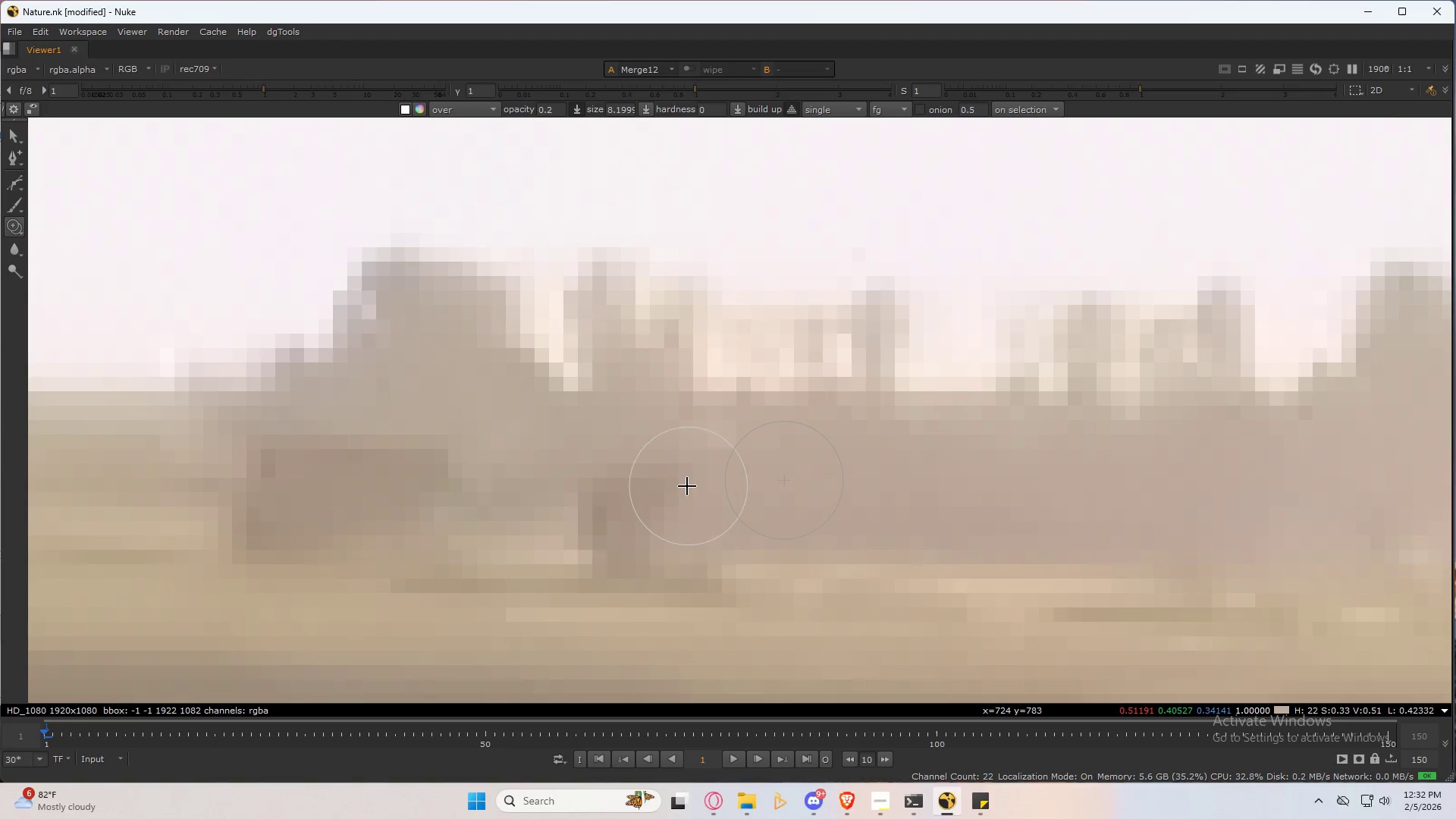 
left_click_drag(start_coordinate=[684, 473], to_coordinate=[638, 507])
 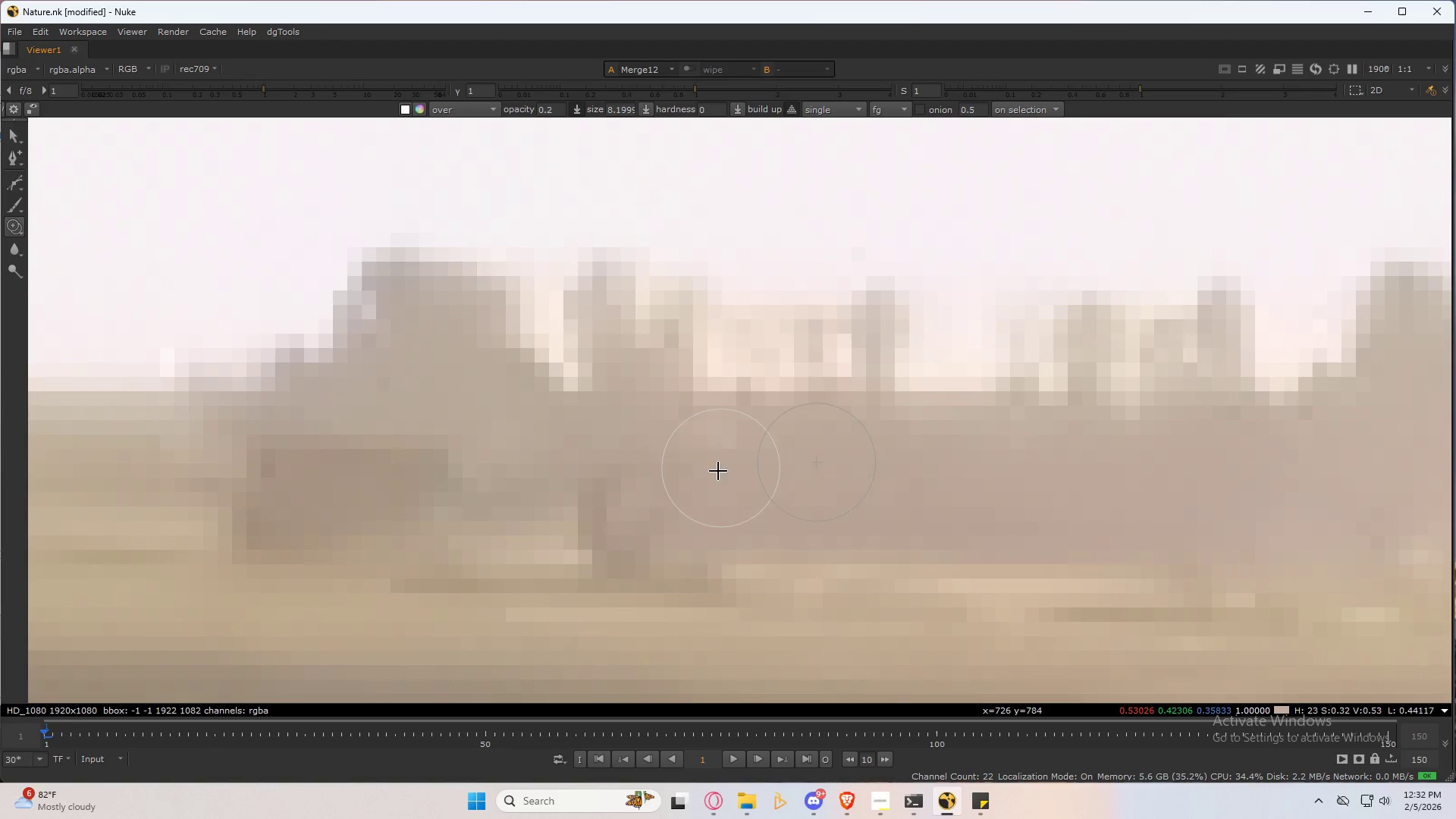 
left_click_drag(start_coordinate=[719, 483], to_coordinate=[692, 500])
 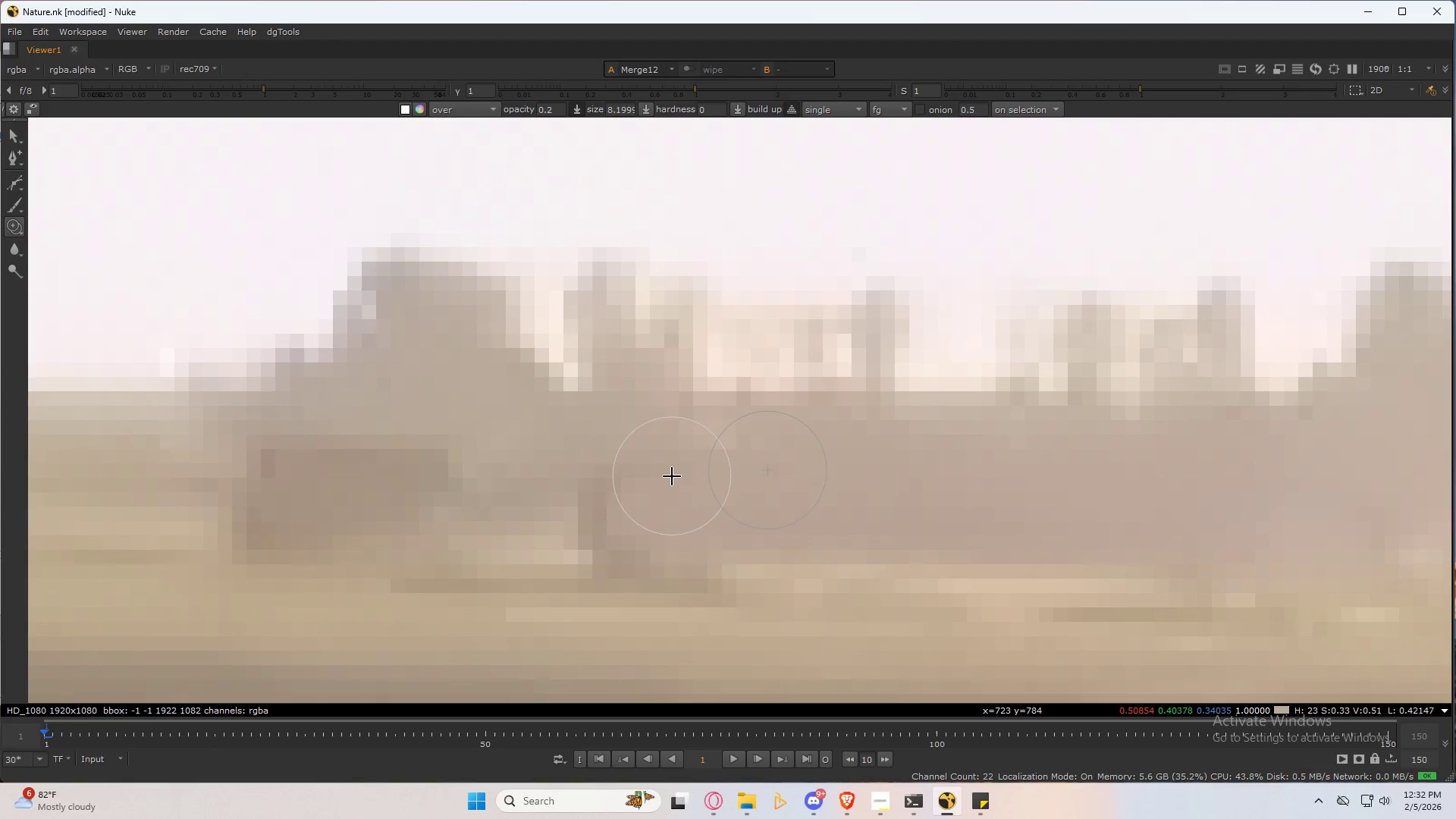 
left_click_drag(start_coordinate=[668, 472], to_coordinate=[606, 542])
 